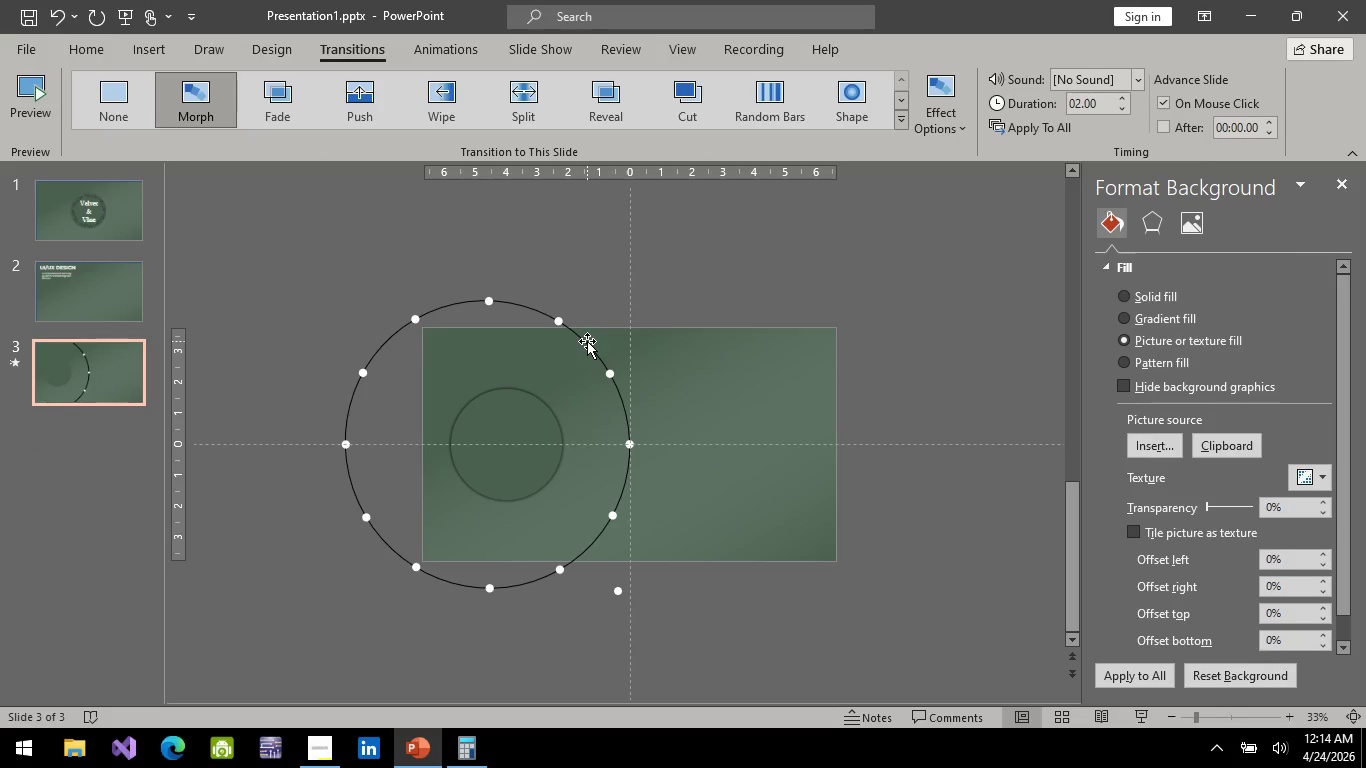 
left_click([586, 341])
 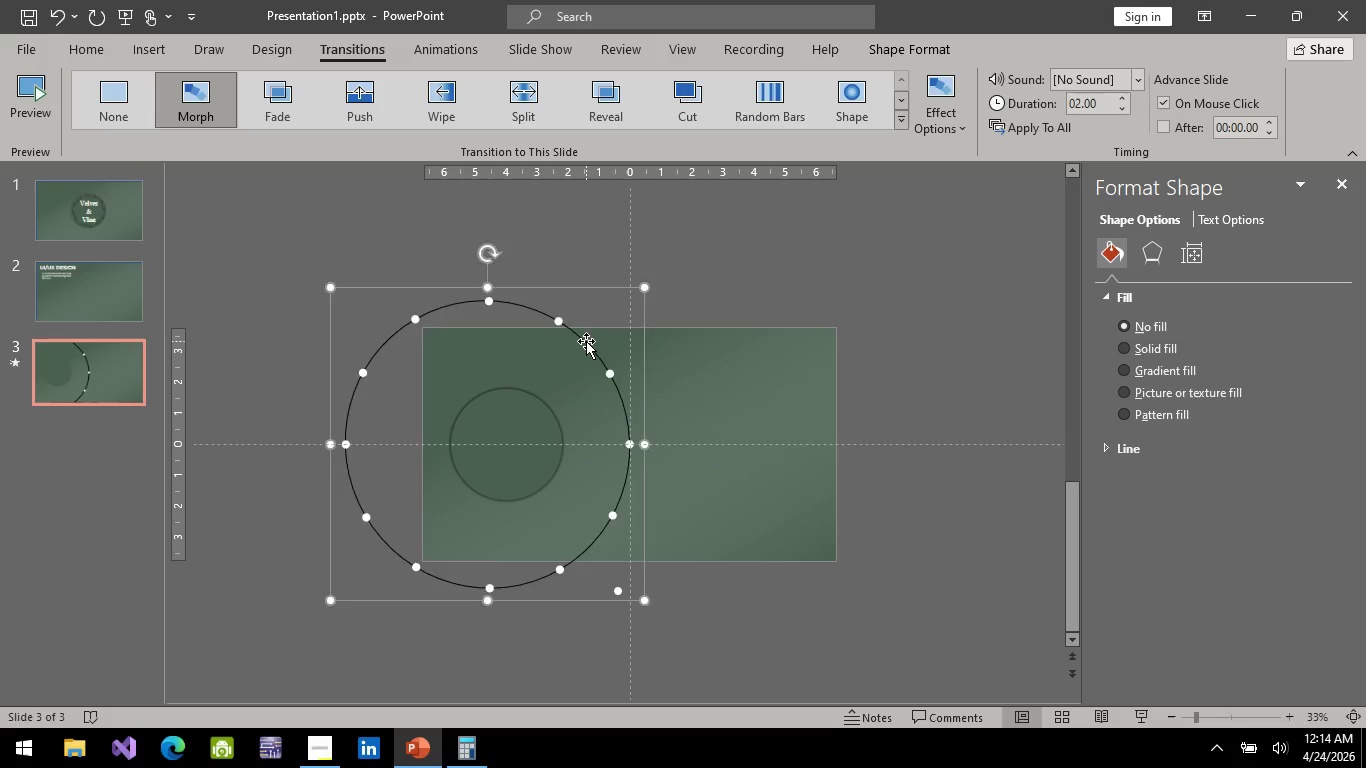 
key(Delete)
 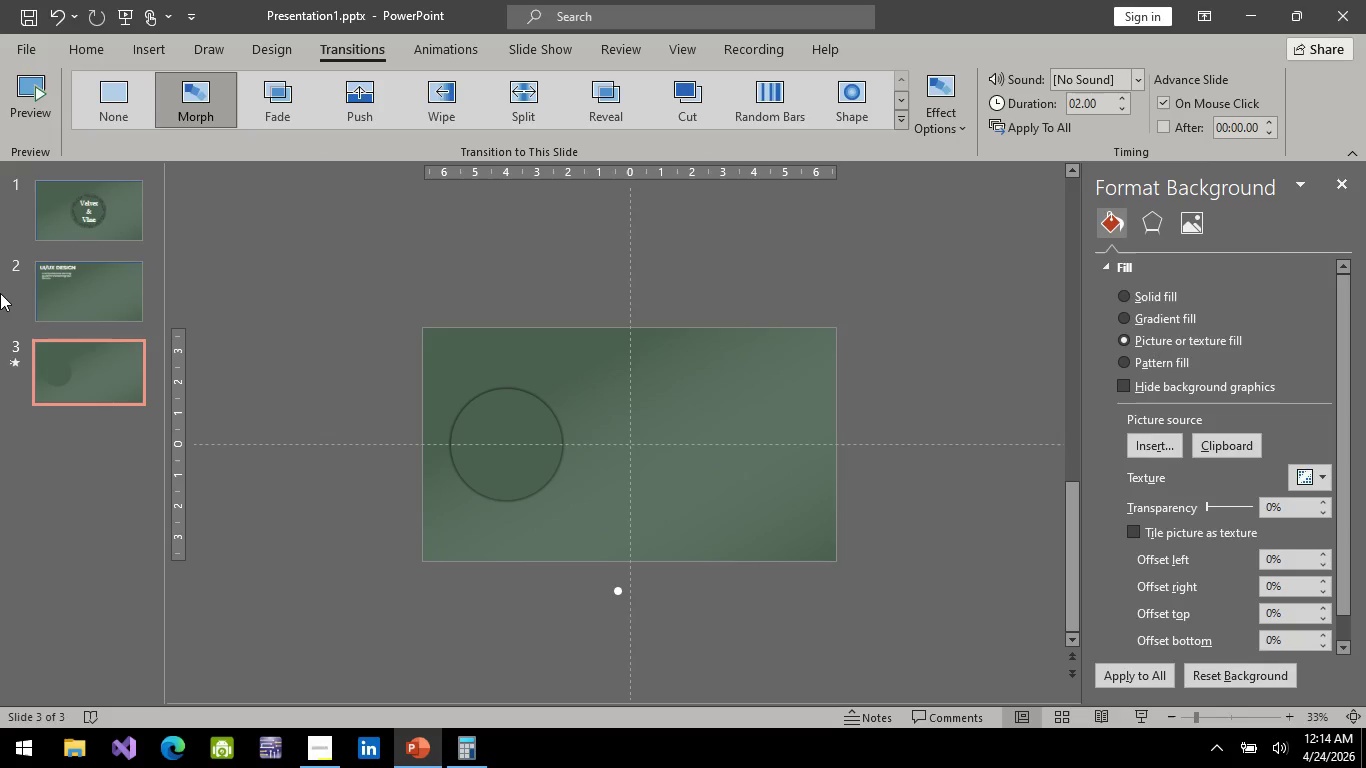 
wait(17.67)
 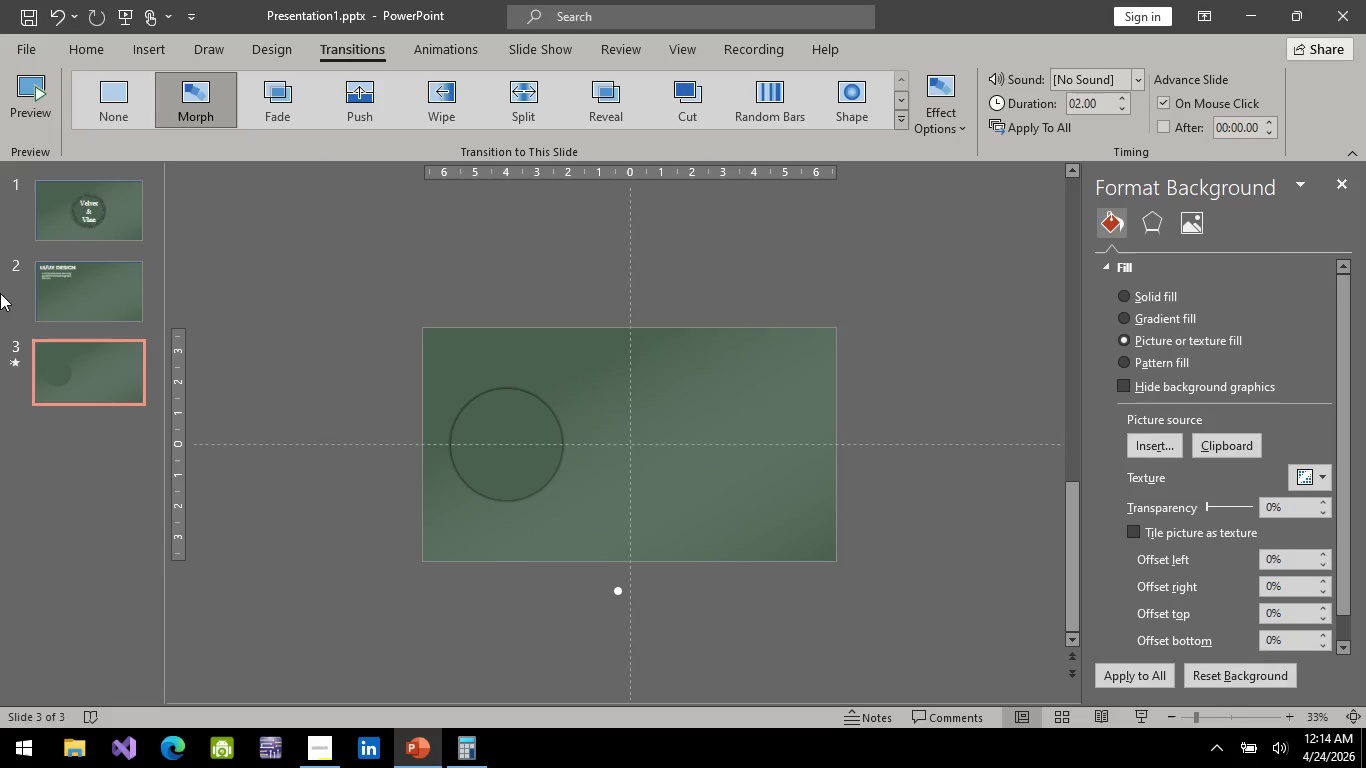 
mouse_move([175, 68])
 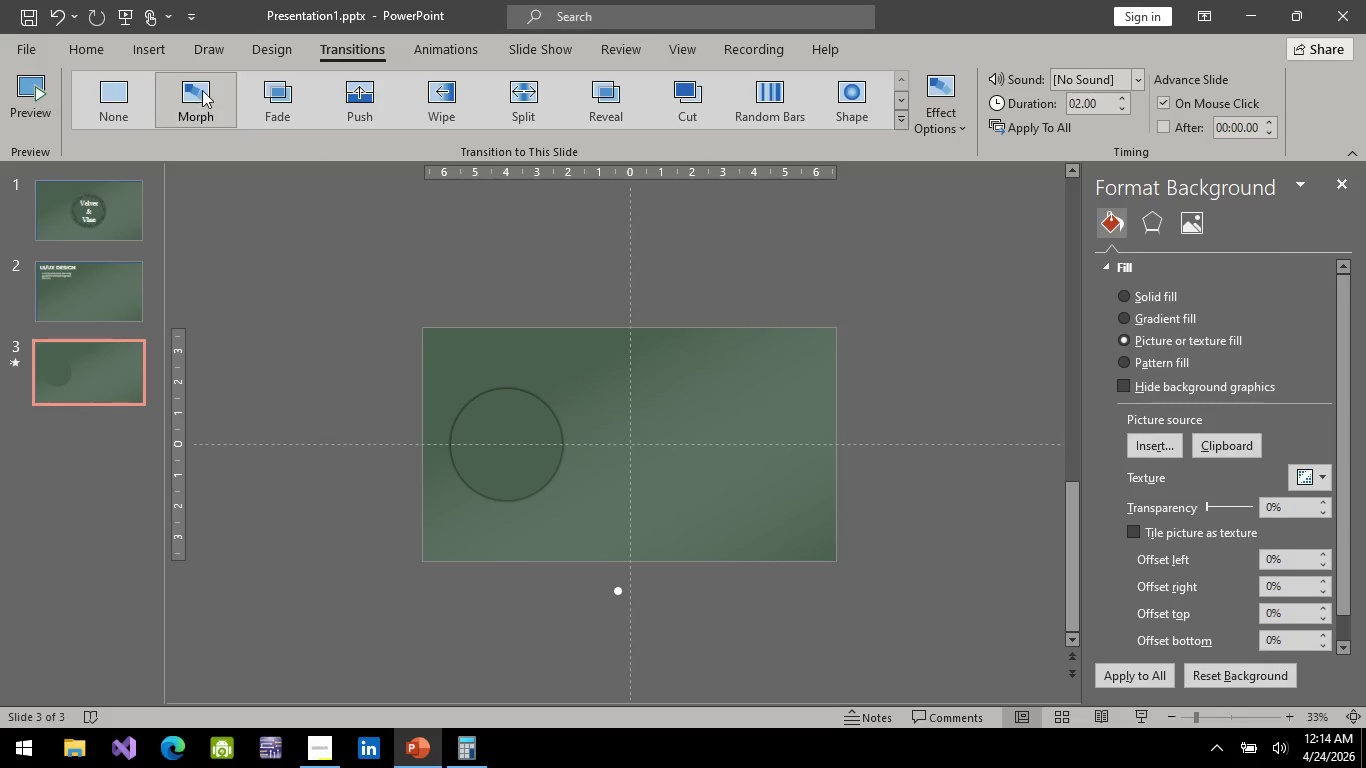 
left_click([202, 90])
 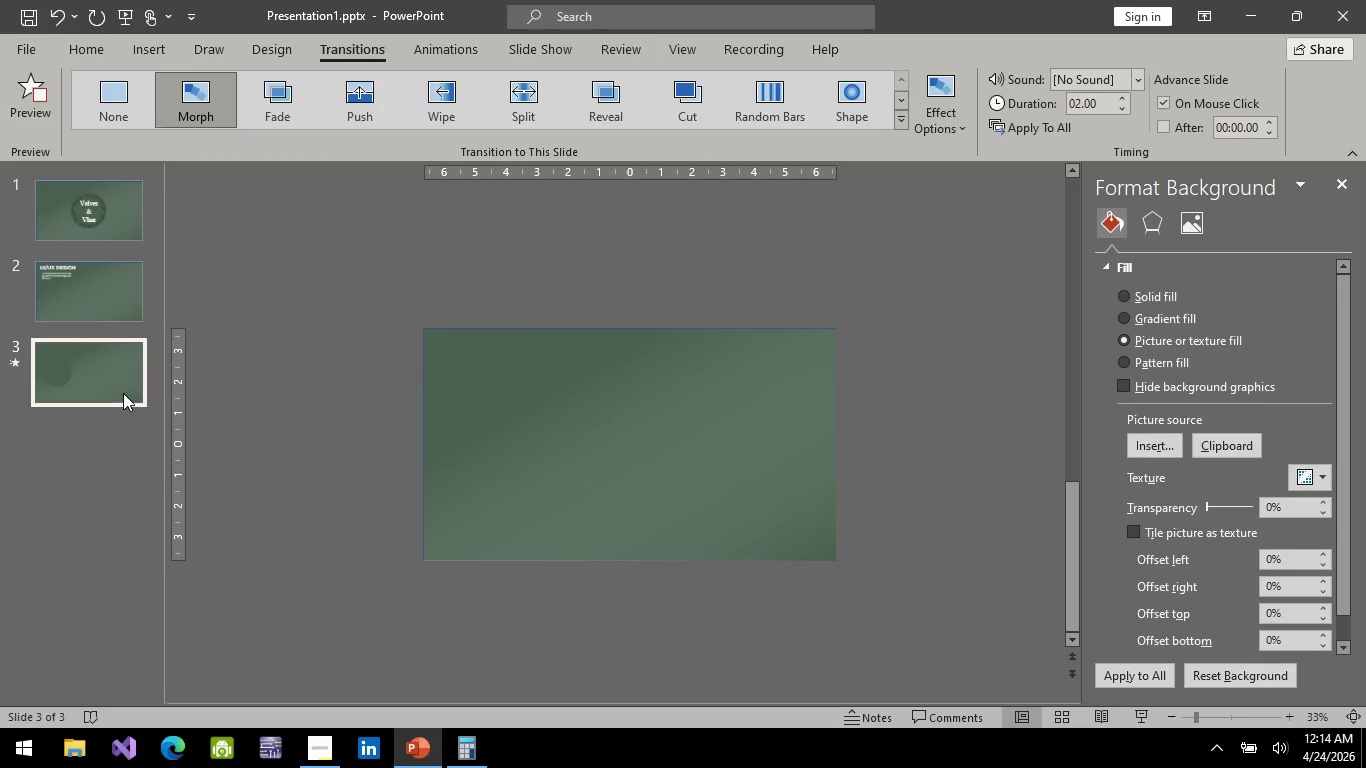 
left_click([123, 393])
 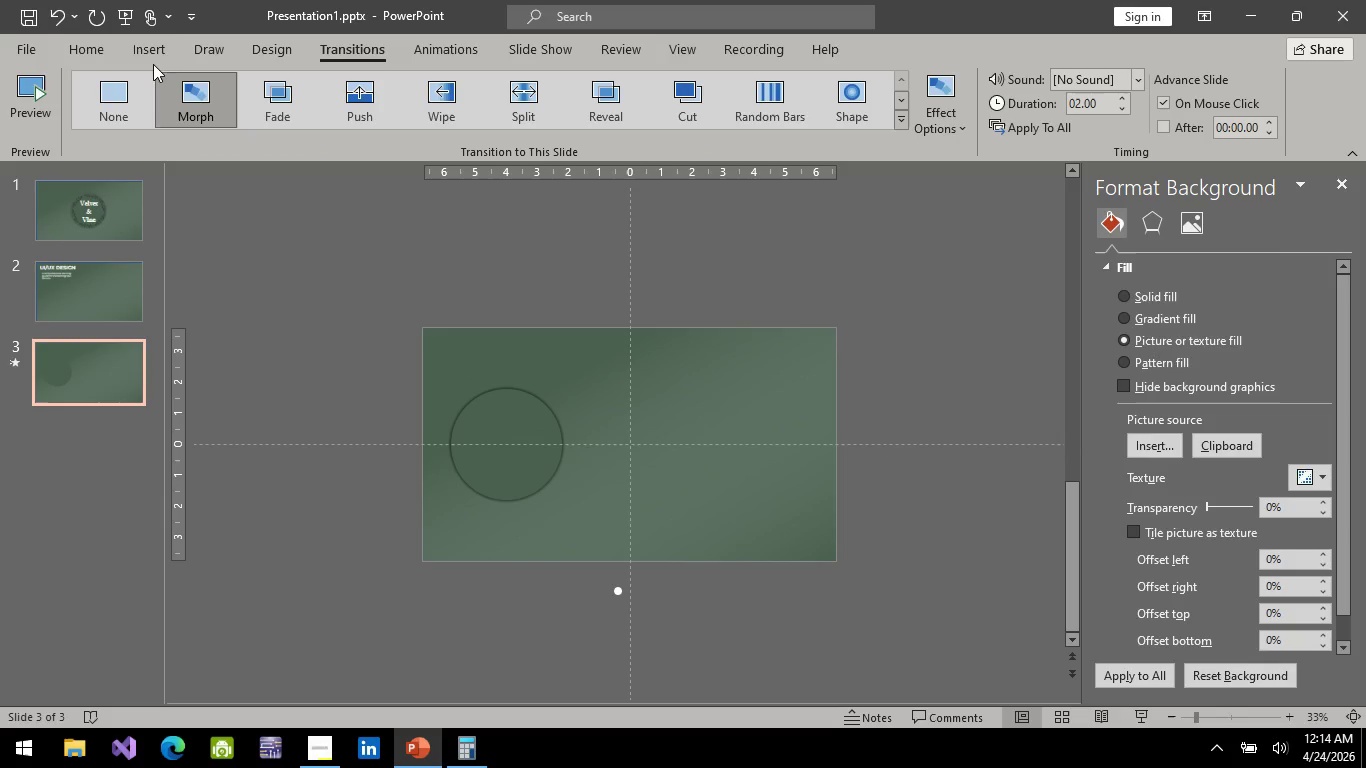 
left_click([155, 44])
 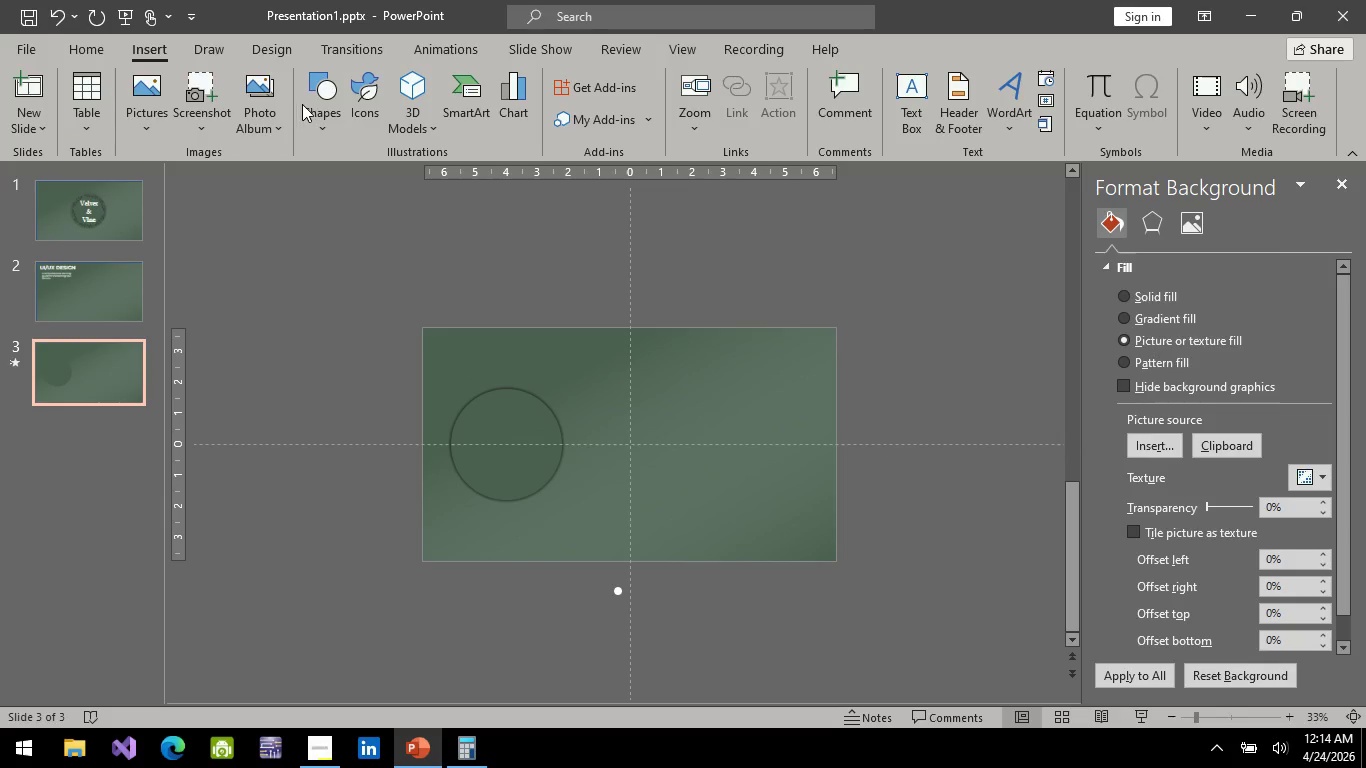 
left_click([315, 98])
 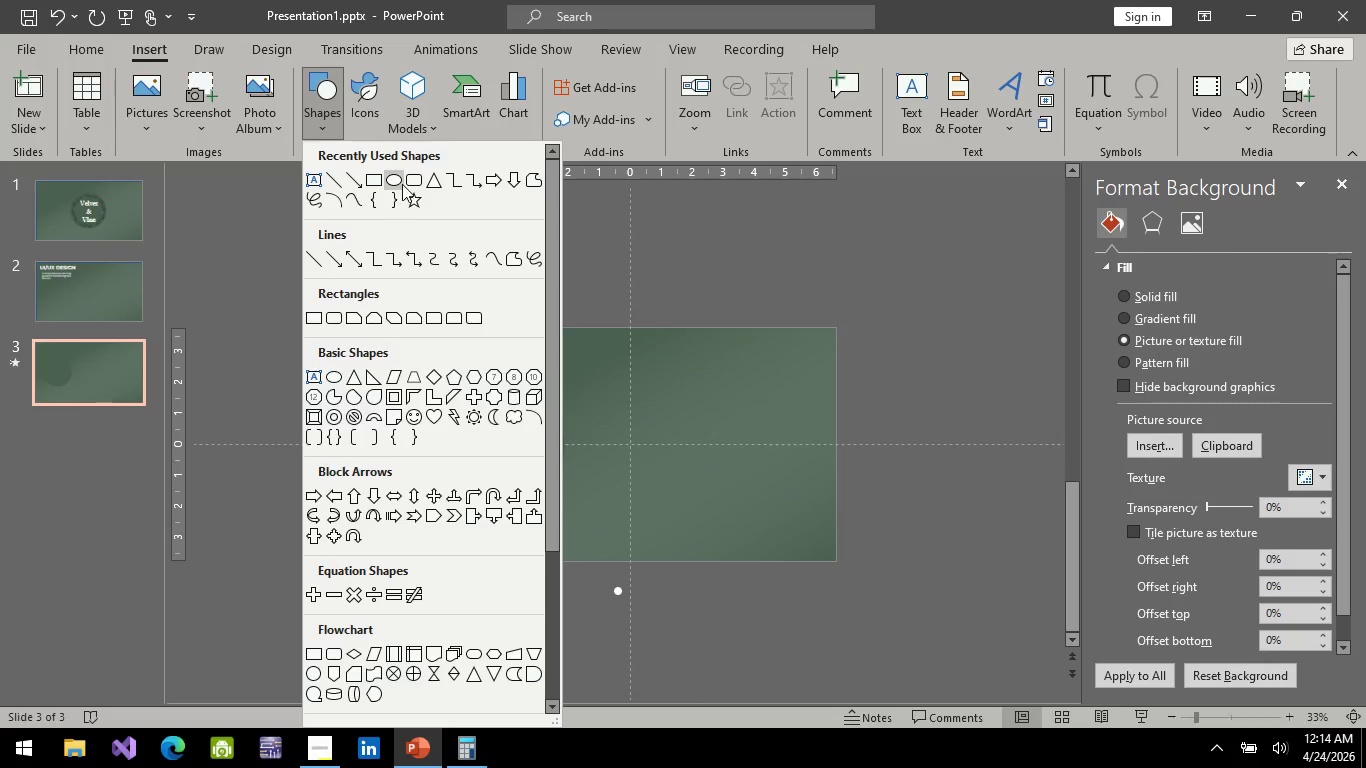 
left_click([402, 184])
 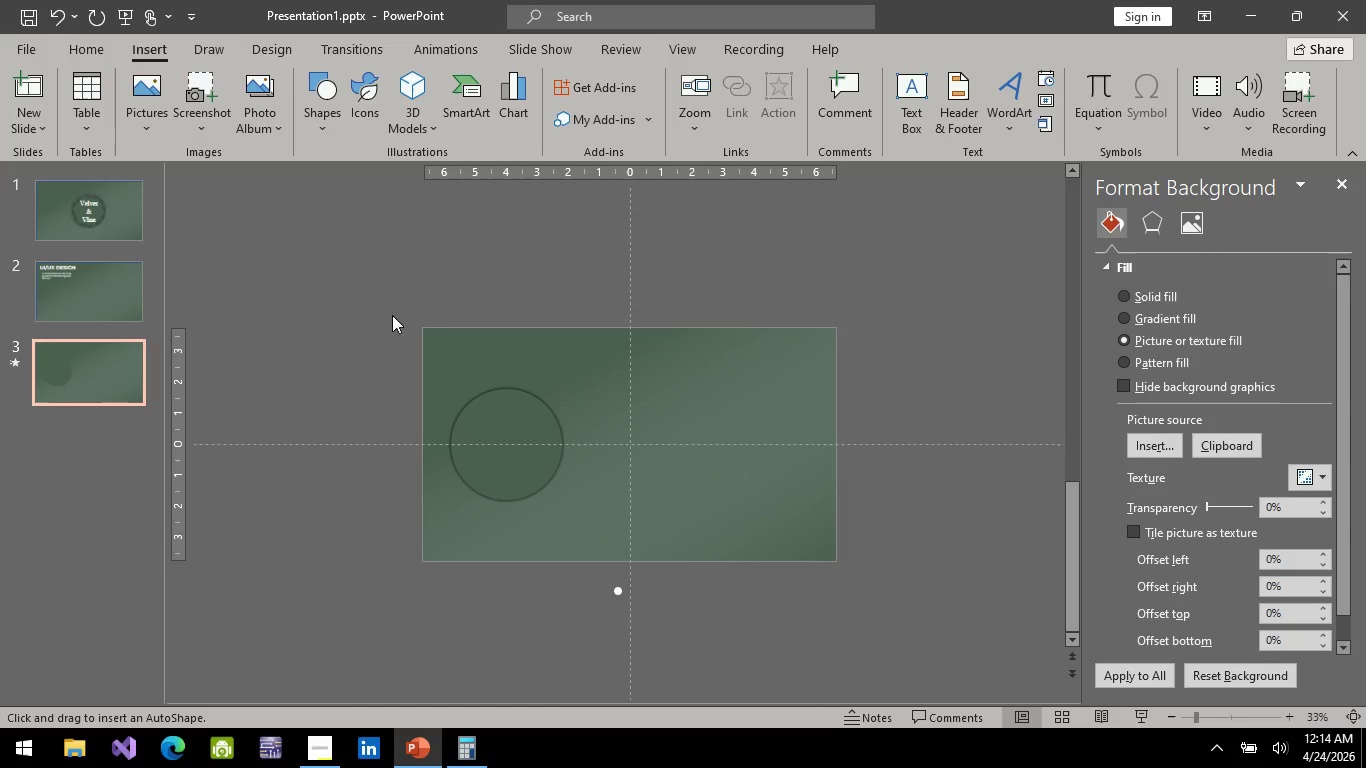 
hold_key(key=ShiftLeft, duration=1.33)
left_click_drag(start_coordinate=[358, 264], to_coordinate=[586, 618])
 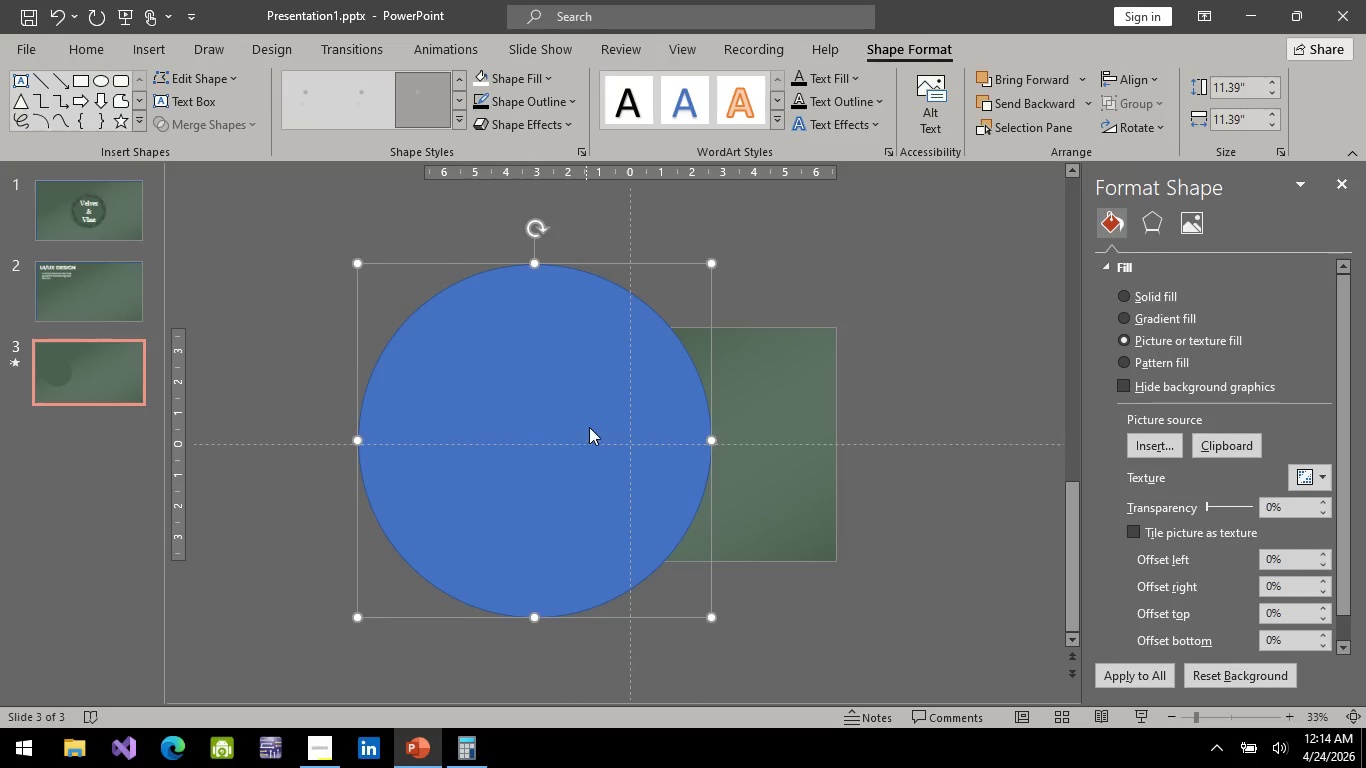 
left_click_drag(start_coordinate=[589, 426], to_coordinate=[557, 439])
 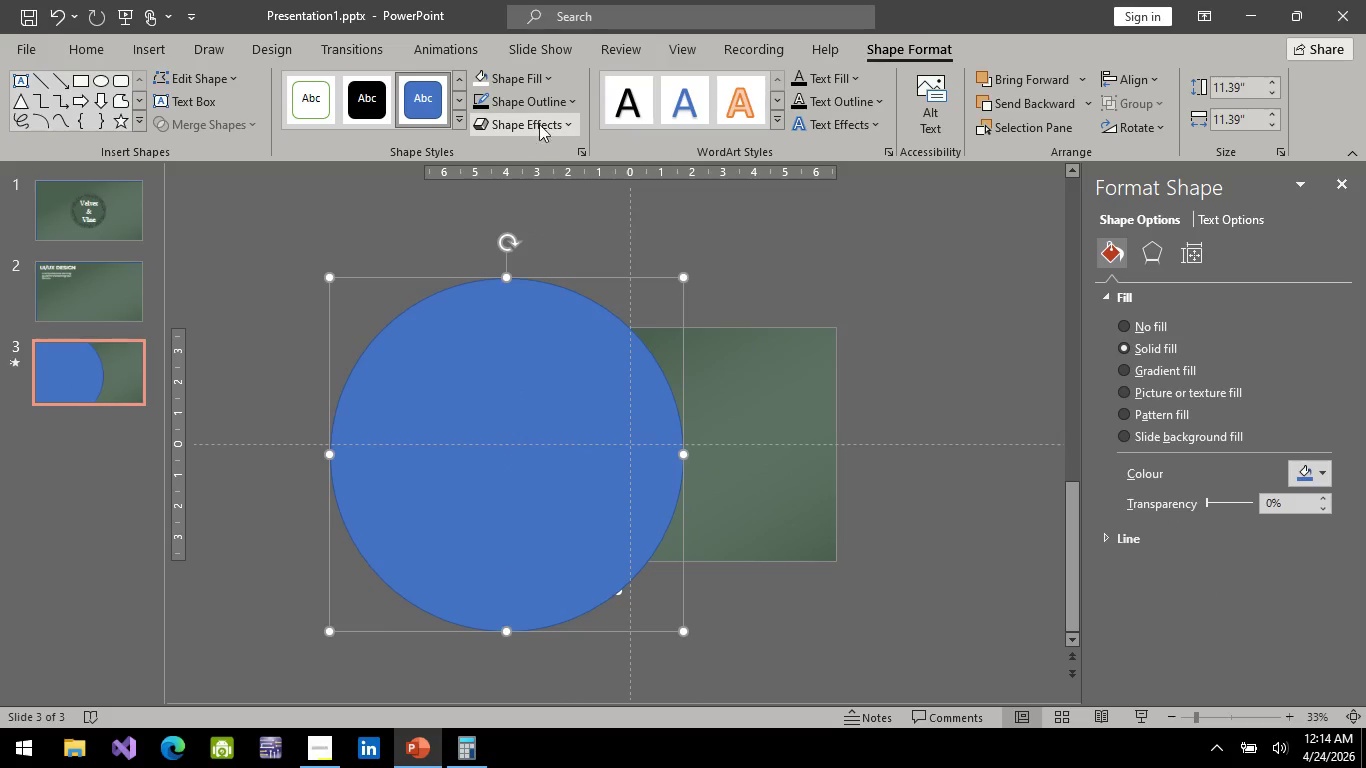 
right_click([518, 411])
 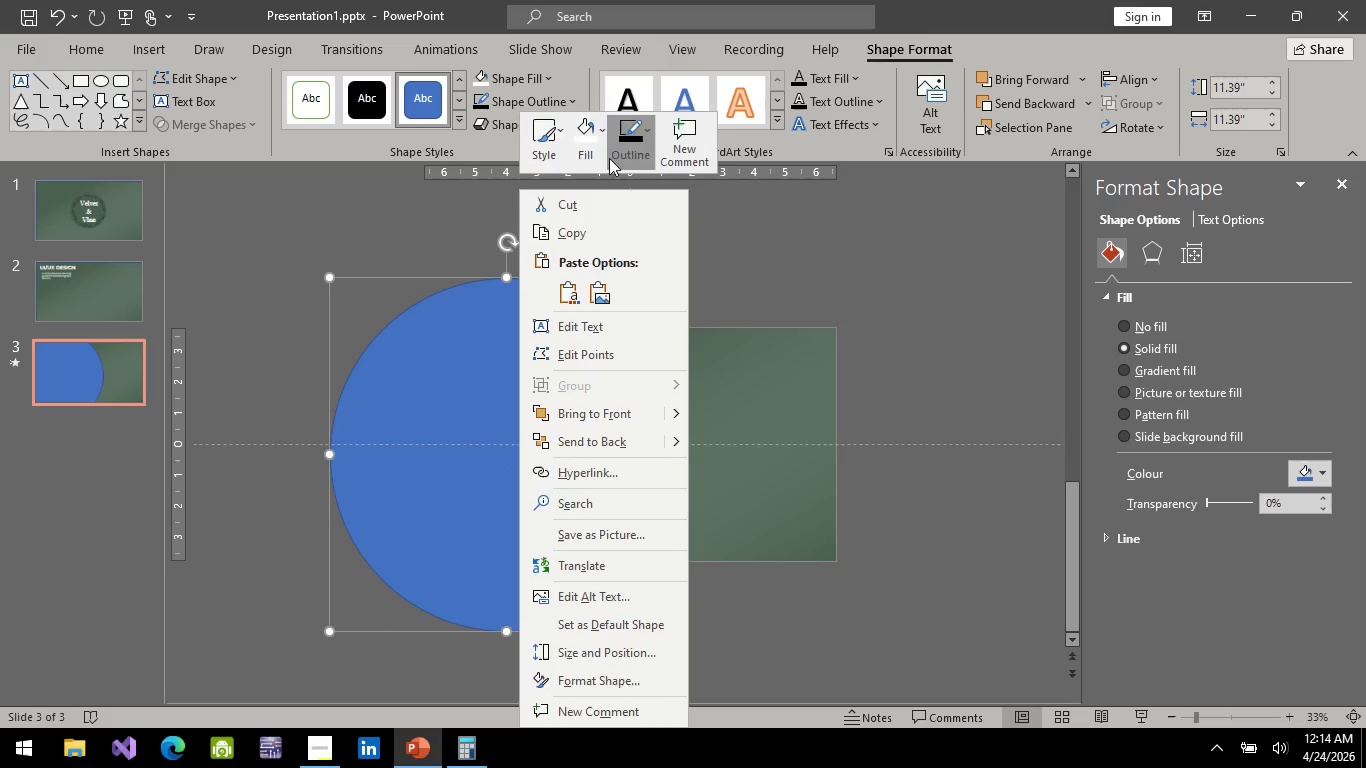 
left_click([586, 160])
 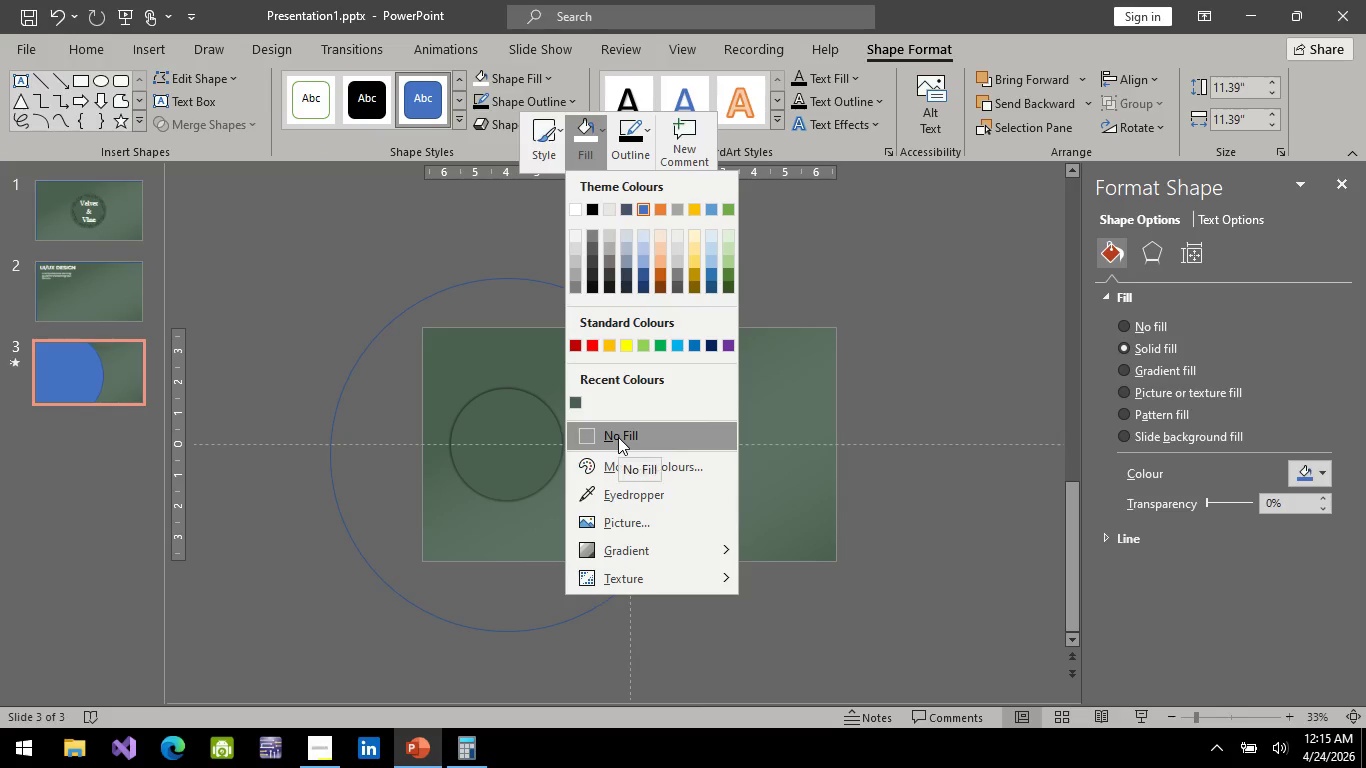 
left_click([618, 437])
 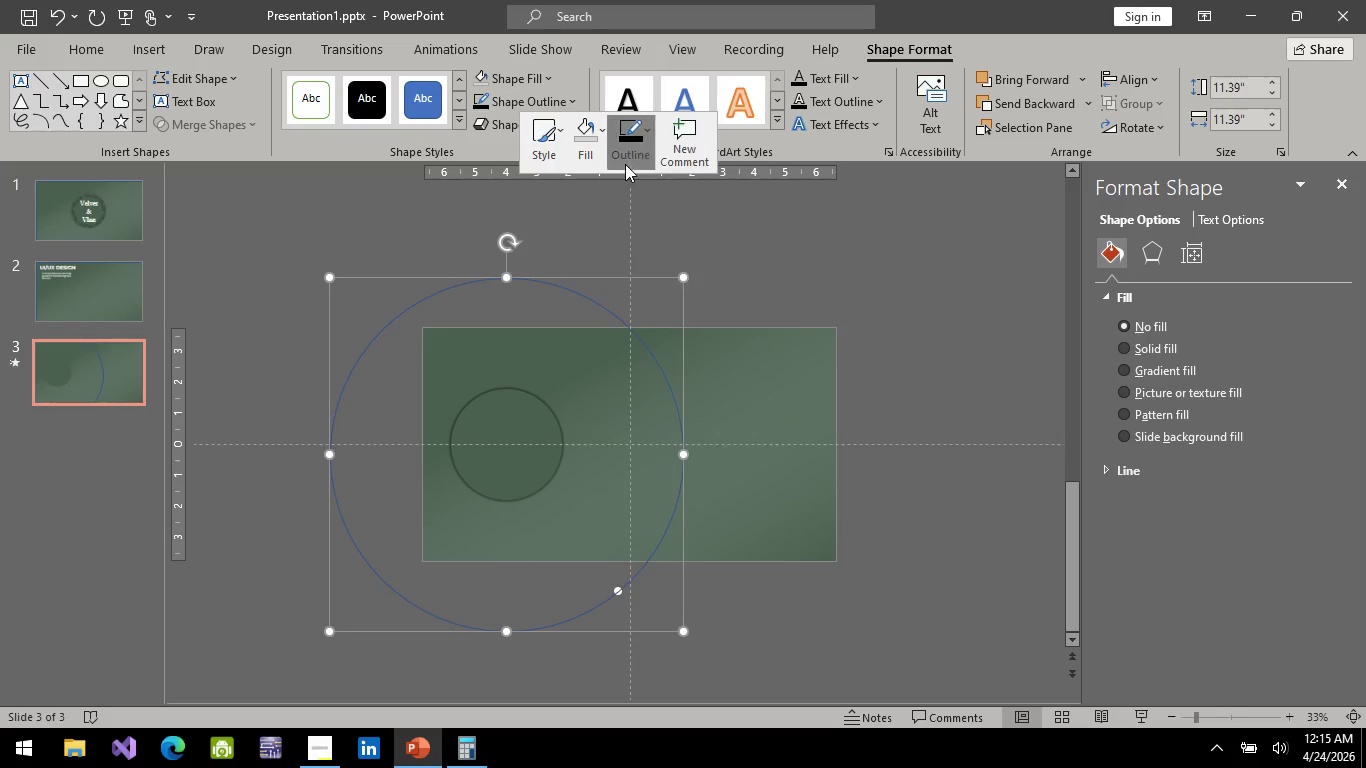 
left_click([625, 164])
 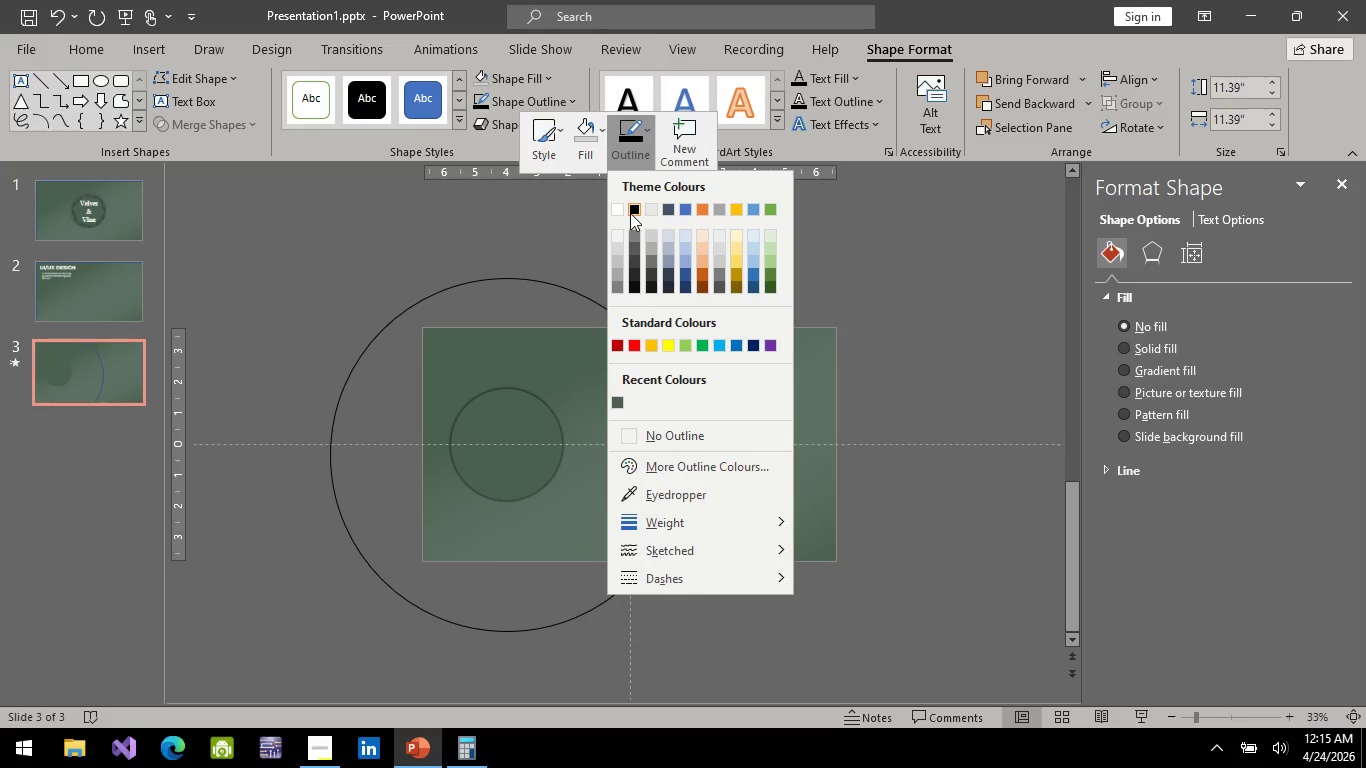 
left_click([630, 212])
 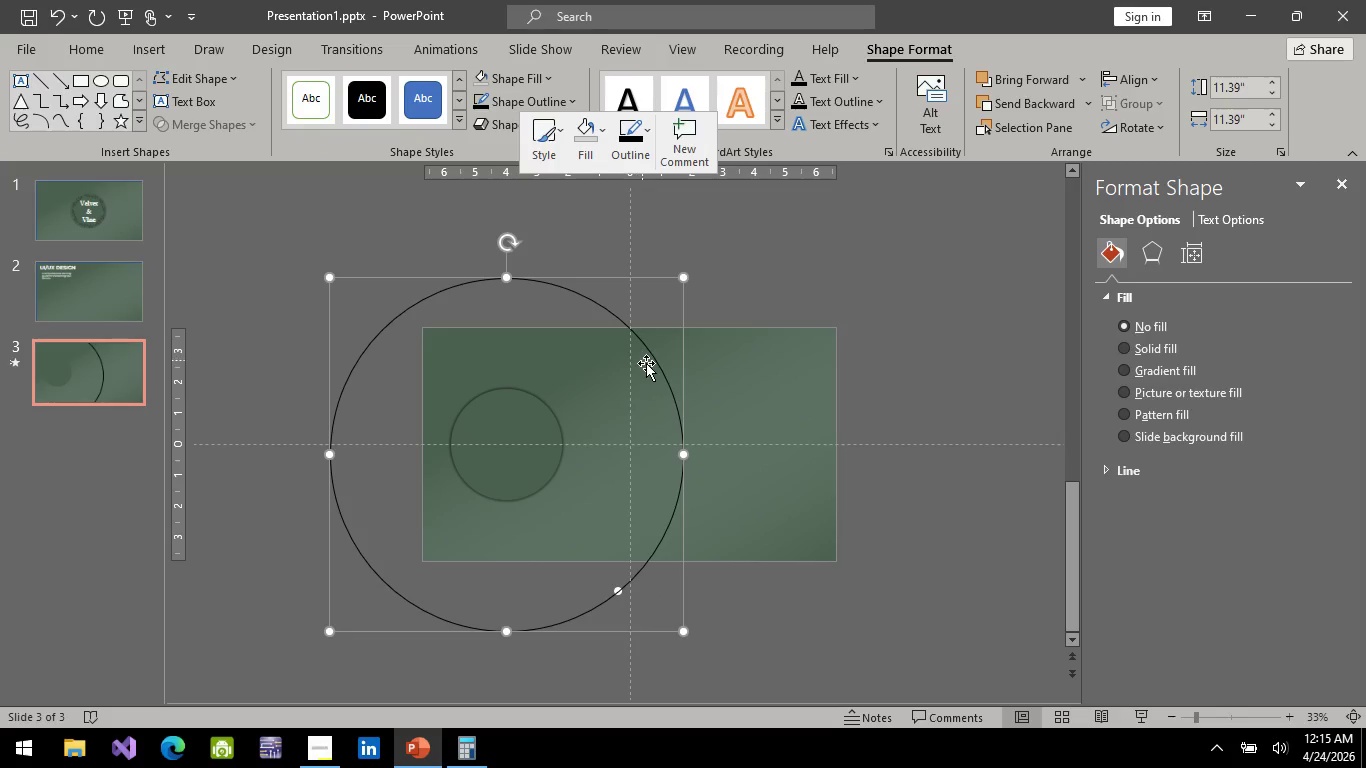 
left_click_drag(start_coordinate=[652, 362], to_coordinate=[590, 356])
 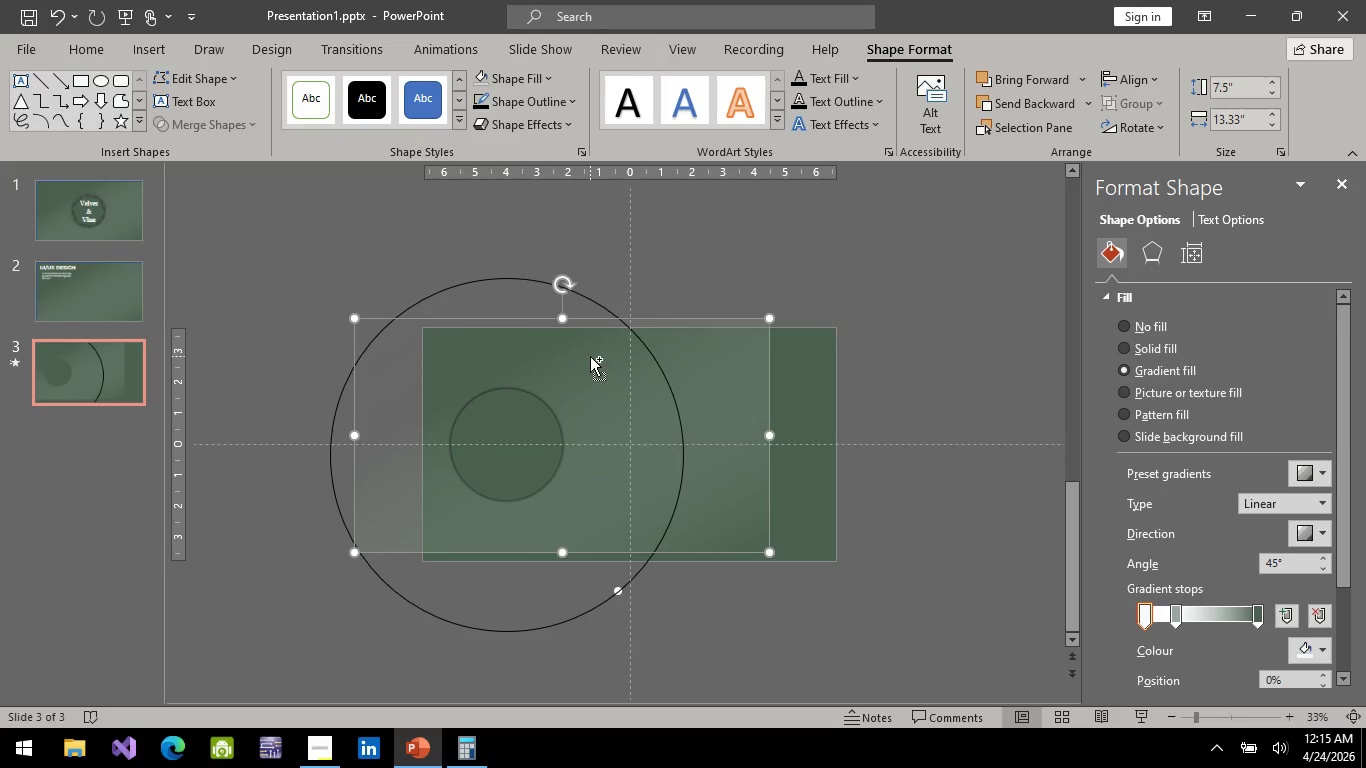 
key(Control+Z)
 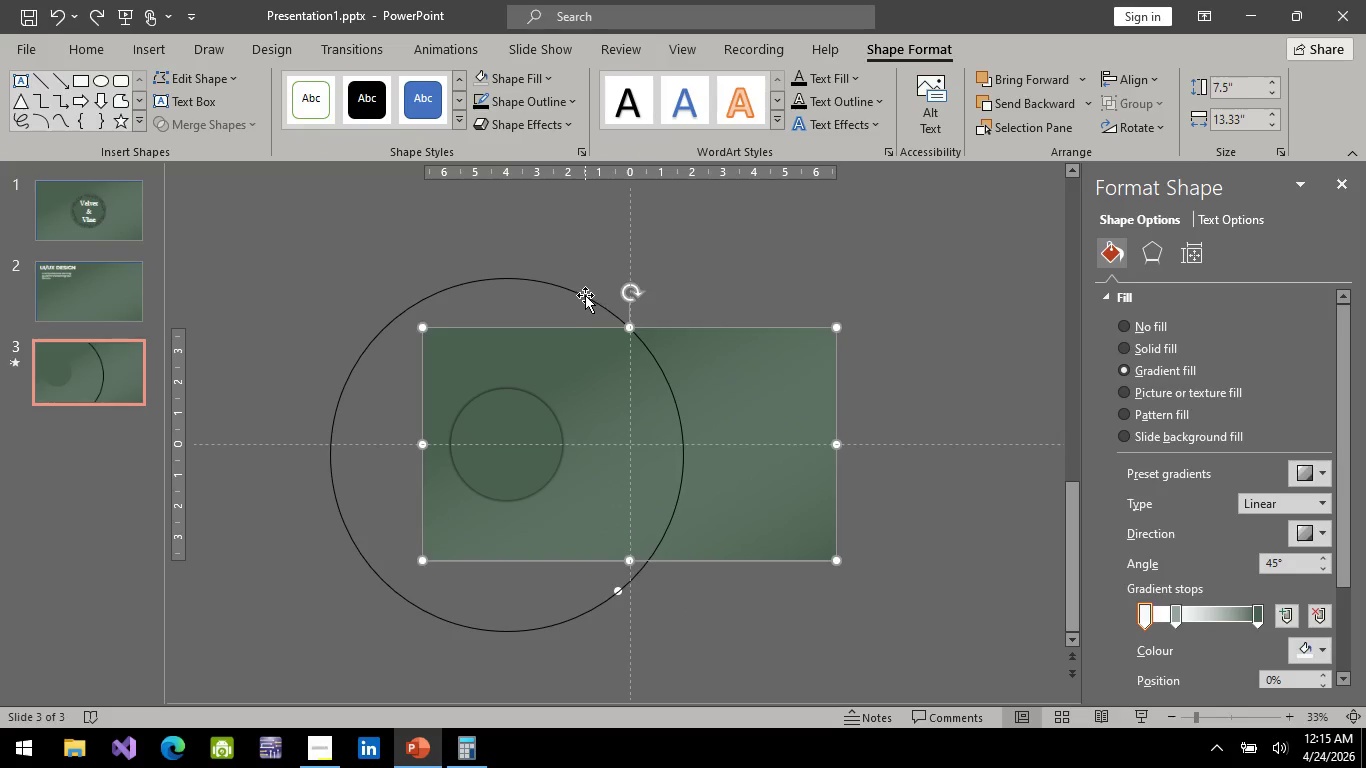 
left_click([585, 295])
 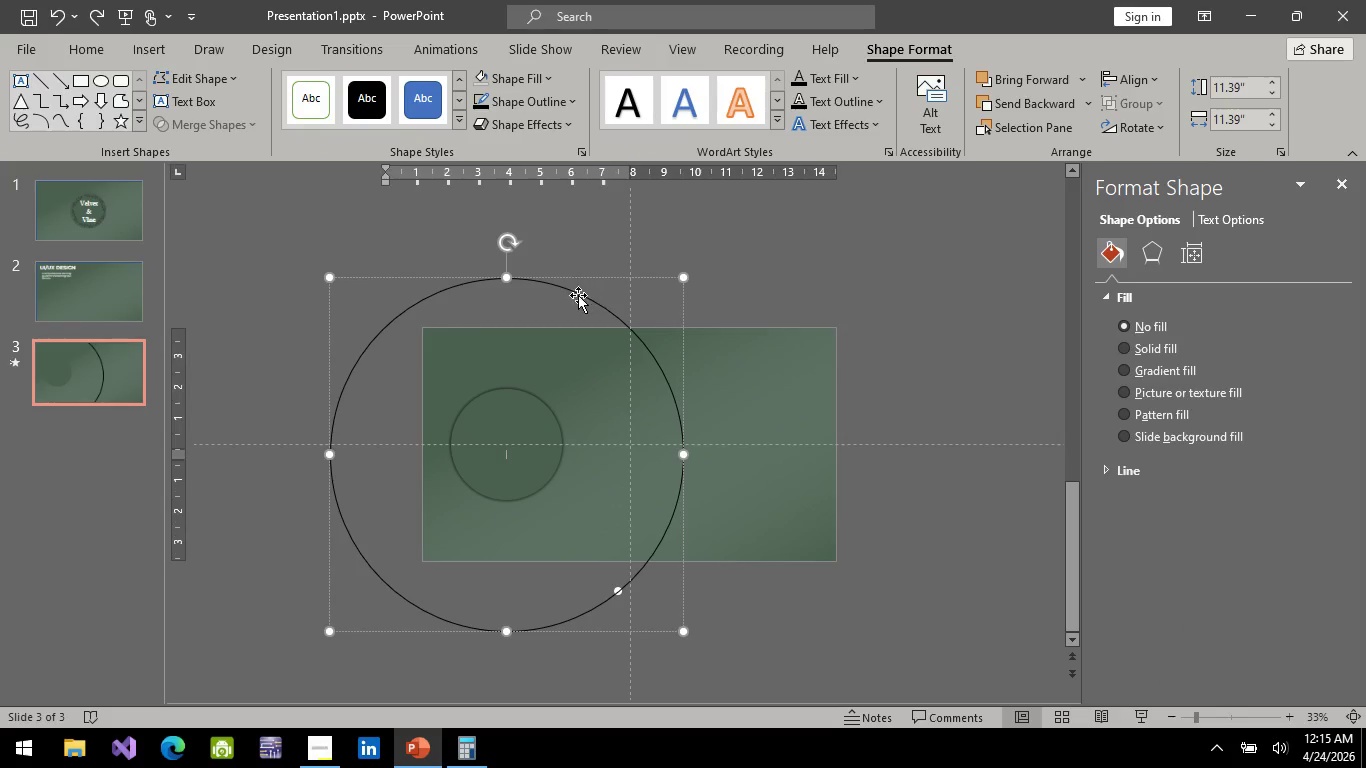 
left_click_drag(start_coordinate=[585, 295], to_coordinate=[519, 278])
 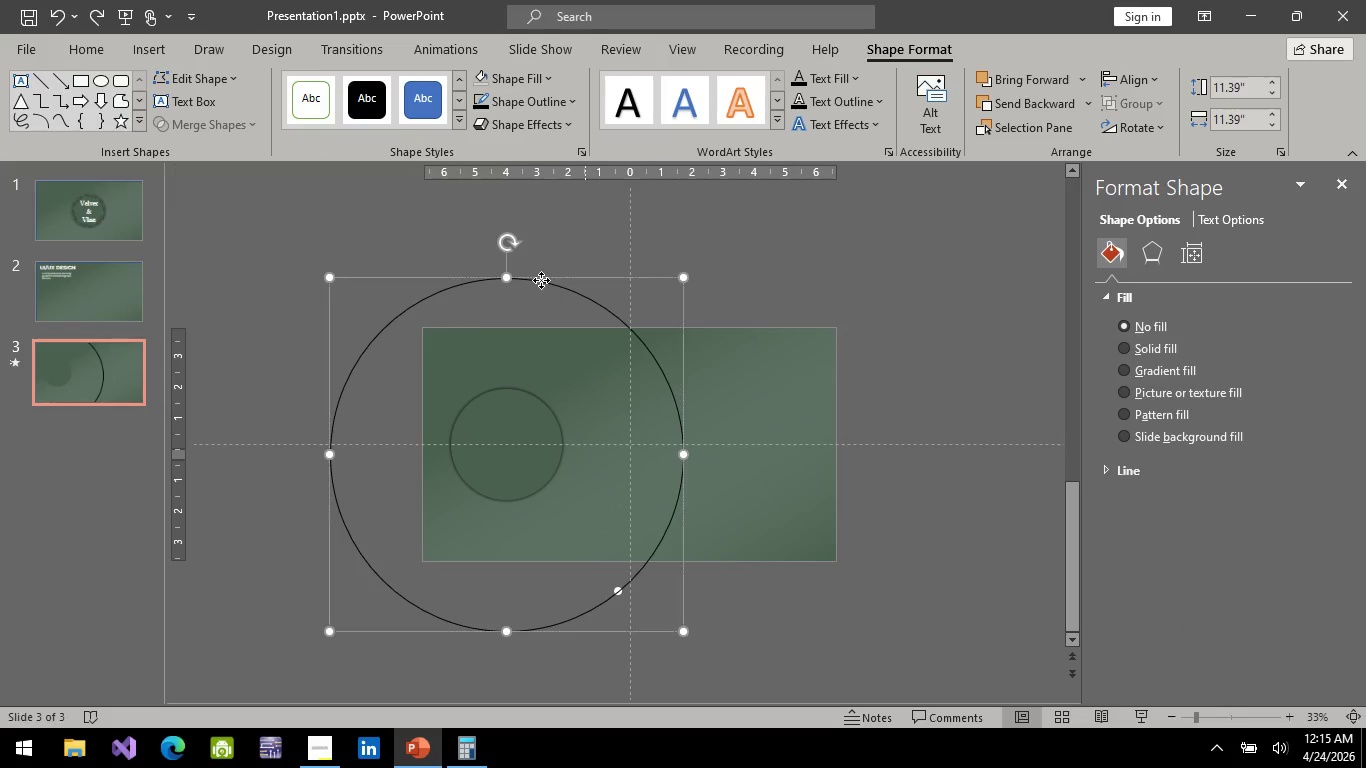 
left_click([541, 280])
 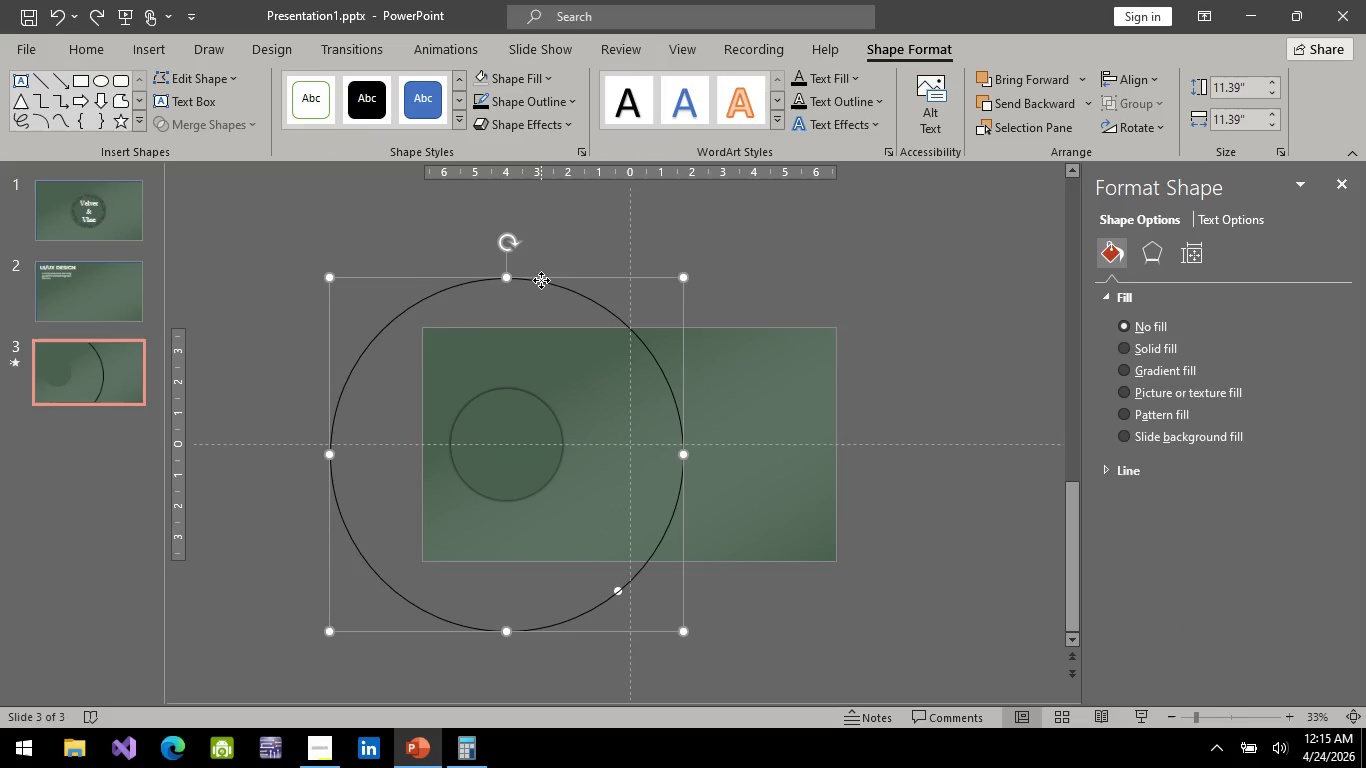 
left_click_drag(start_coordinate=[541, 280], to_coordinate=[492, 269])
 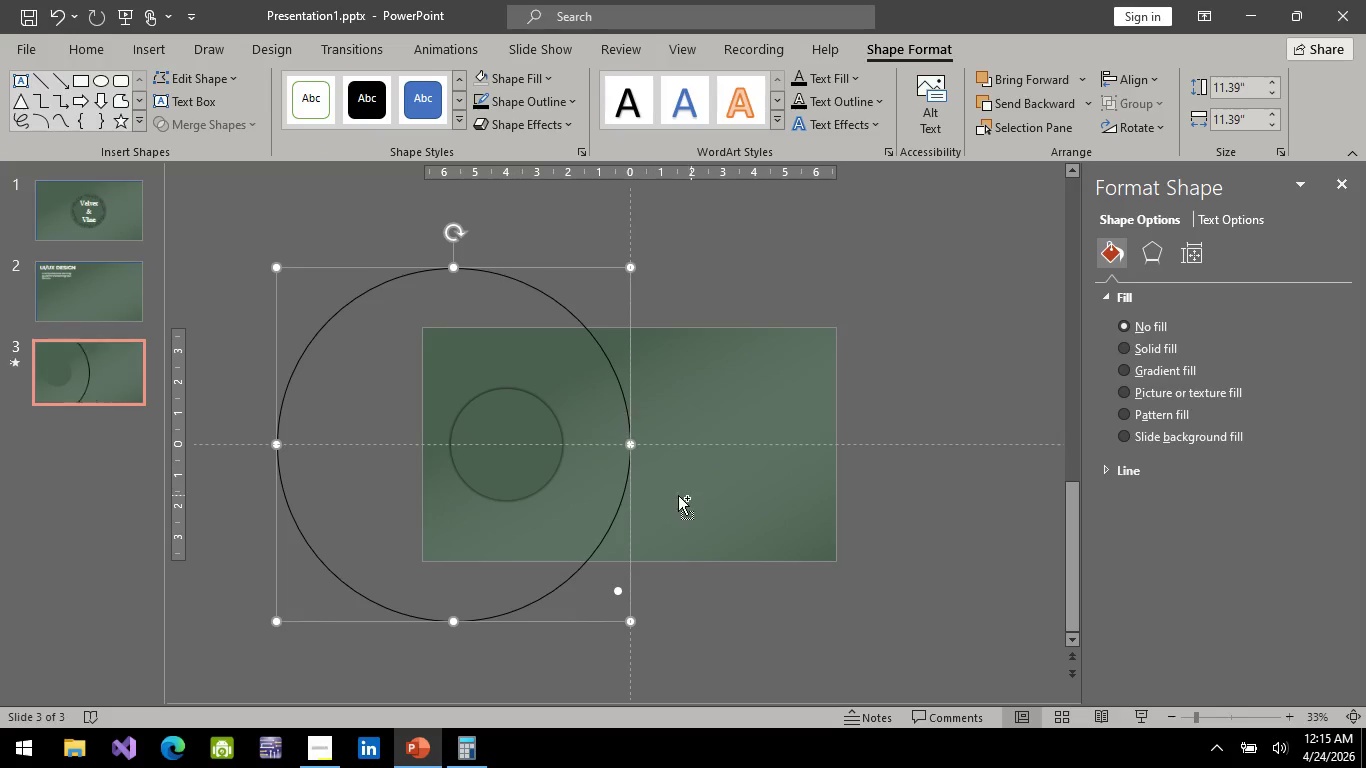 
hold_key(key=ControlLeft, duration=0.55)
scroll: coordinate [623, 470], scroll_direction: up, amount: 4.0
 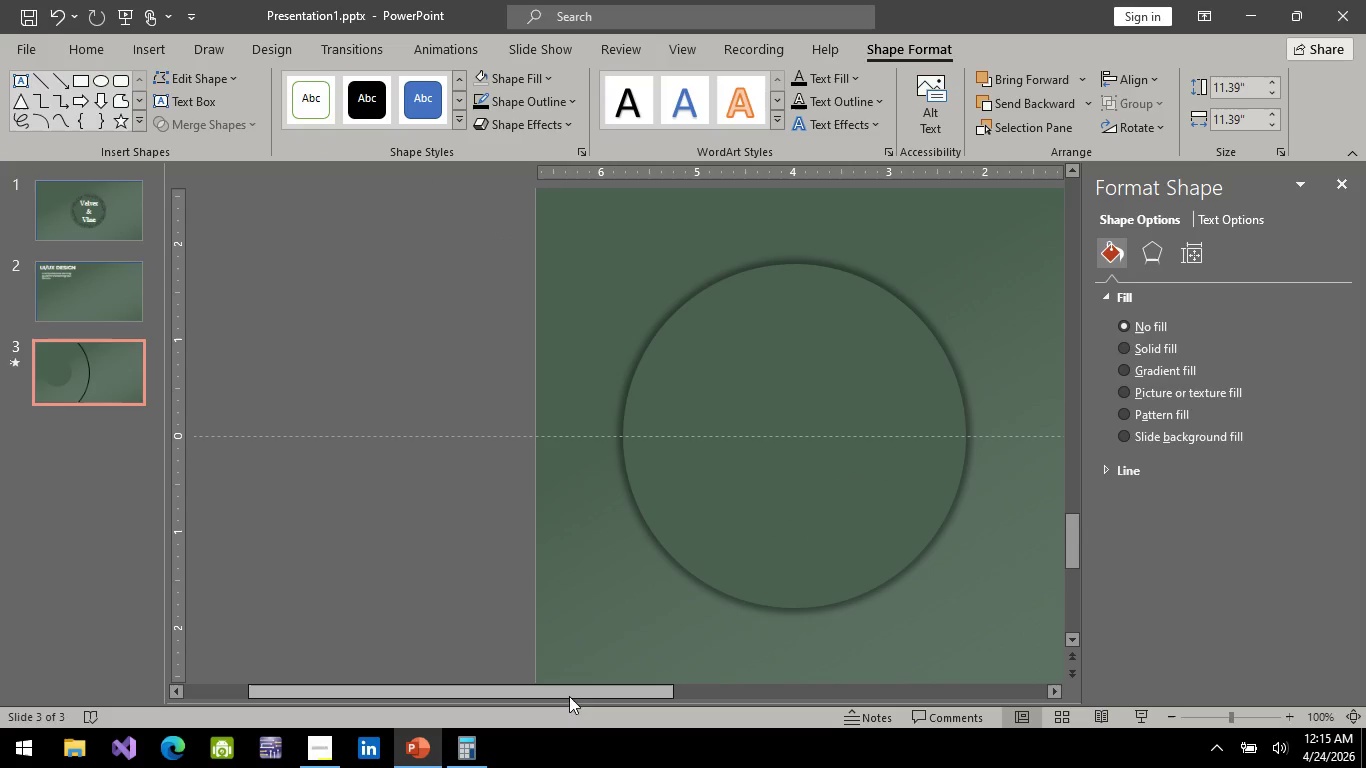 
left_click_drag(start_coordinate=[570, 692], to_coordinate=[924, 682])
 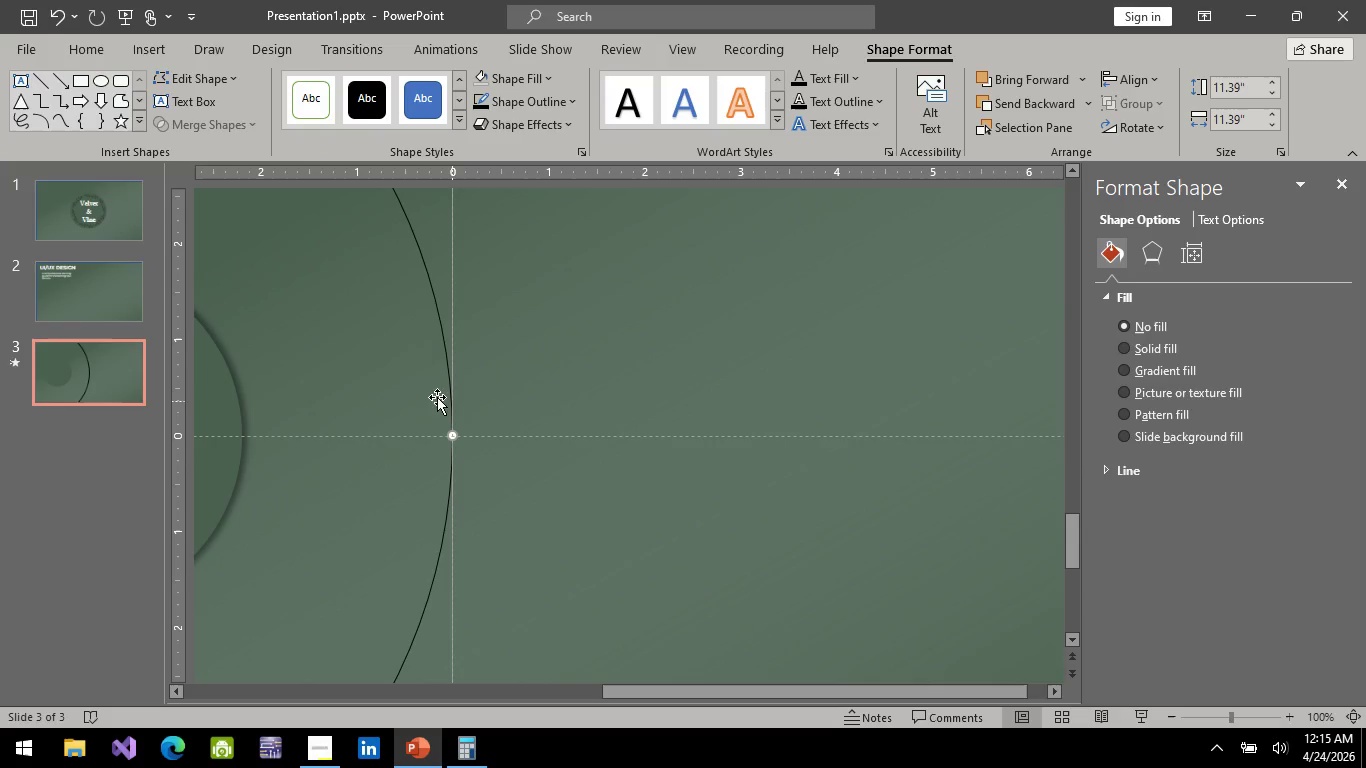 
left_click([386, 373])
 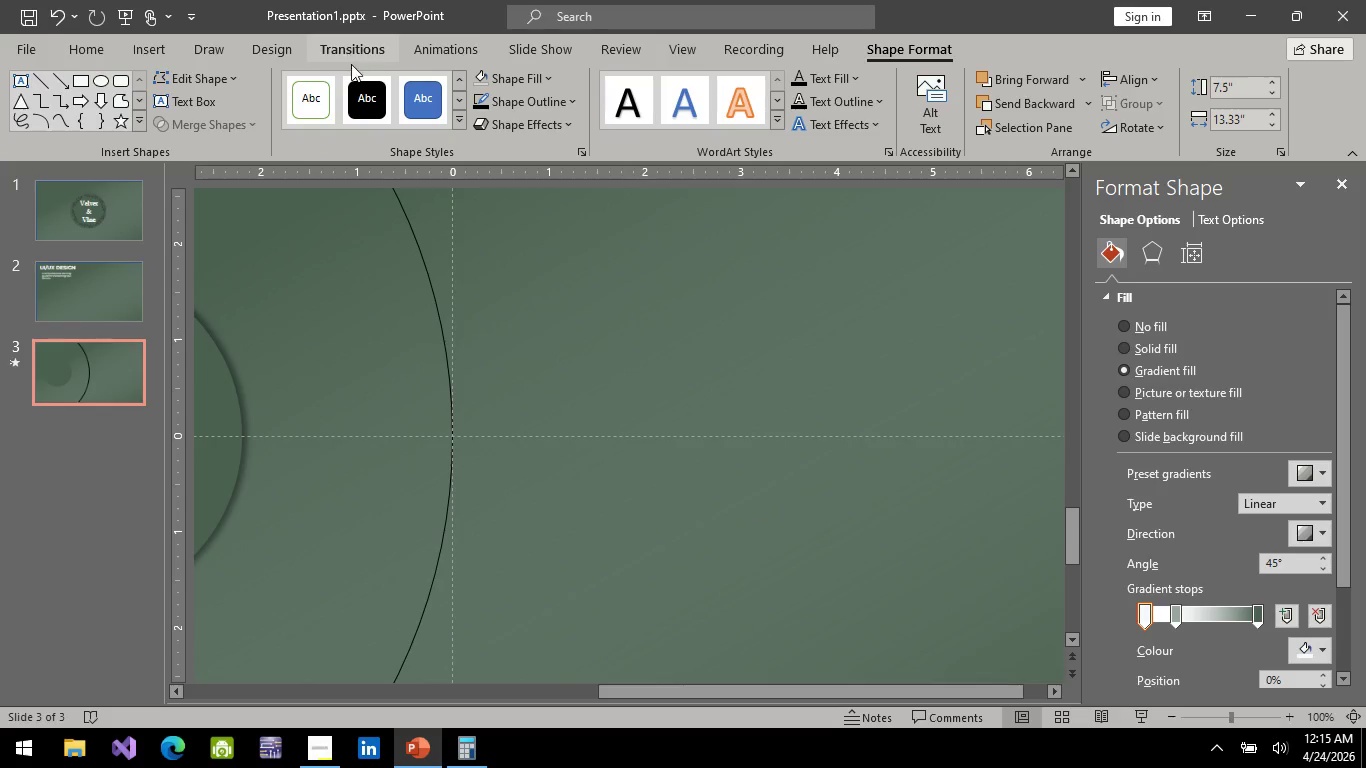 
left_click([629, 43])
 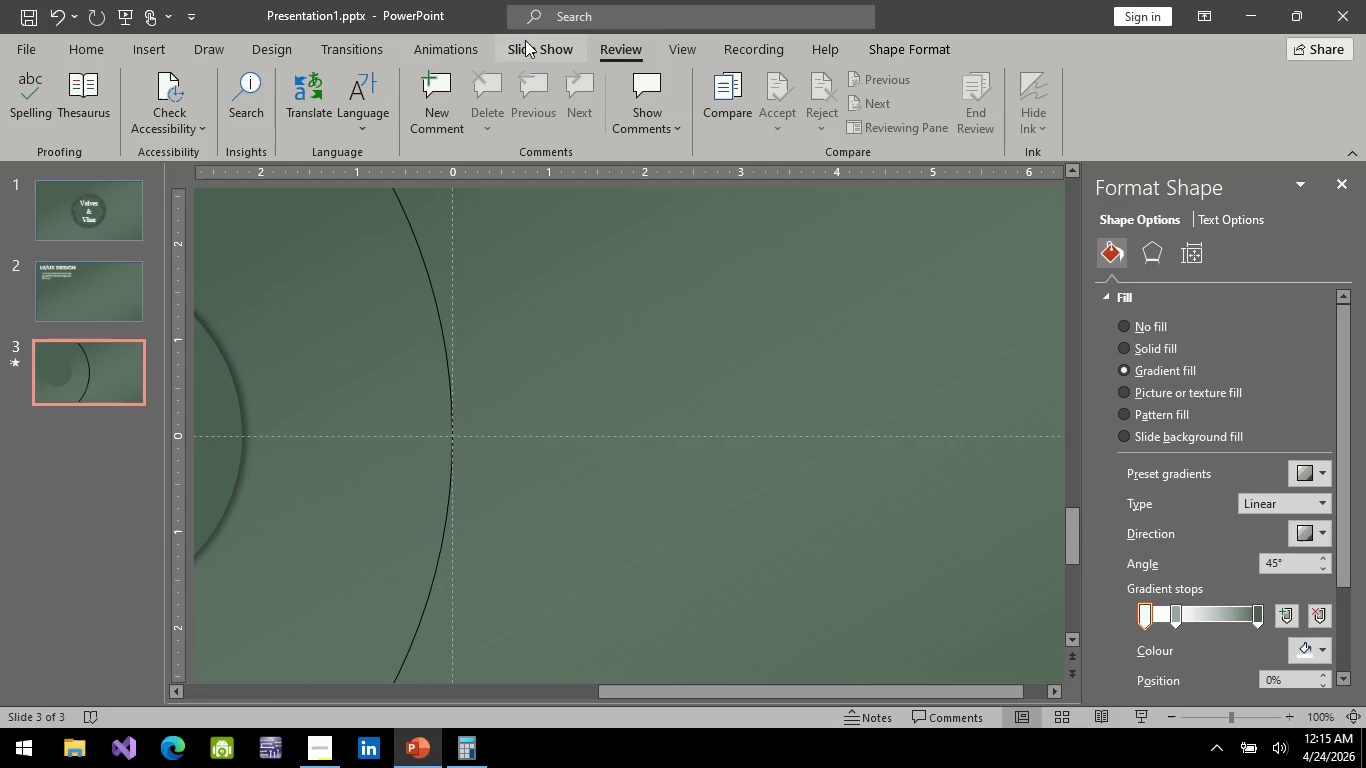 
left_click([525, 40])
 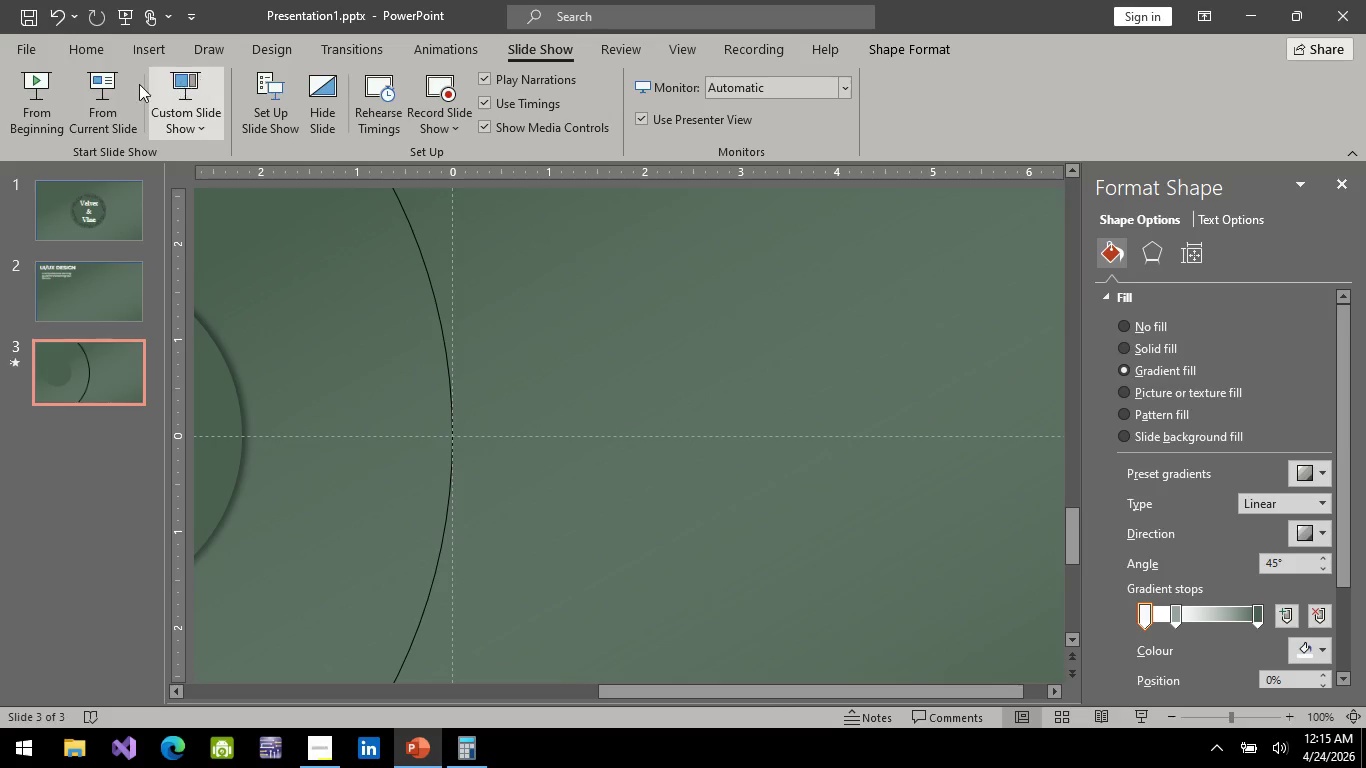 
left_click([102, 84])
 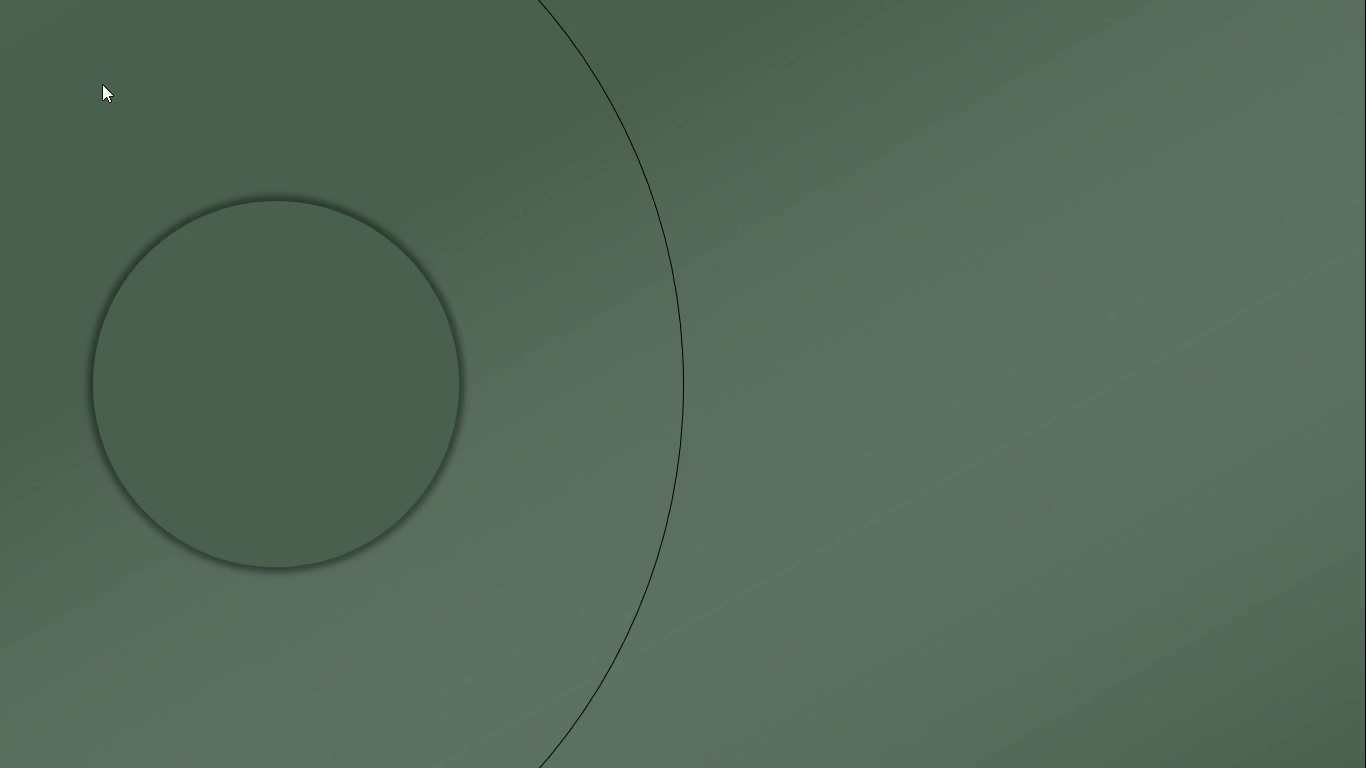 
key(Escape)
 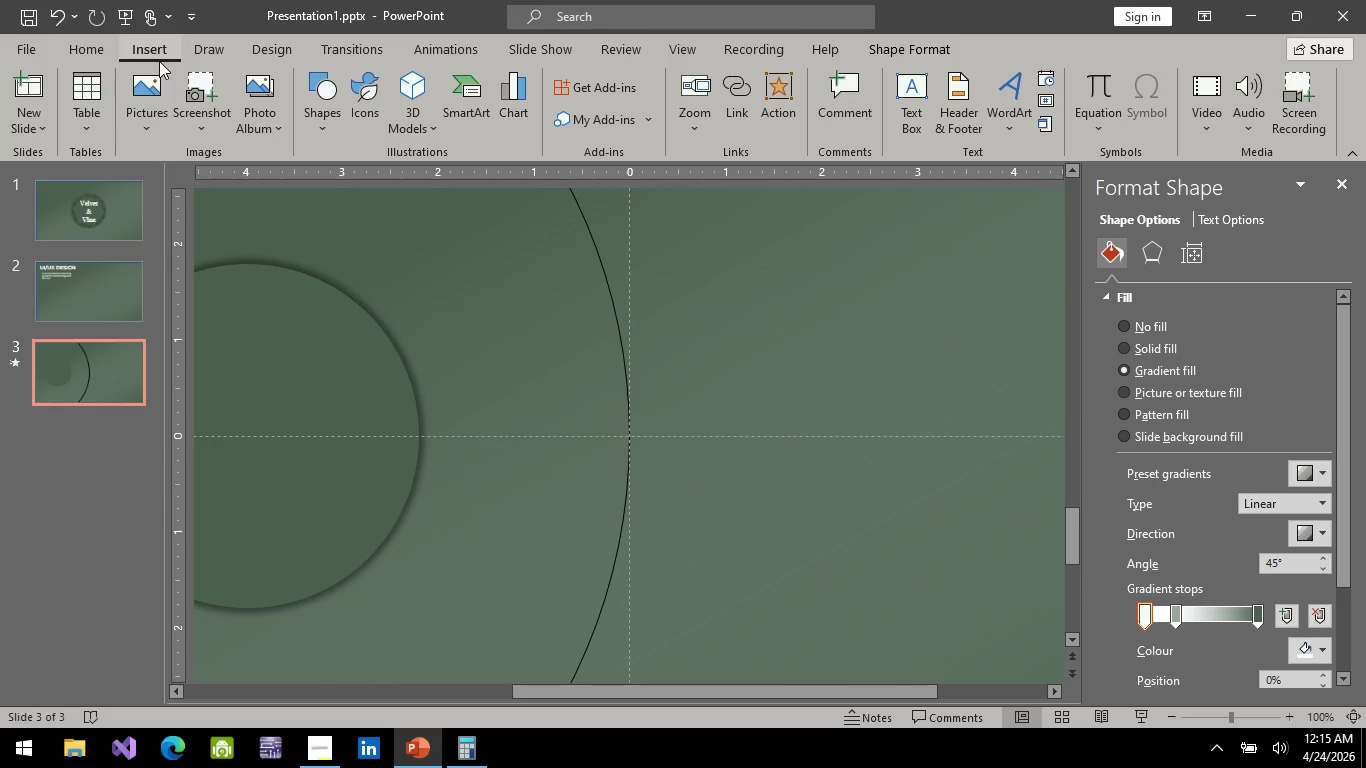 
left_click([323, 93])
 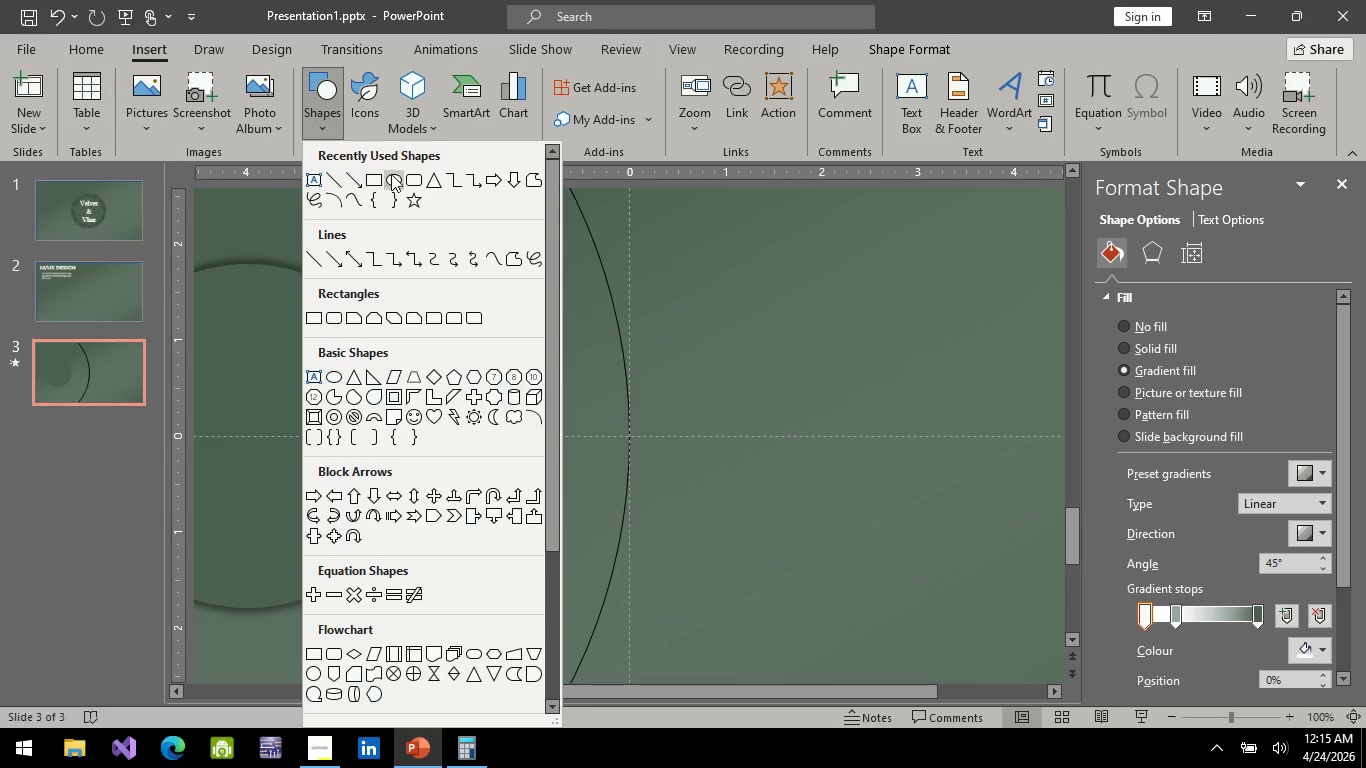 
left_click([391, 174])
 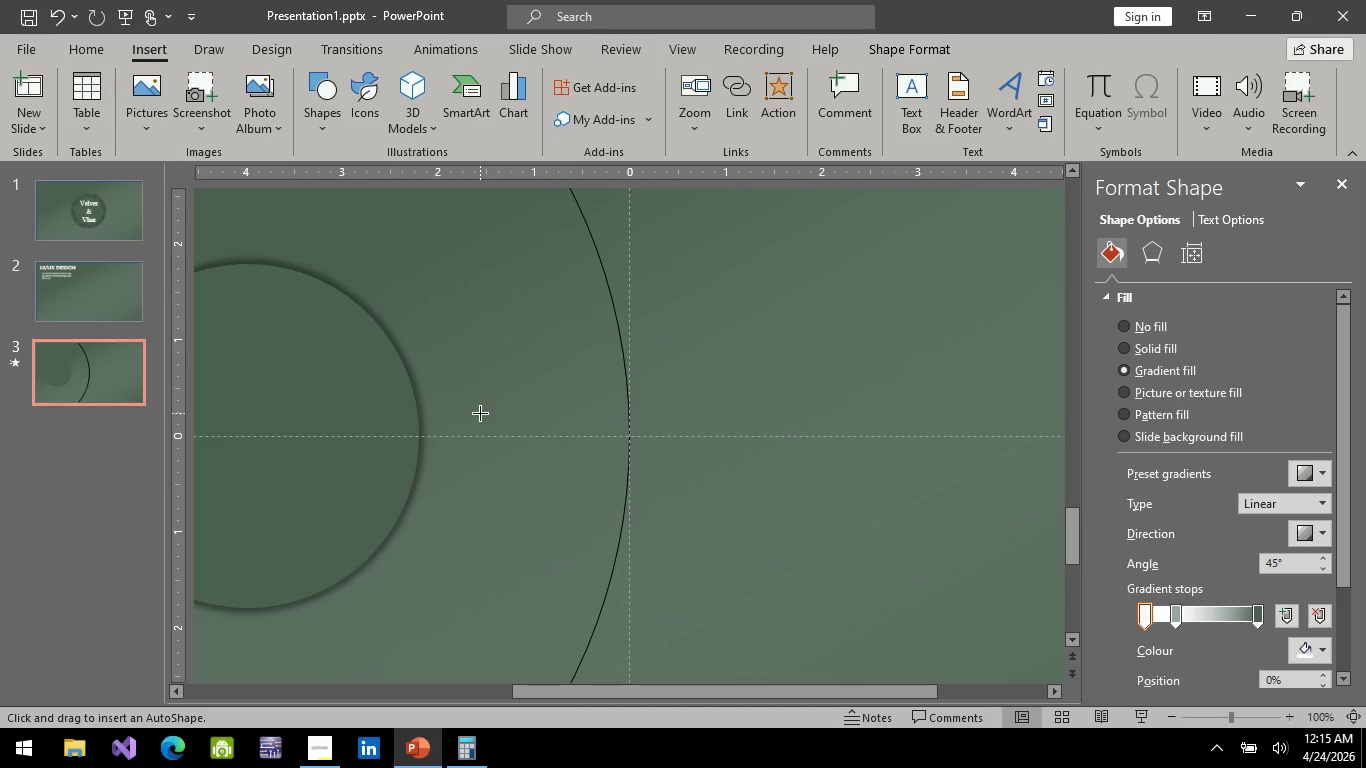 
hold_key(key=ShiftLeft, duration=1.51)
left_click_drag(start_coordinate=[489, 368], to_coordinate=[513, 396])
 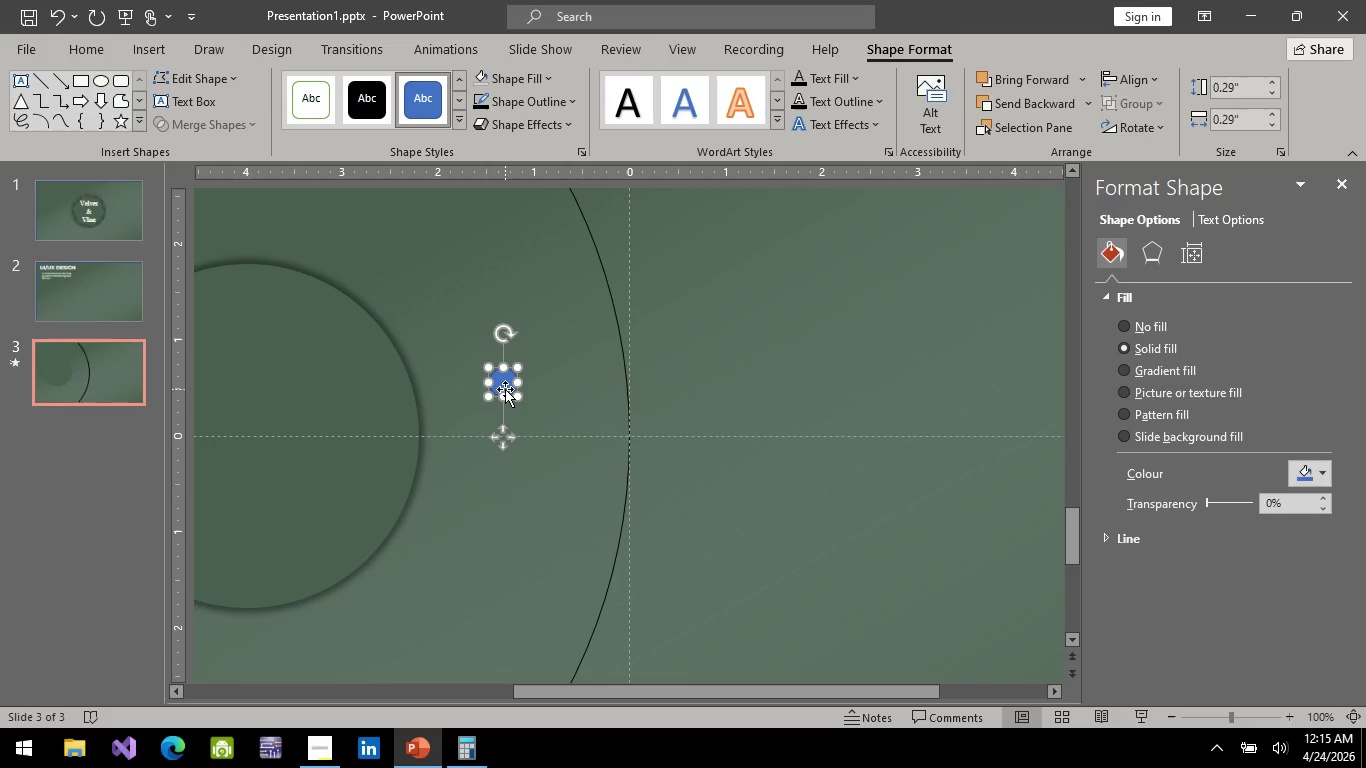 
hold_key(key=ShiftLeft, duration=1.5)
 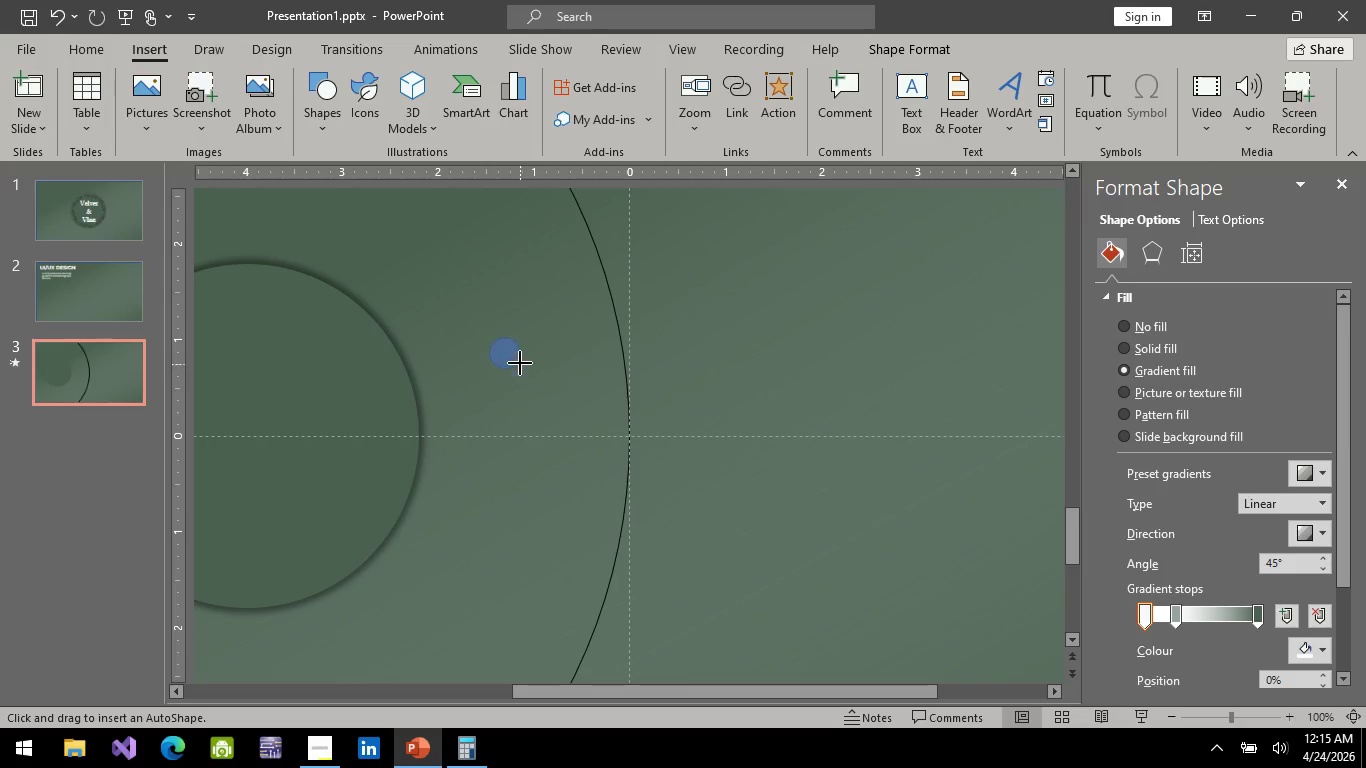 
hold_key(key=ShiftLeft, duration=1.52)
 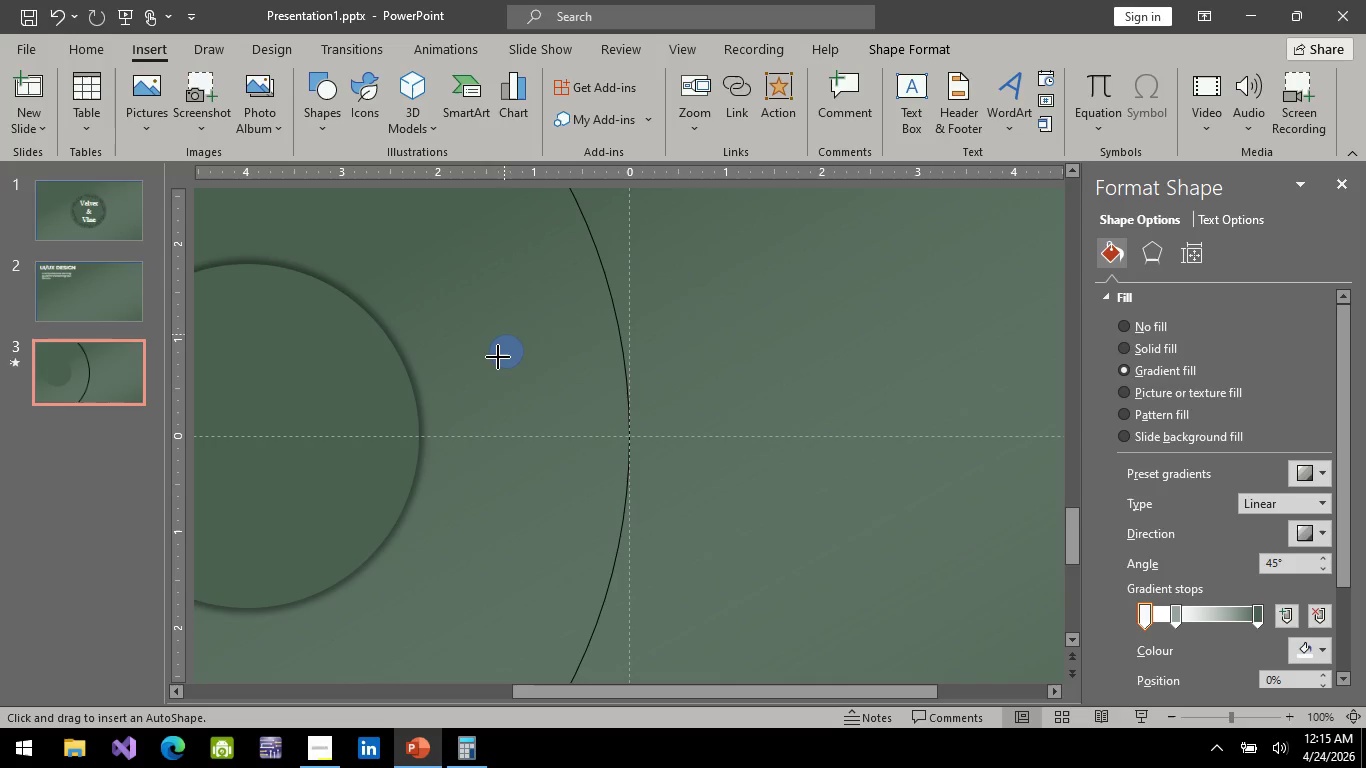 
hold_key(key=ShiftLeft, duration=1.52)
 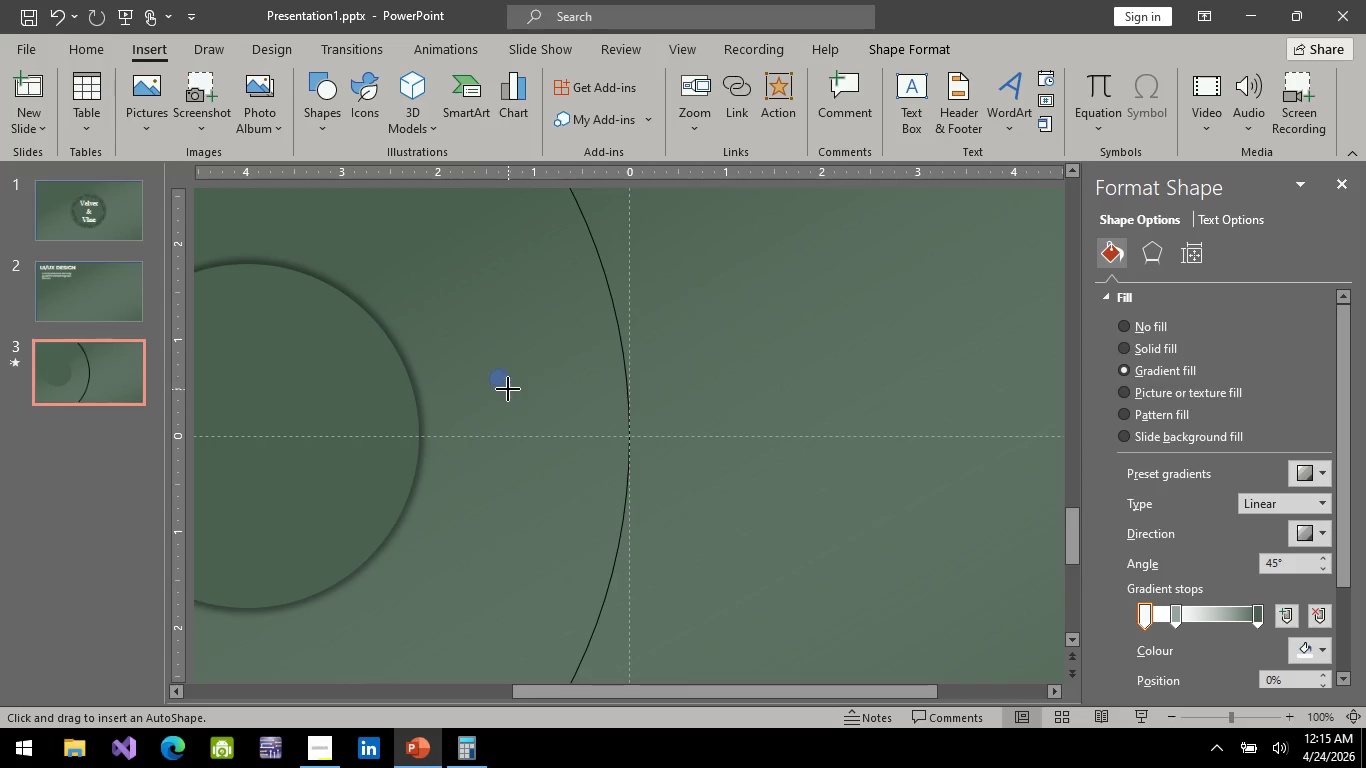 
hold_key(key=ShiftLeft, duration=1.51)
 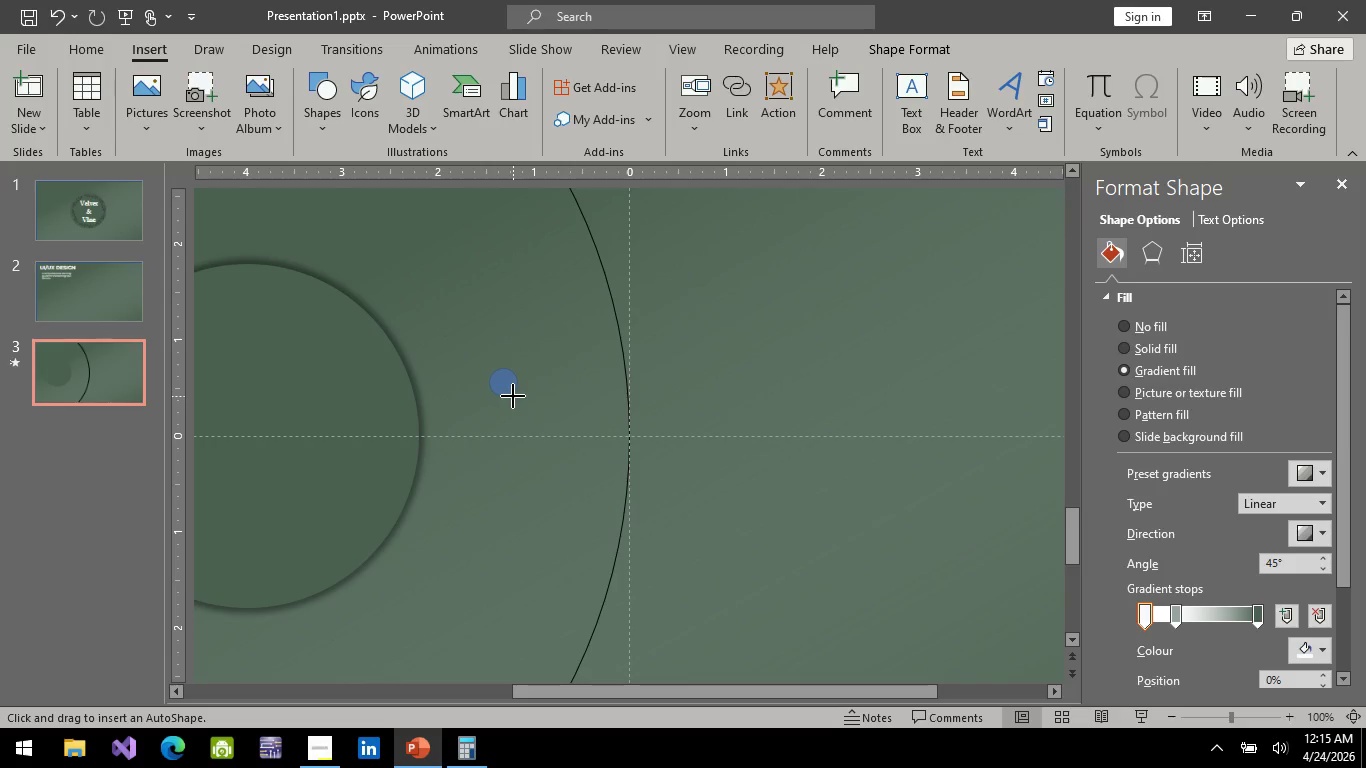 
hold_key(key=ShiftLeft, duration=1.14)
 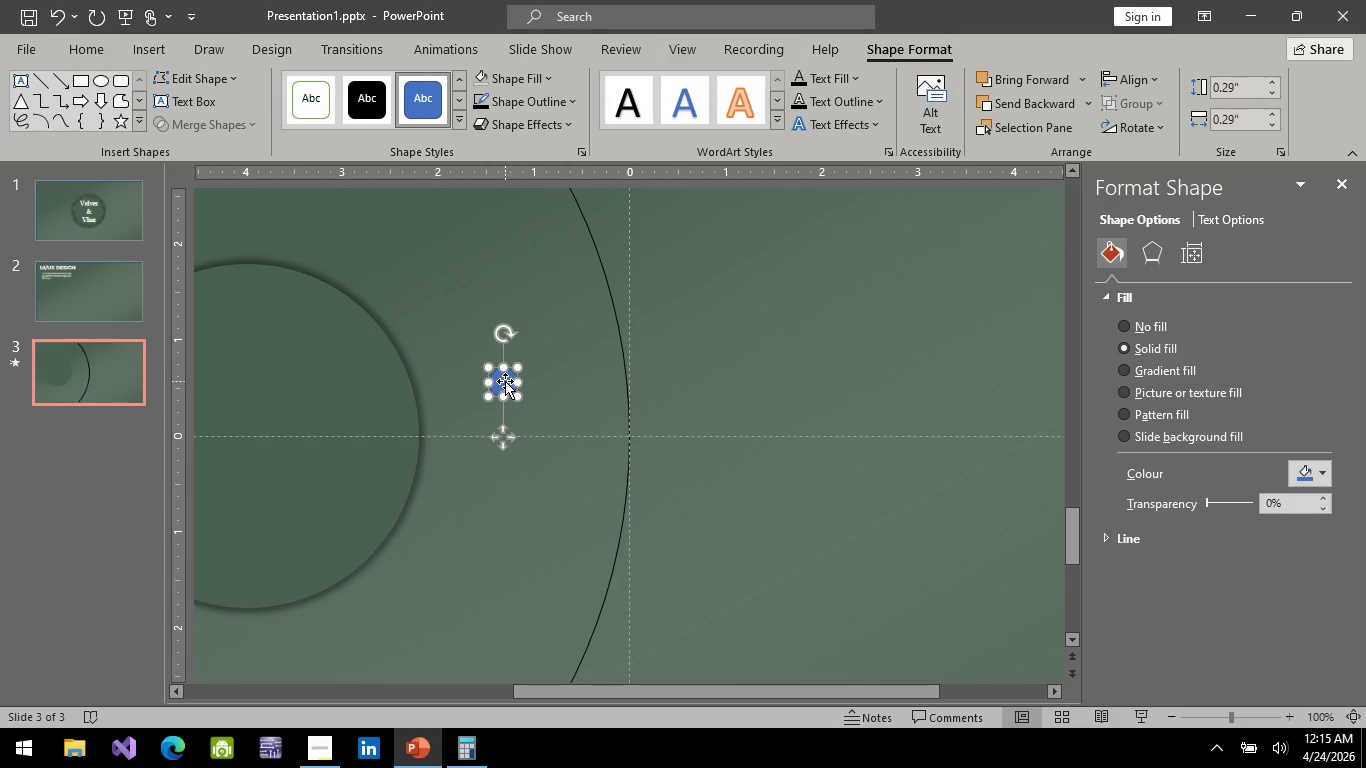 
right_click([505, 381])
 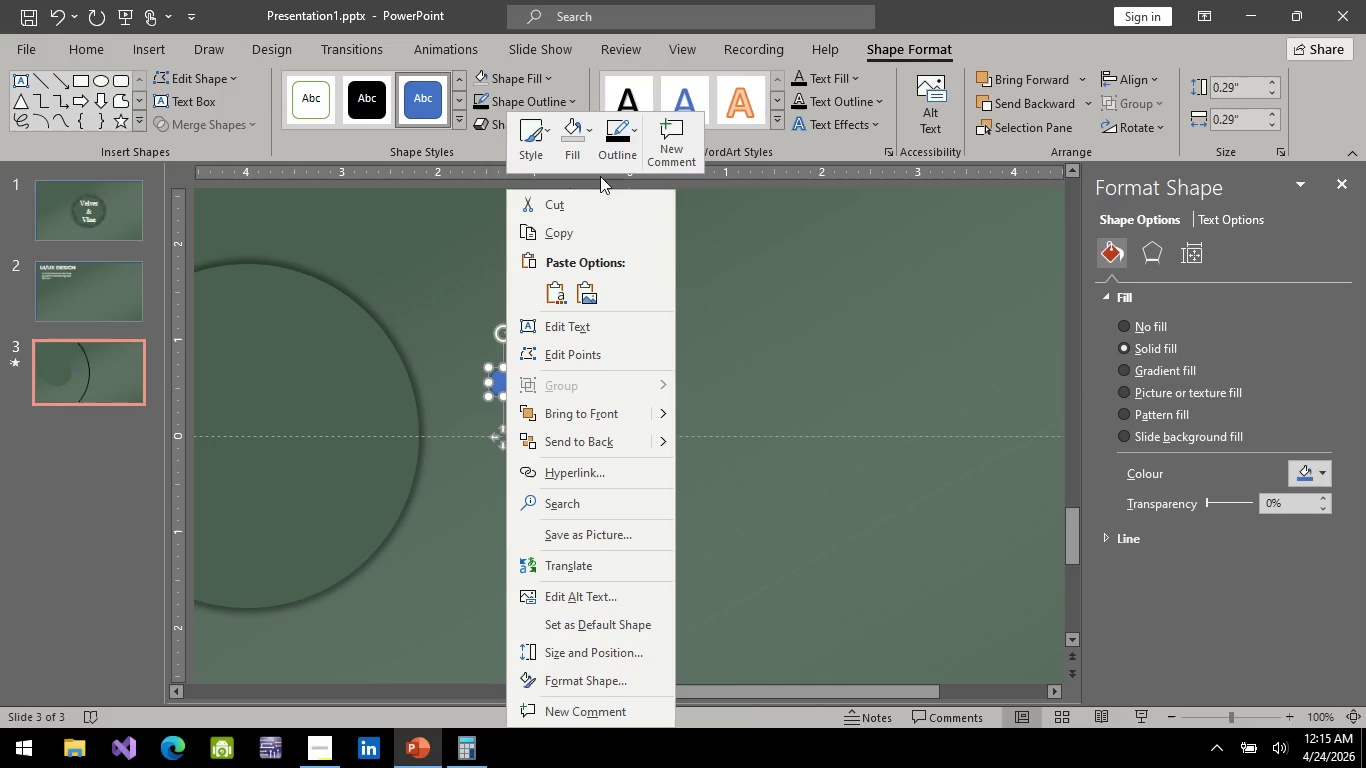 
left_click([625, 149])
 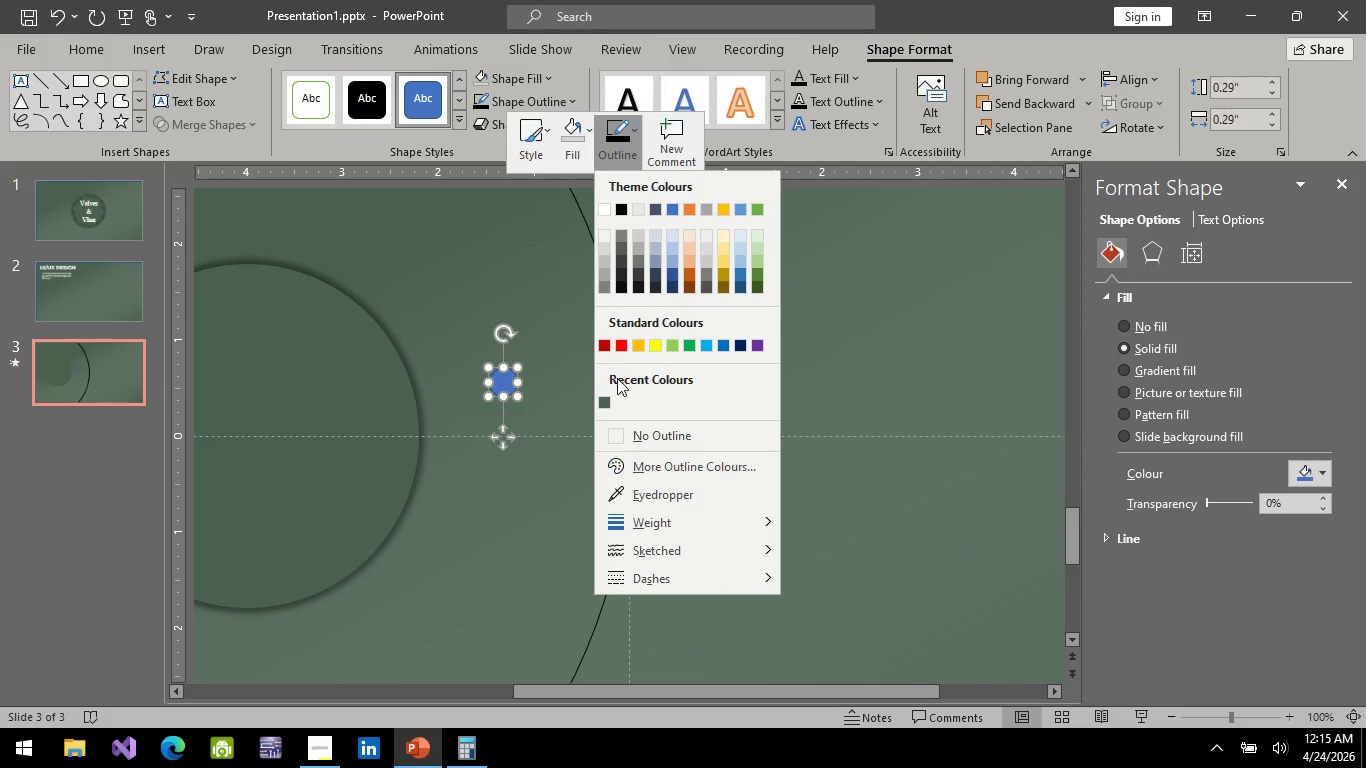 
left_click([627, 427])
 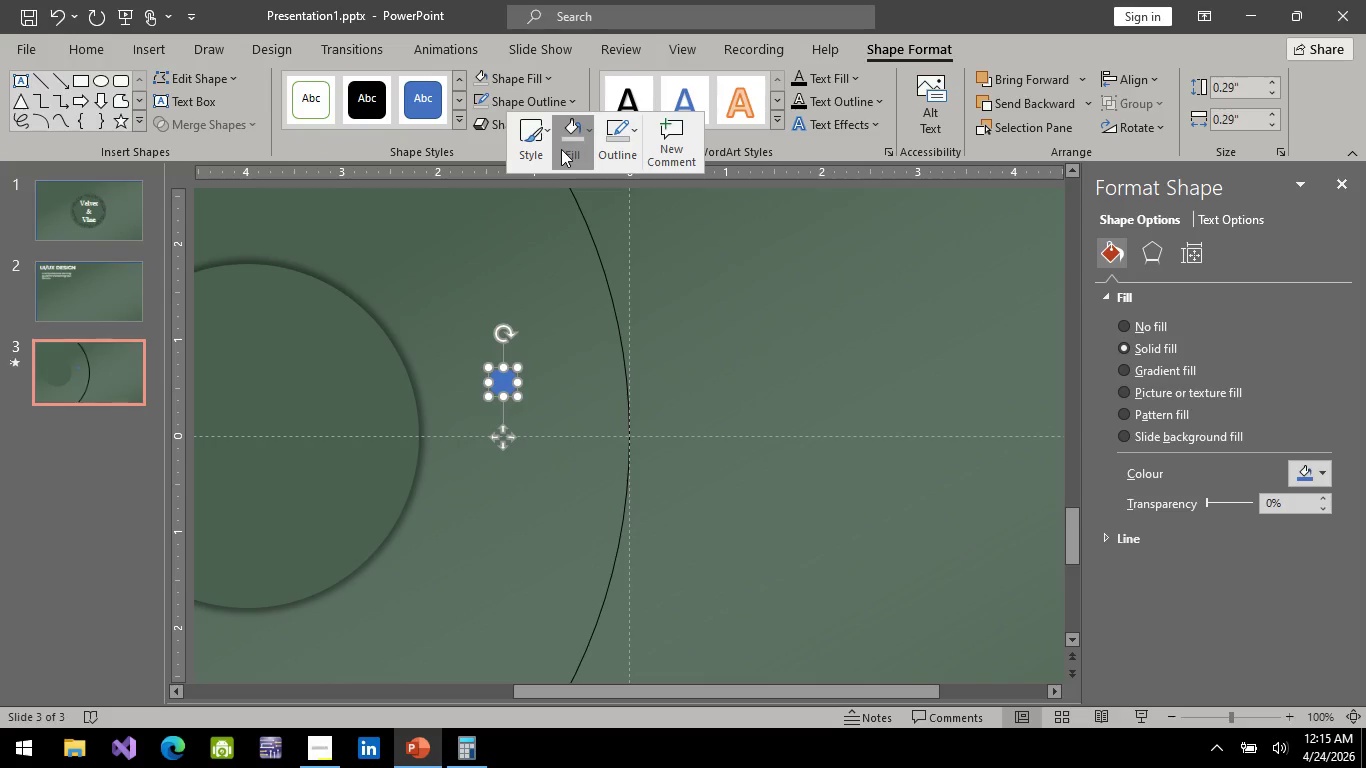 
left_click([561, 149])
 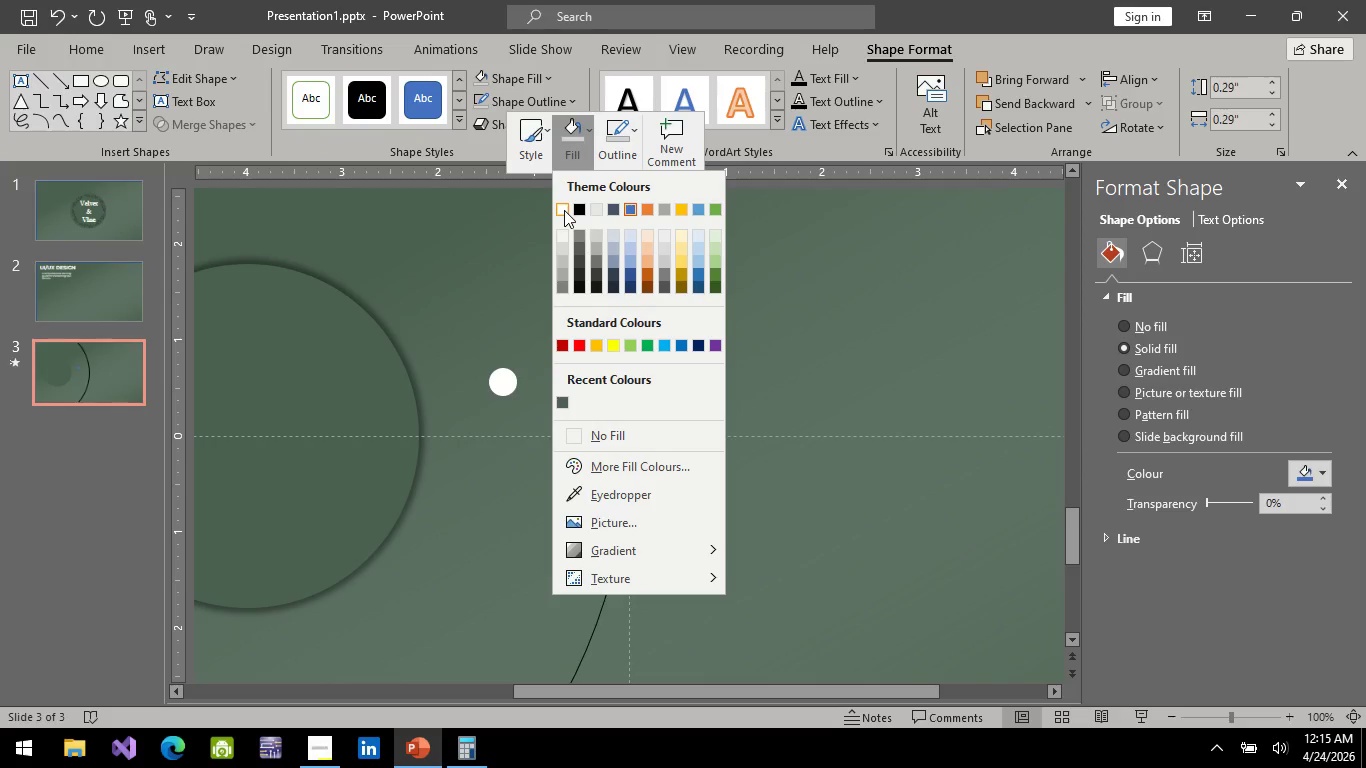 
left_click([564, 210])
 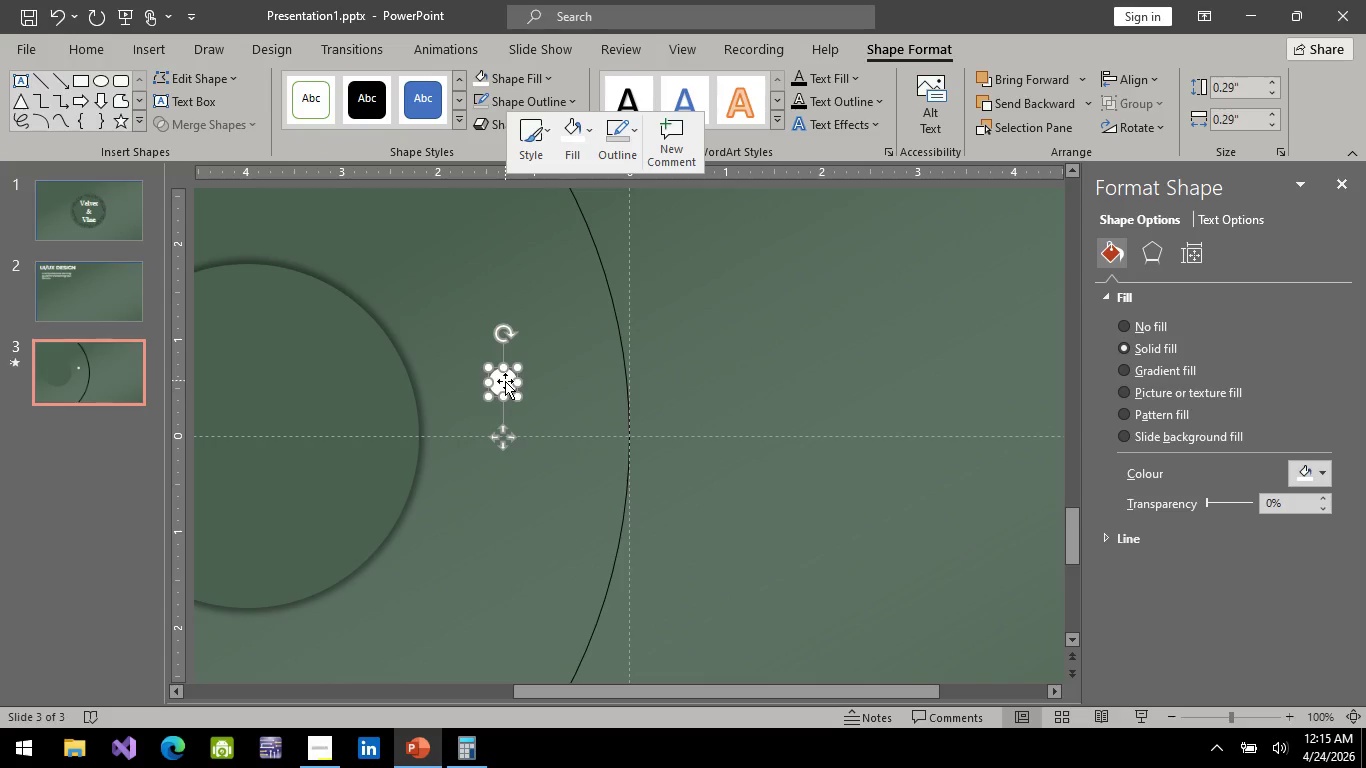 
left_click_drag(start_coordinate=[504, 383], to_coordinate=[630, 434])
 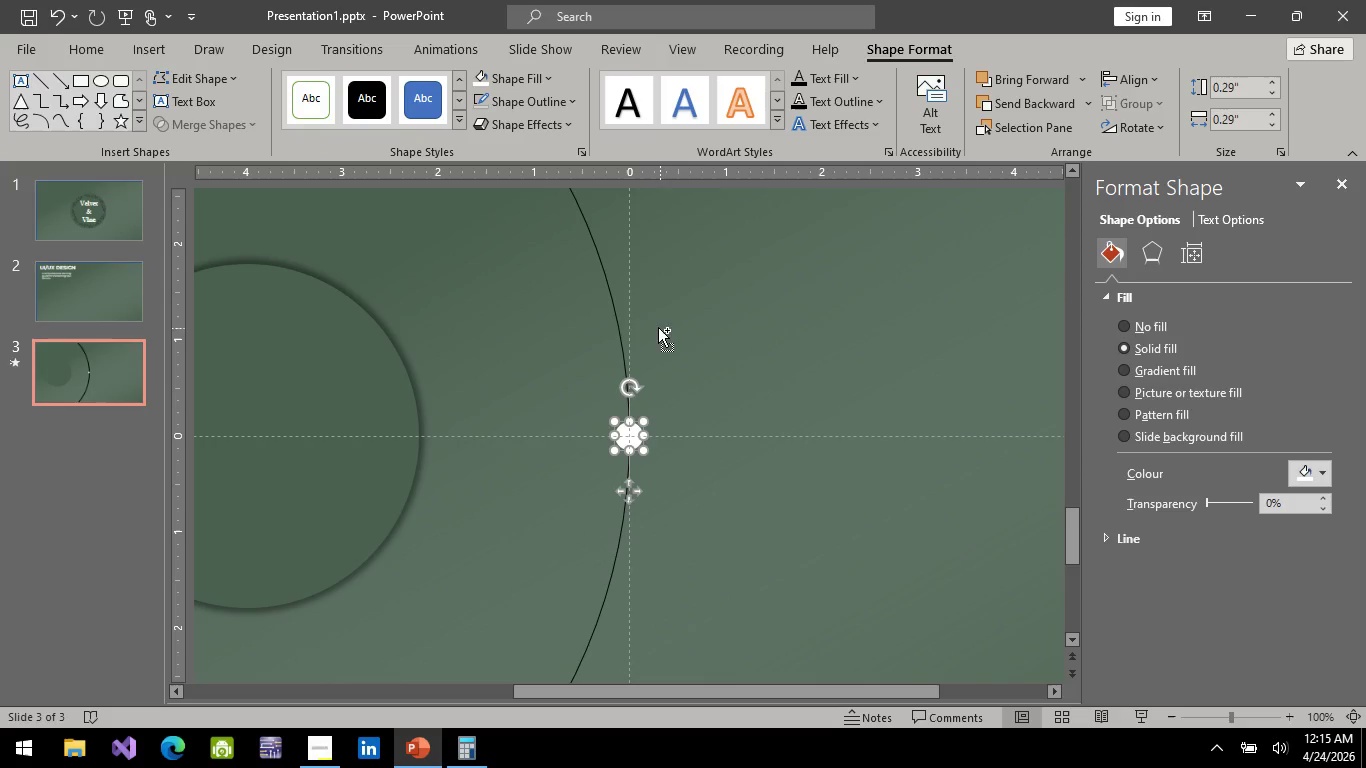 
hold_key(key=ControlLeft, duration=1.48)
left_click([607, 292])
 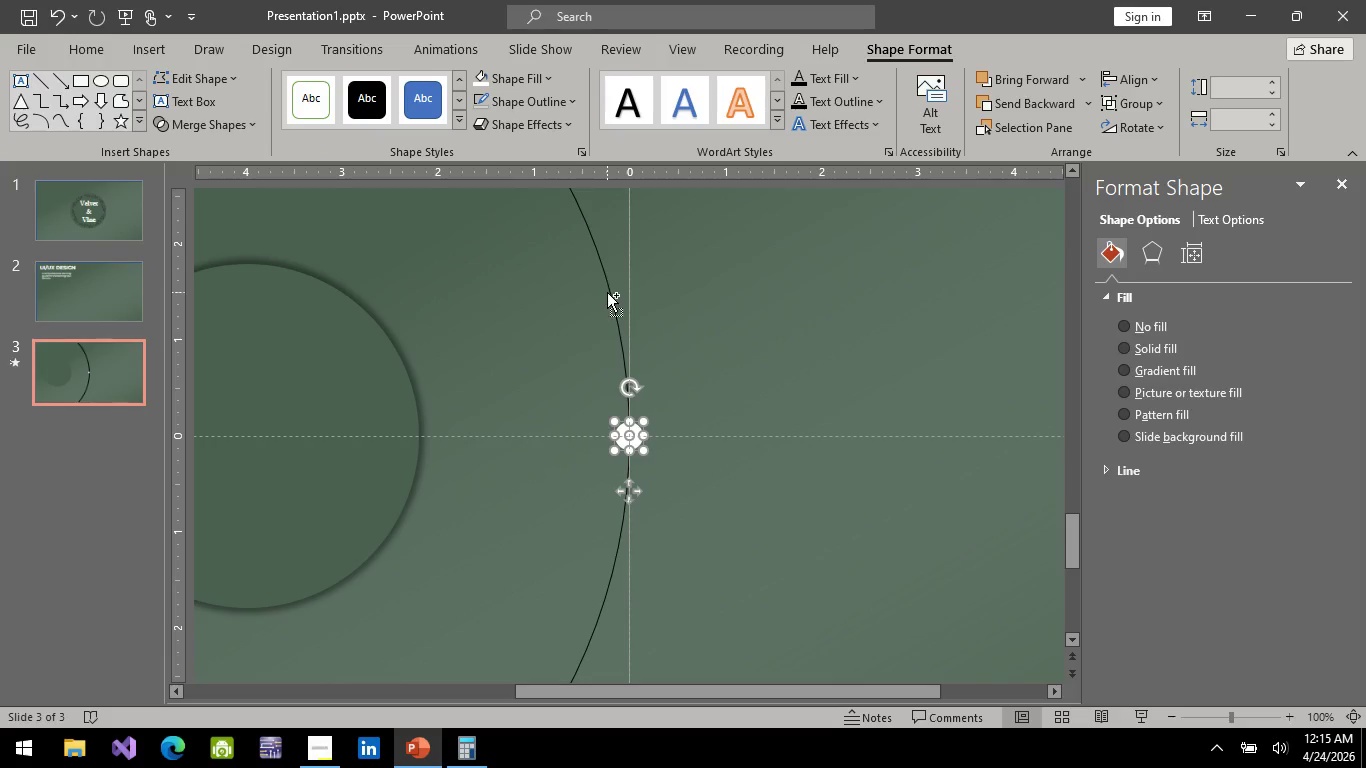 
hold_key(key=ControlLeft, duration=0.66)
scroll: coordinate [607, 292], scroll_direction: down, amount: 5.0
 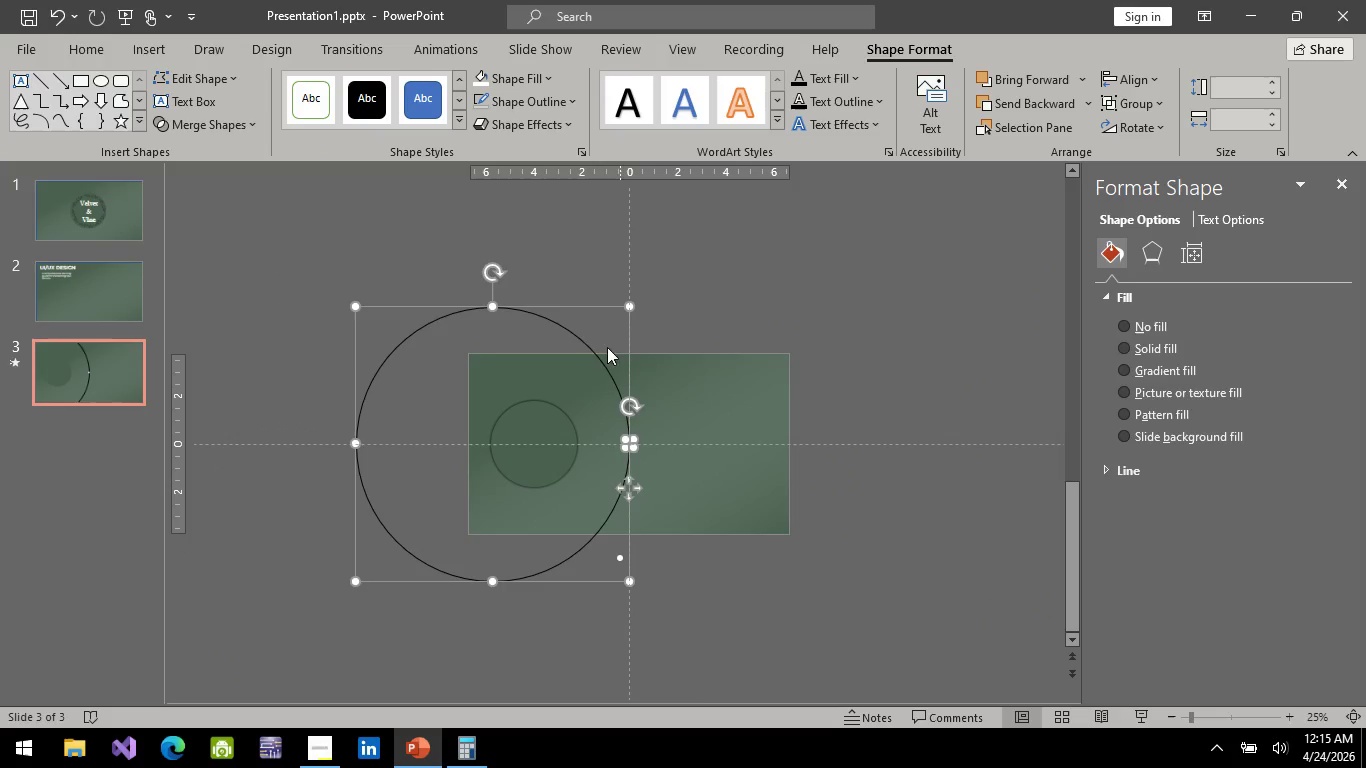 
right_click([591, 347])
 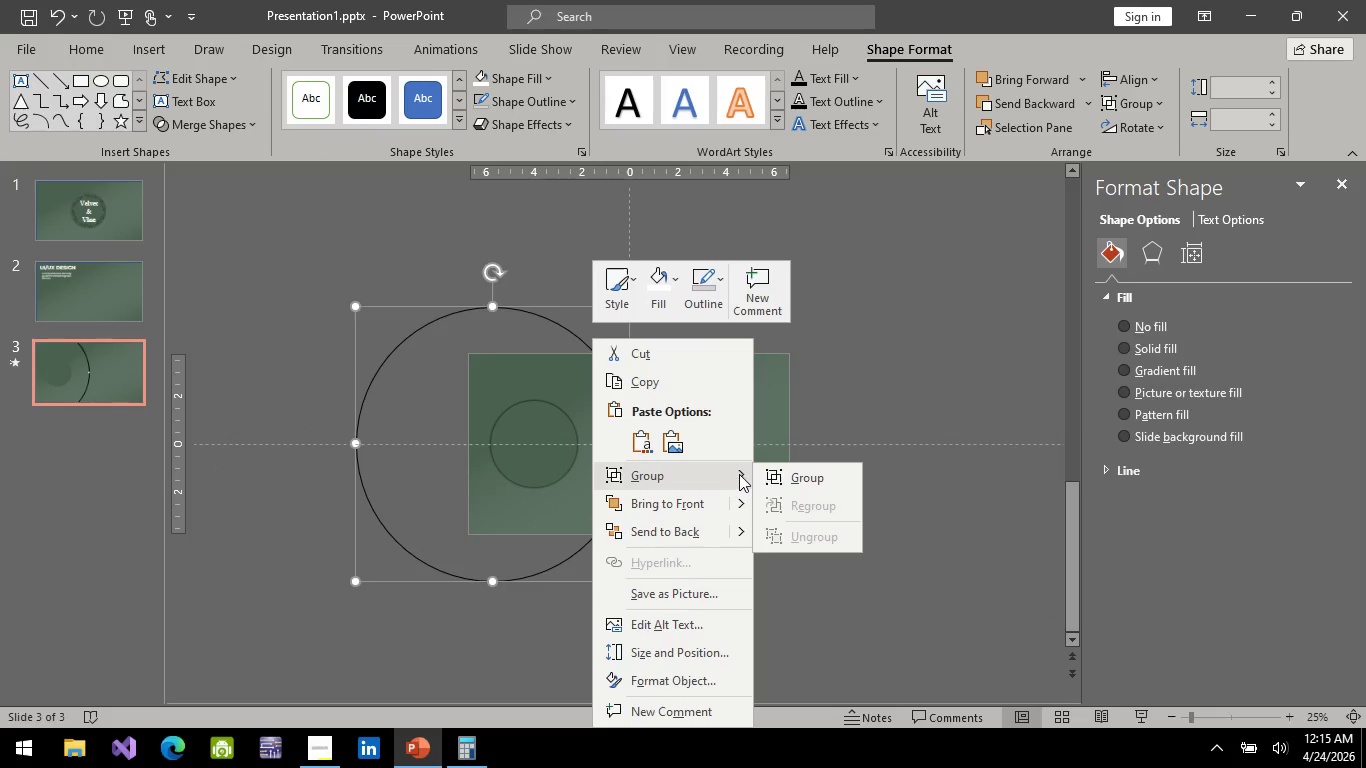 
left_click([819, 483])
 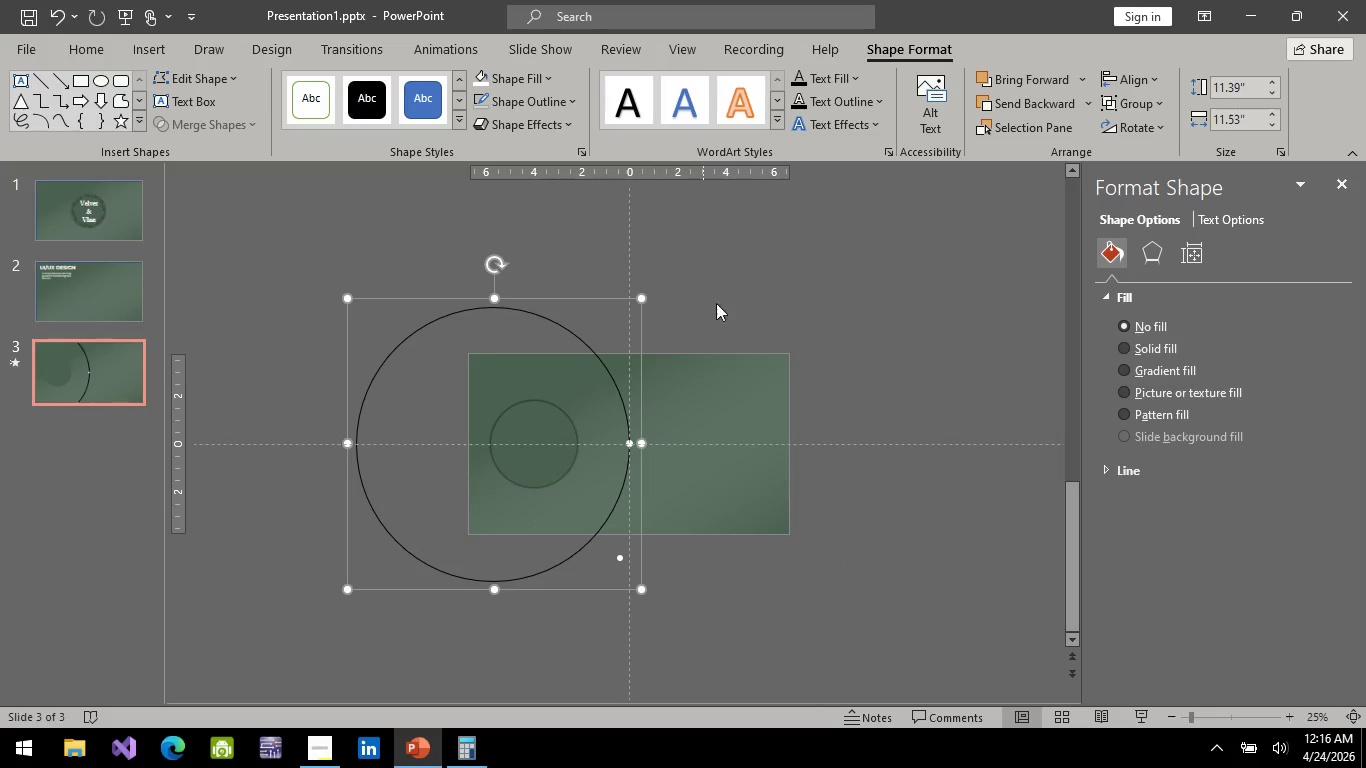 
left_click([735, 303])
 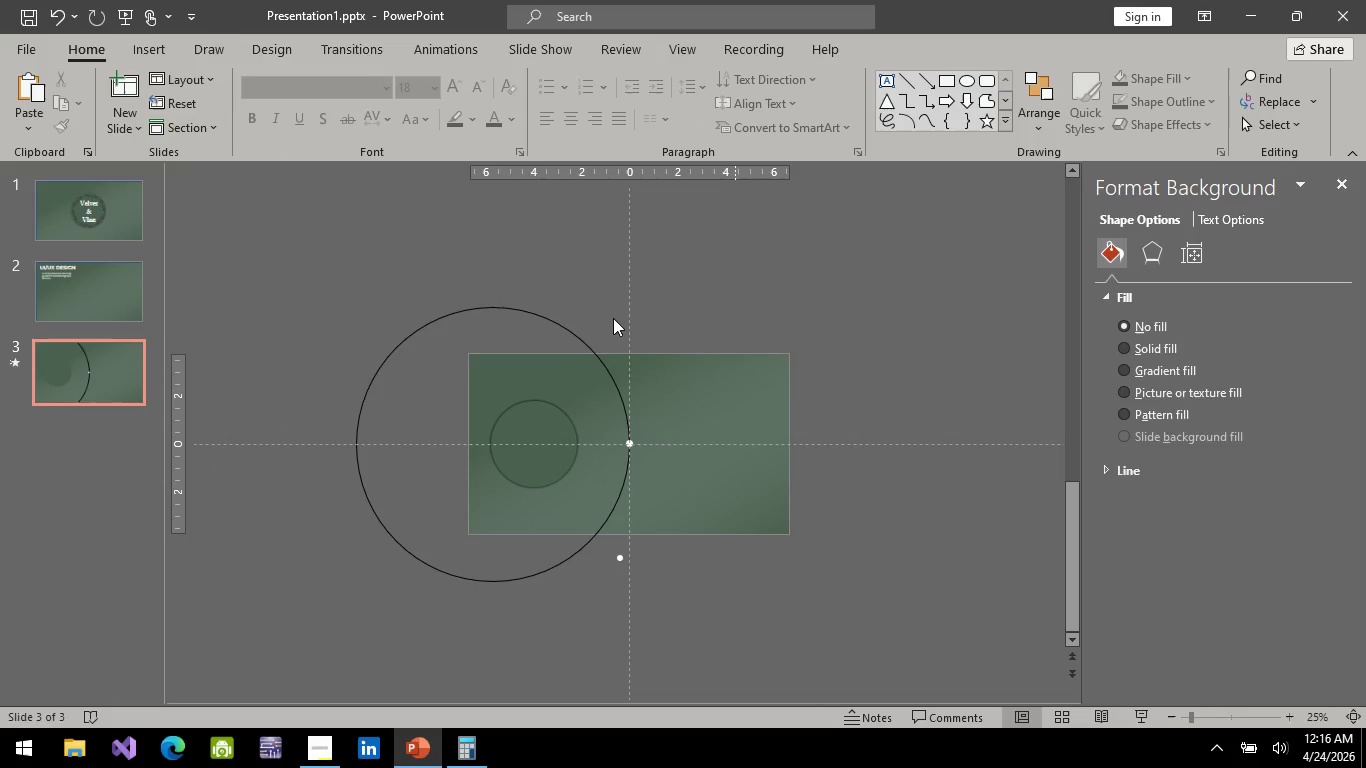 
hold_key(key=ControlLeft, duration=0.47)
scroll: coordinate [612, 319], scroll_direction: up, amount: 2.0
 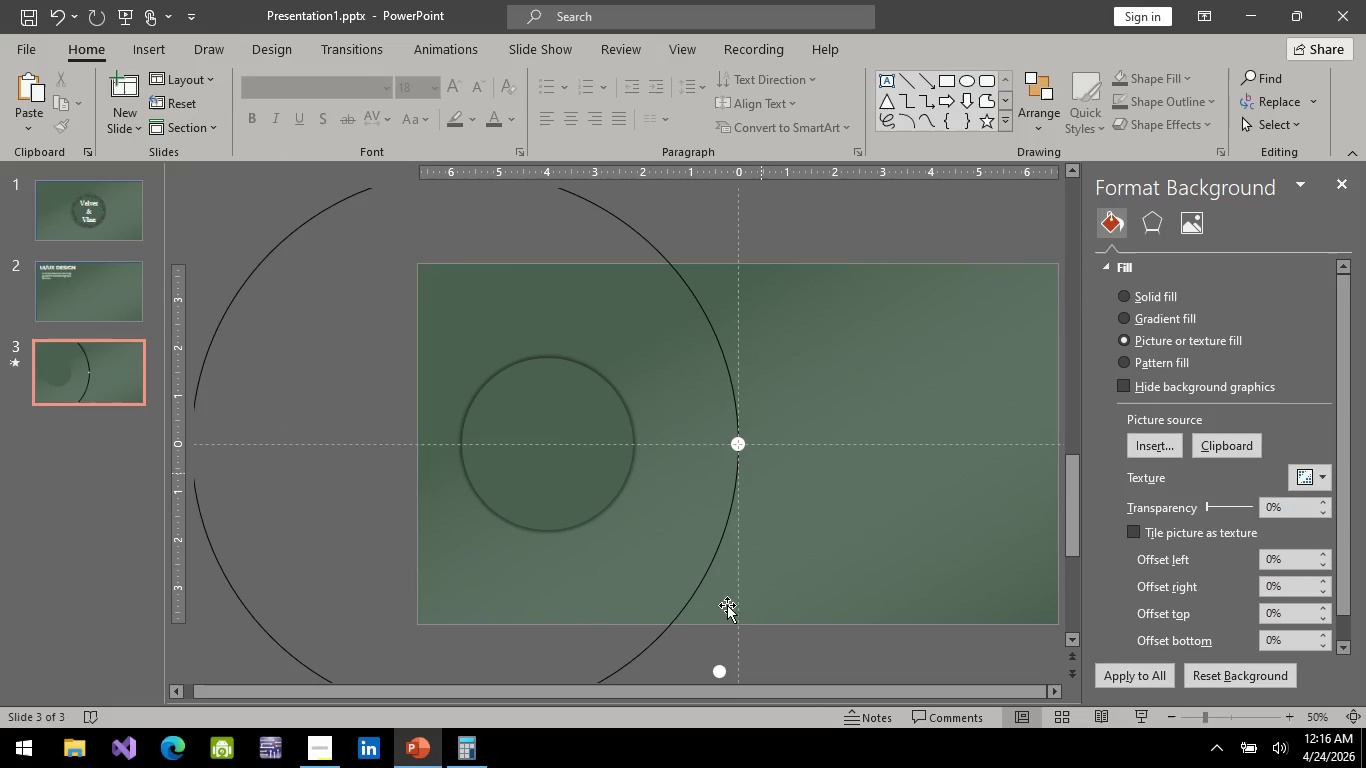 
left_click([725, 674])
 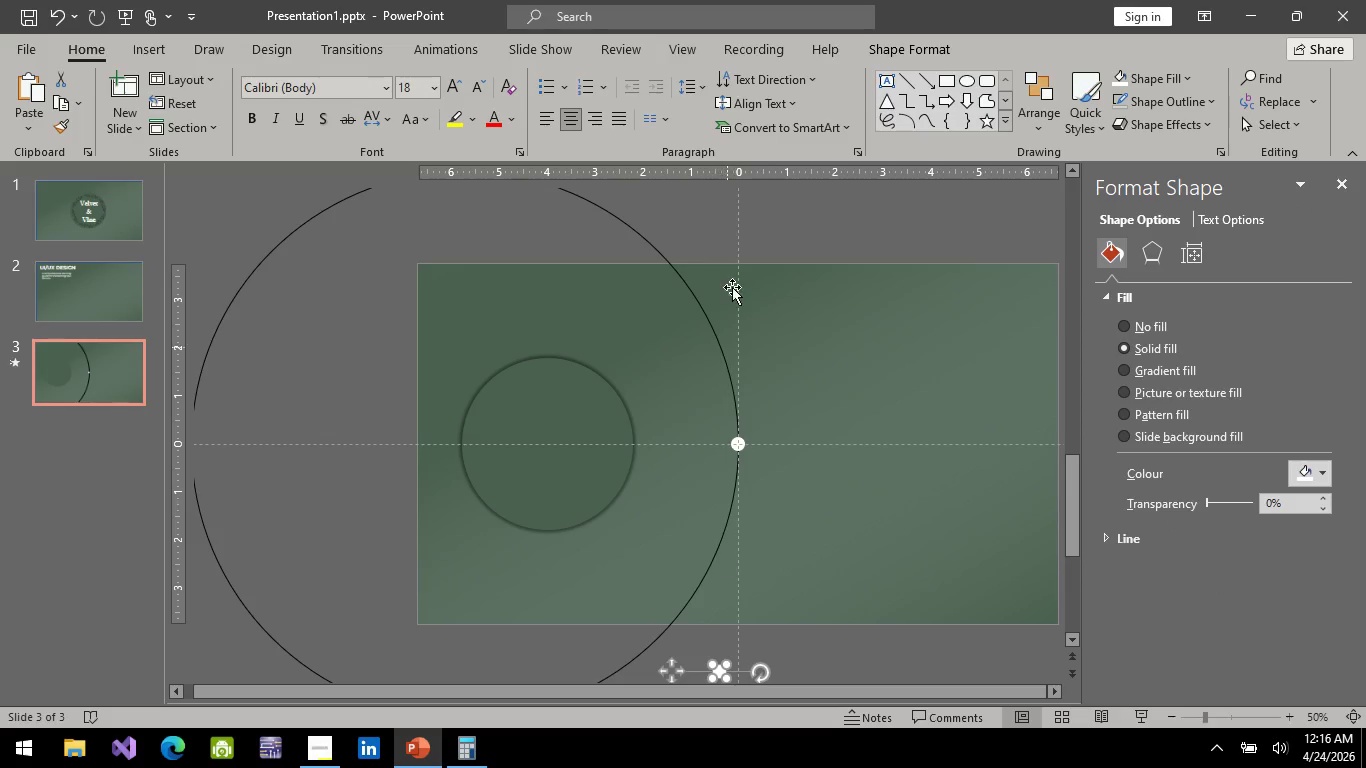 
left_click([653, 234])
 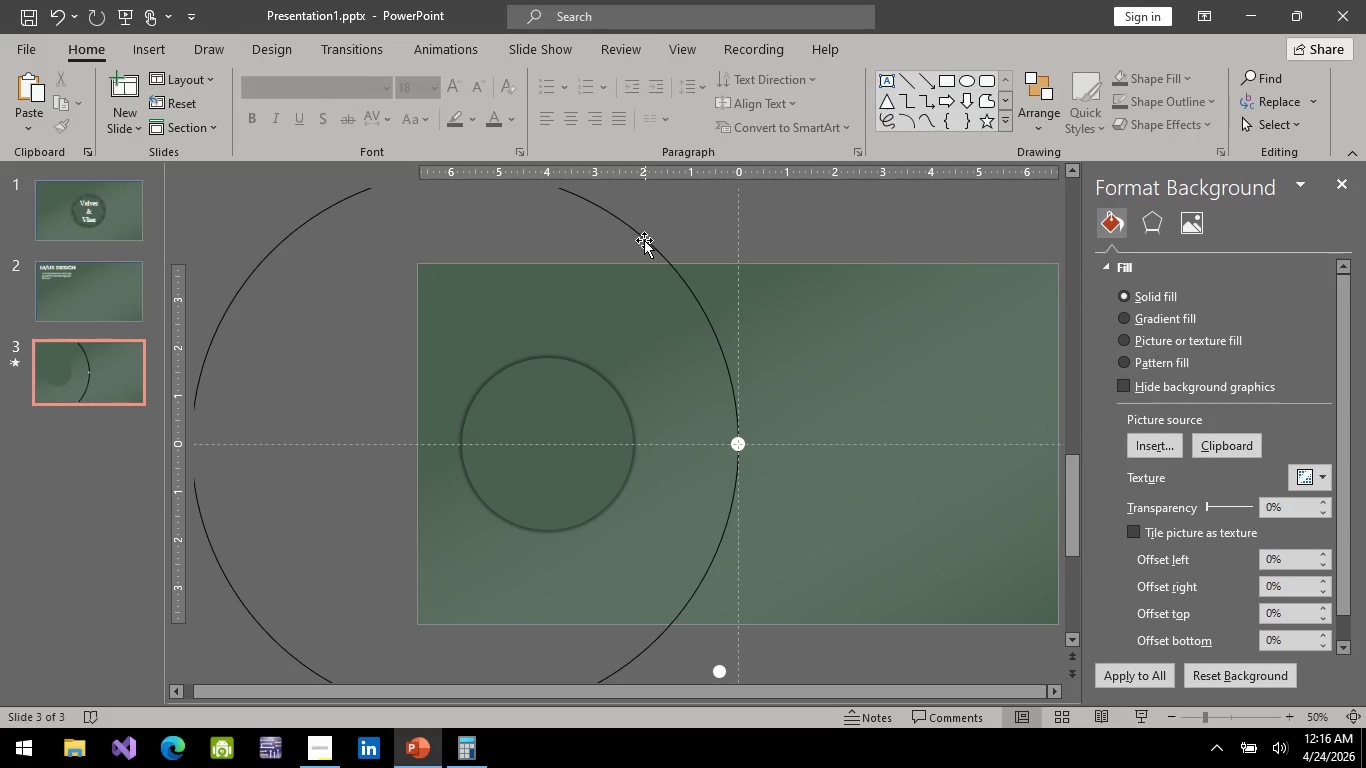 
left_click([644, 240])
 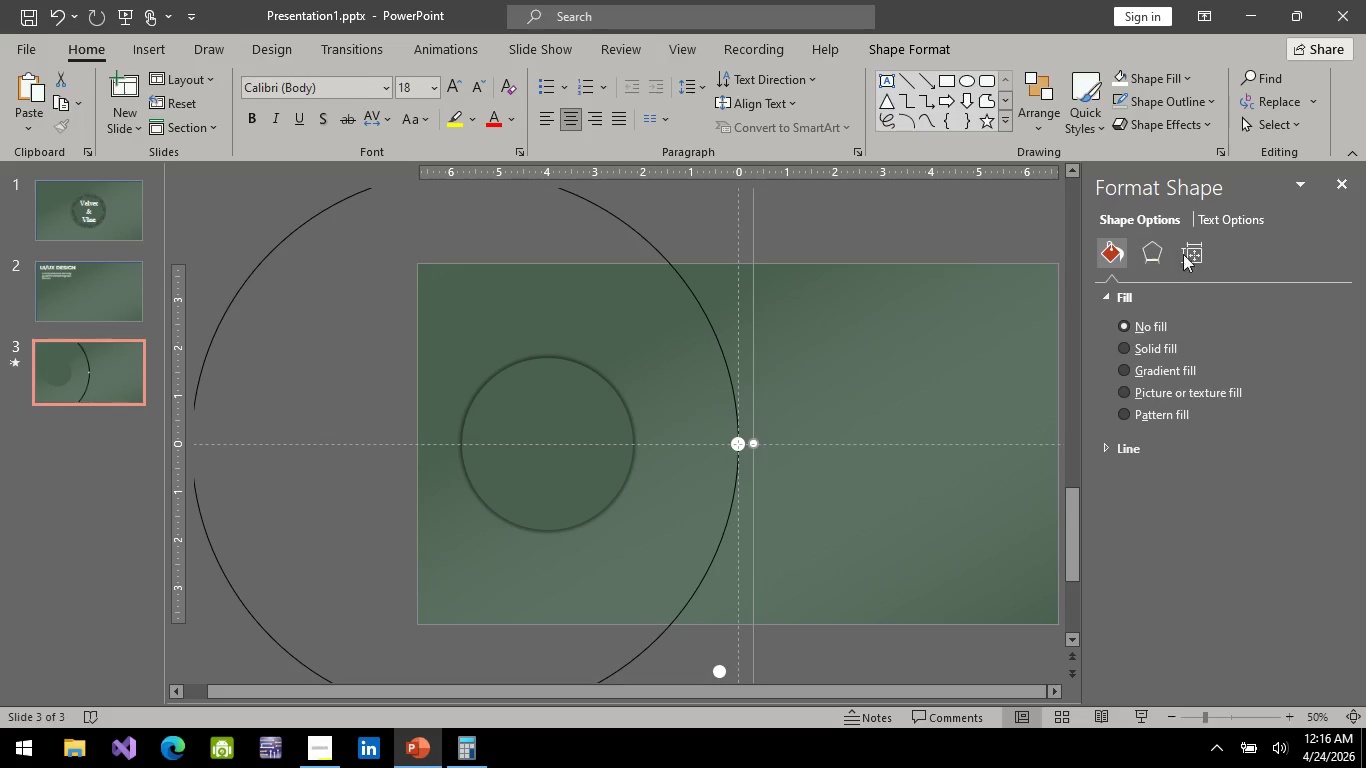 
left_click([1199, 254])
 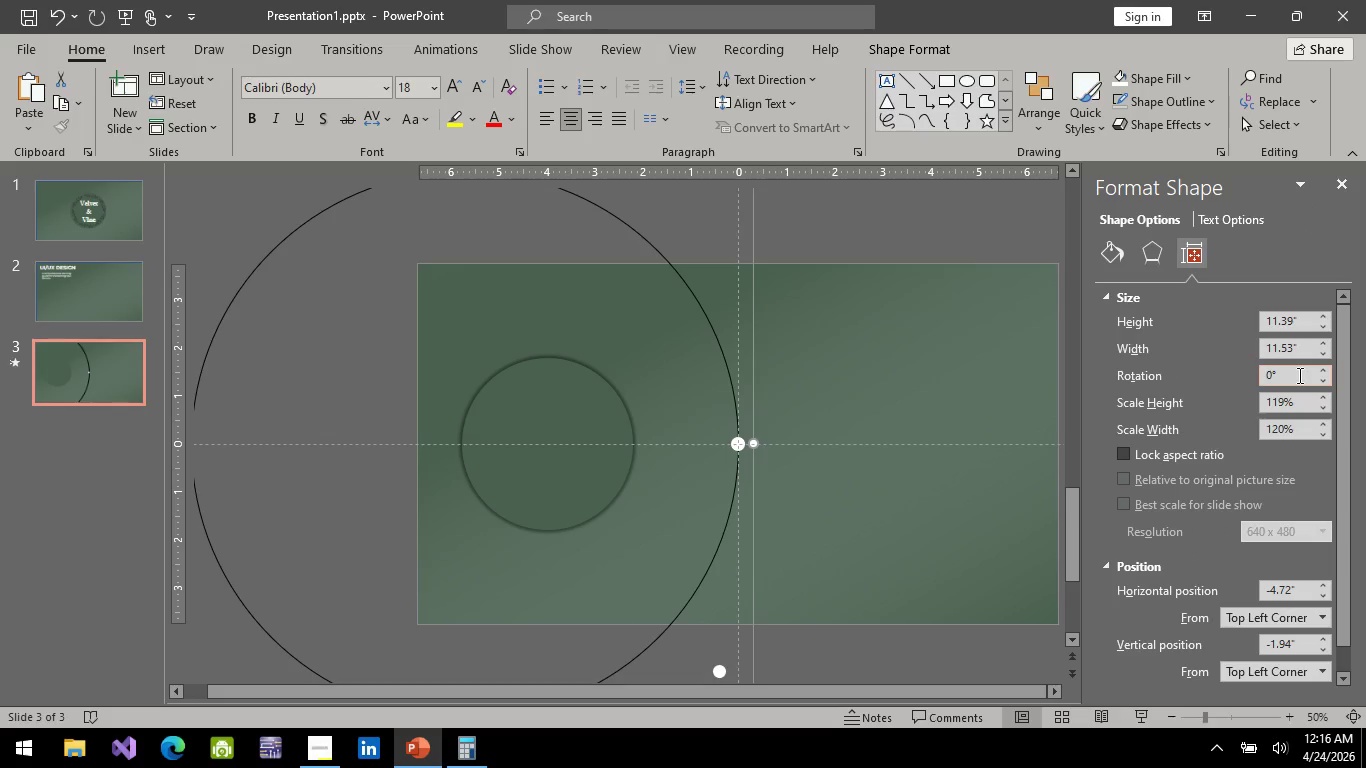 
mouse_move([1241, 388])
 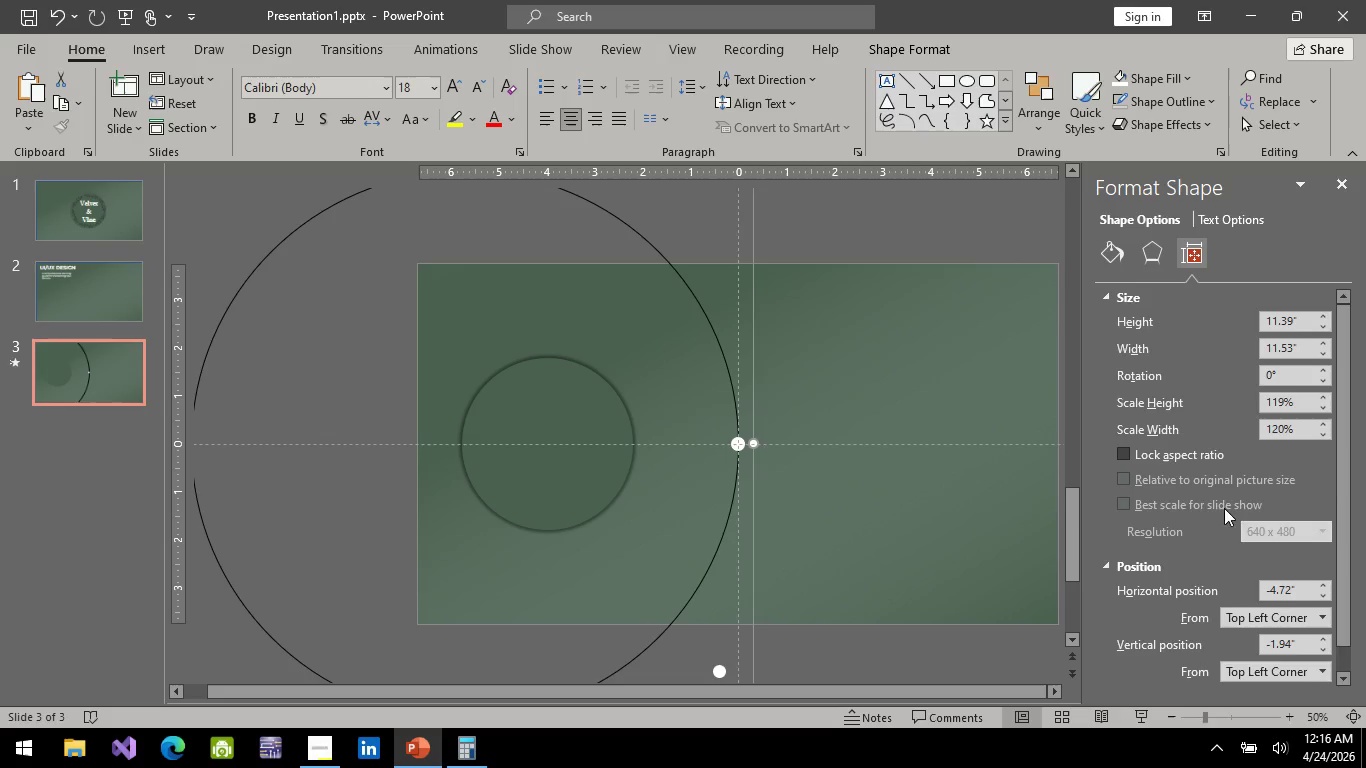 
scroll: coordinate [1173, 576], scroll_direction: down, amount: 2.0
 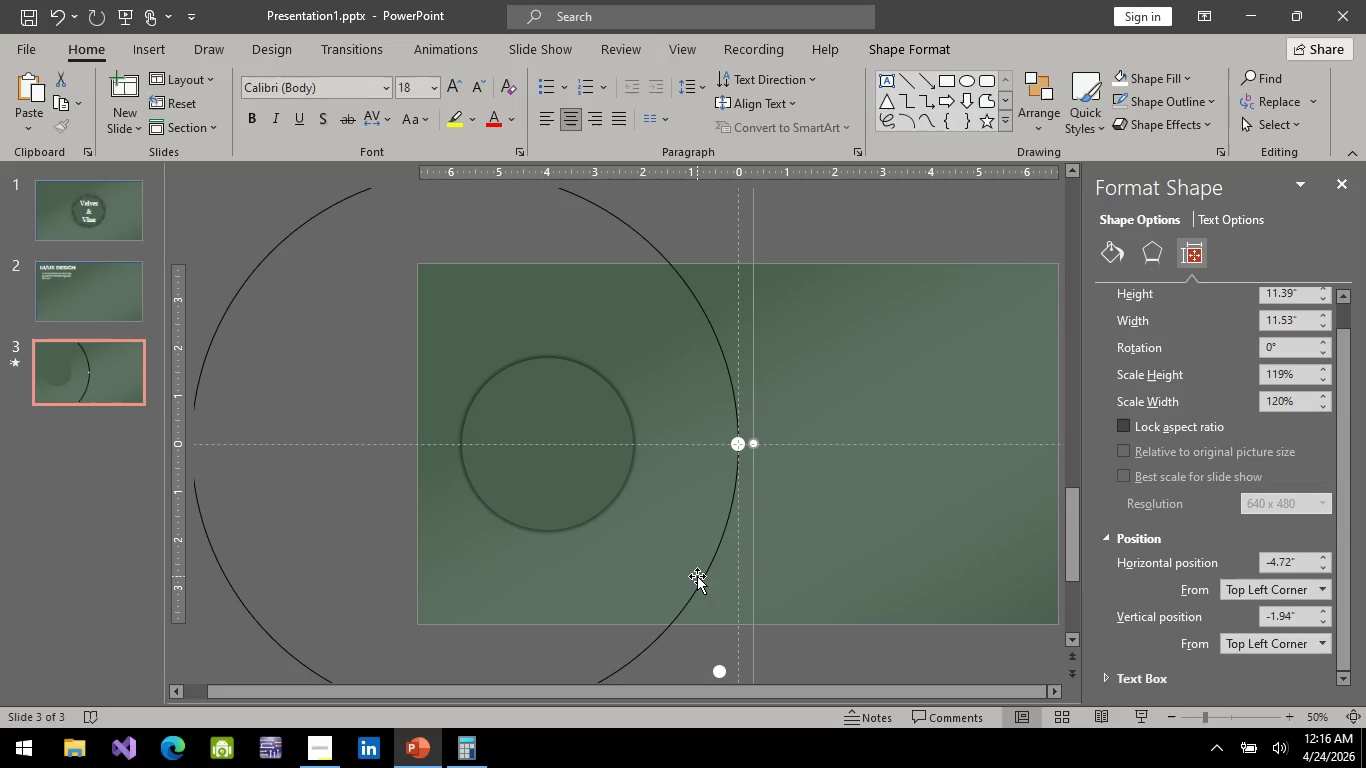 
wait(11.13)
 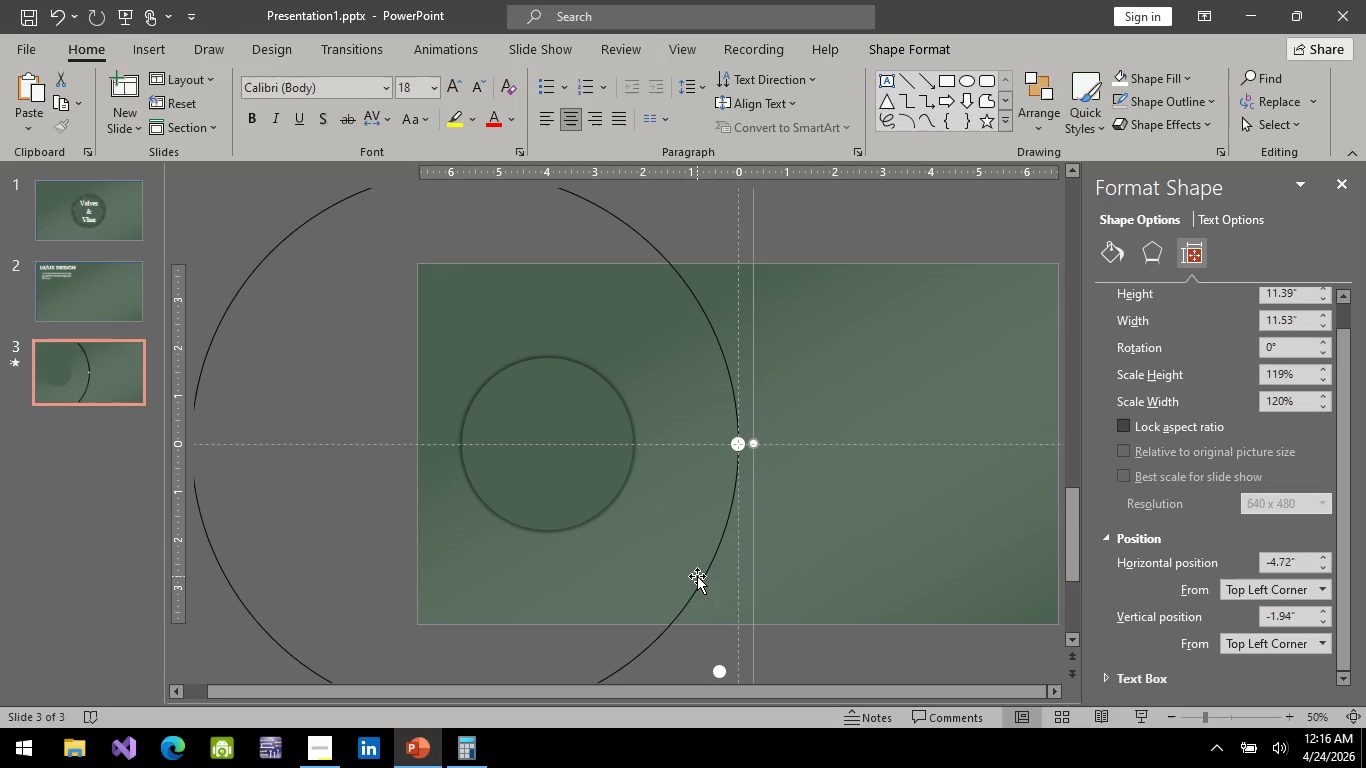 
left_click([1270, 344])
 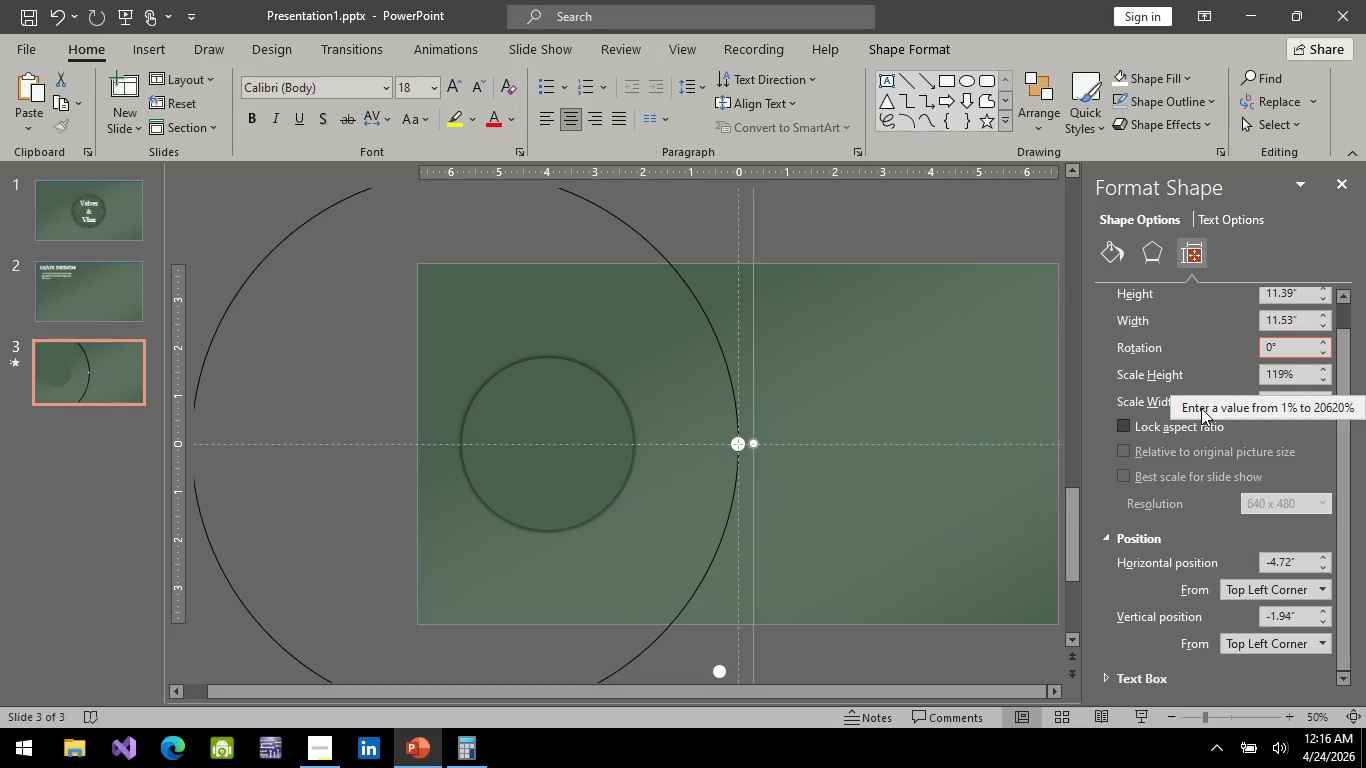 
key(Backspace)
type(-30)
 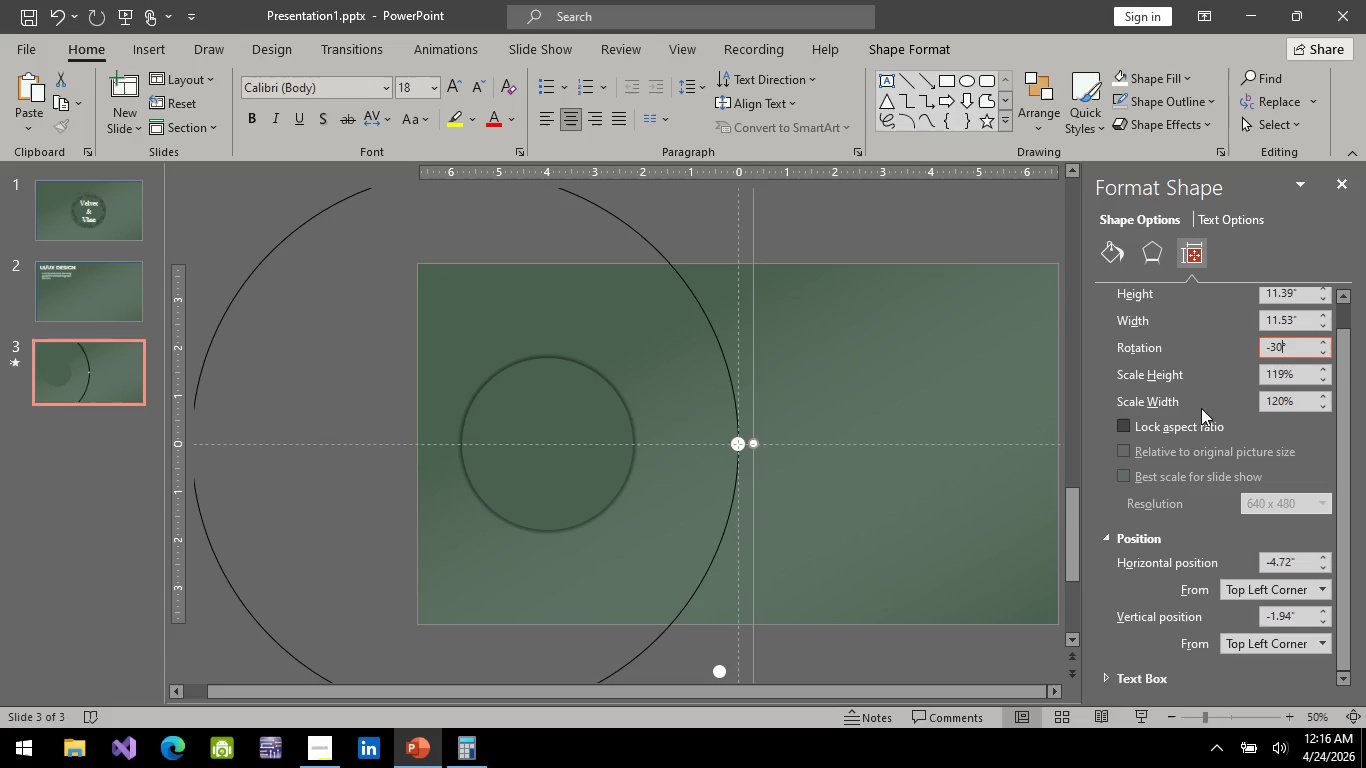 
key(Enter)
 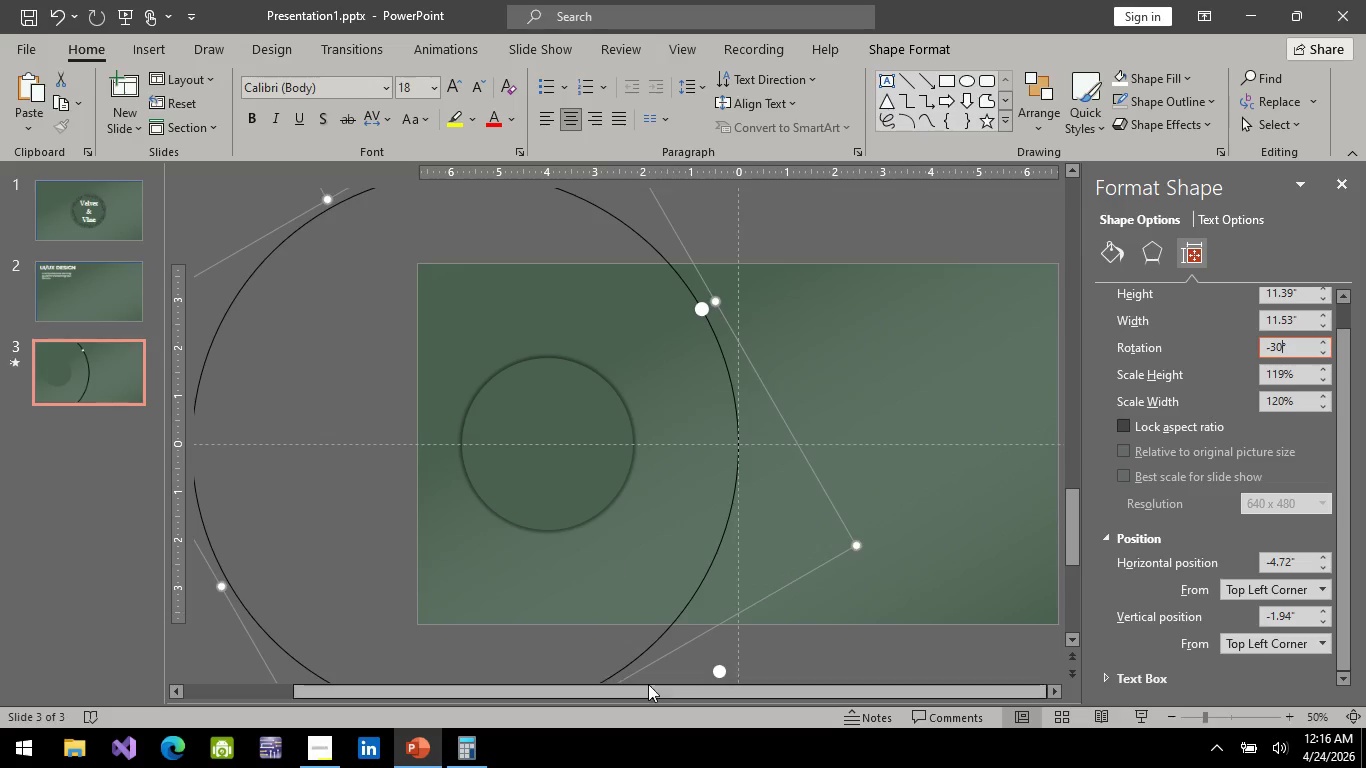 
left_click([715, 671])
 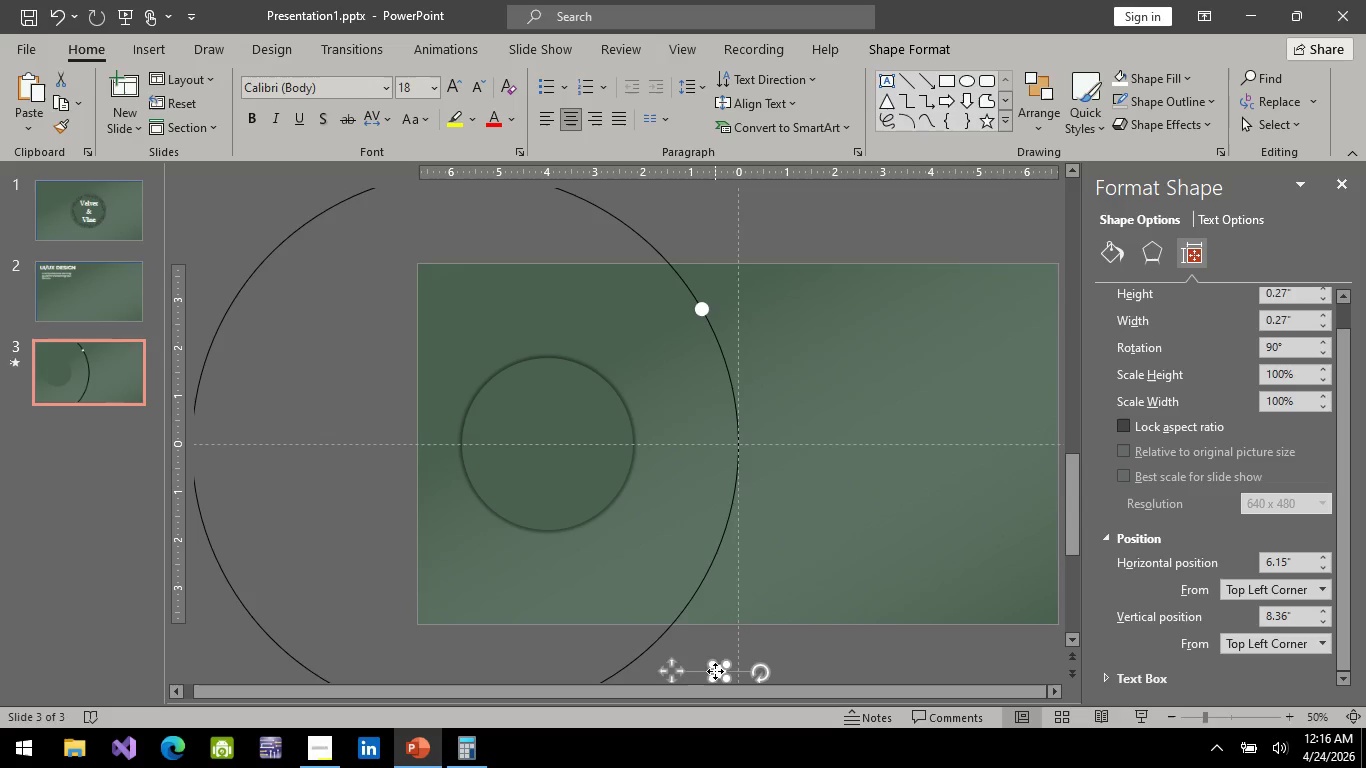 
left_click_drag(start_coordinate=[715, 671], to_coordinate=[740, 444])
 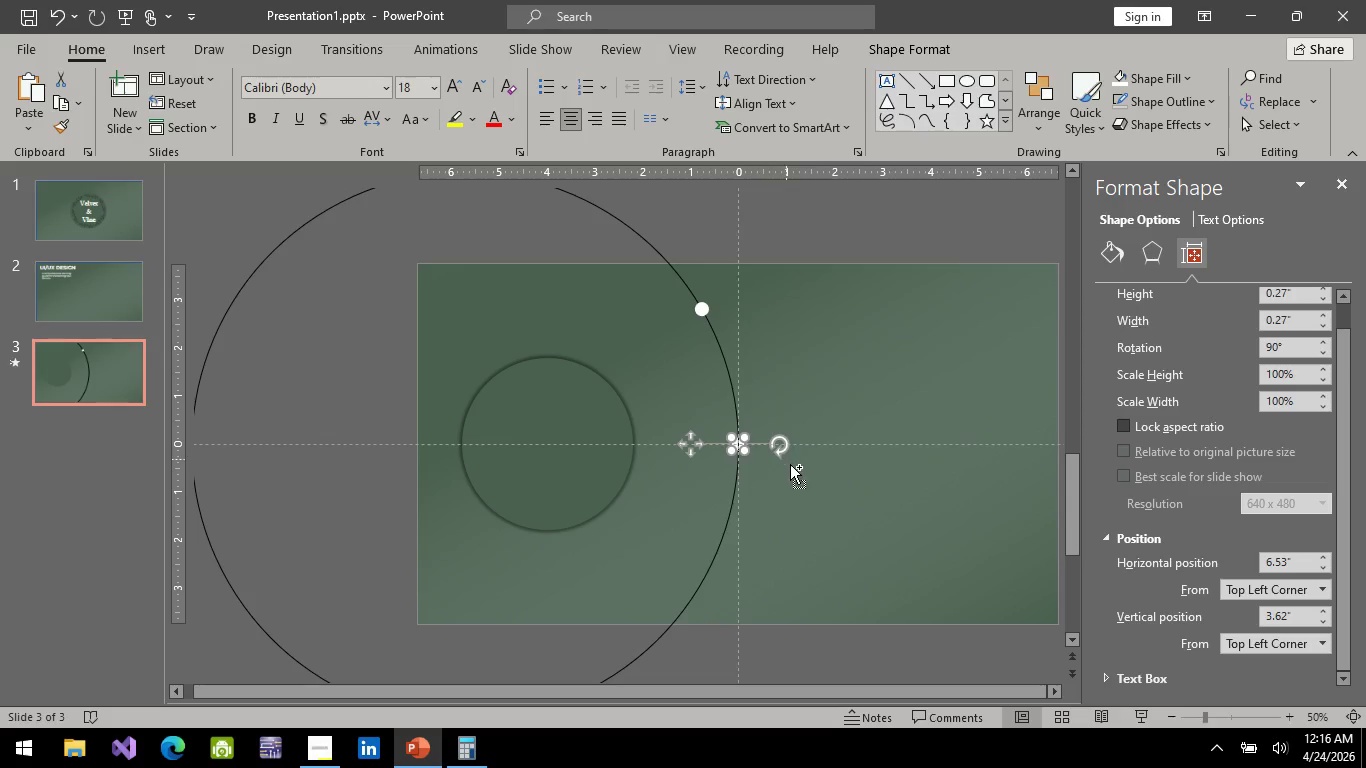 
hold_key(key=ControlLeft, duration=0.83)
scroll: coordinate [763, 456], scroll_direction: up, amount: 3.0
 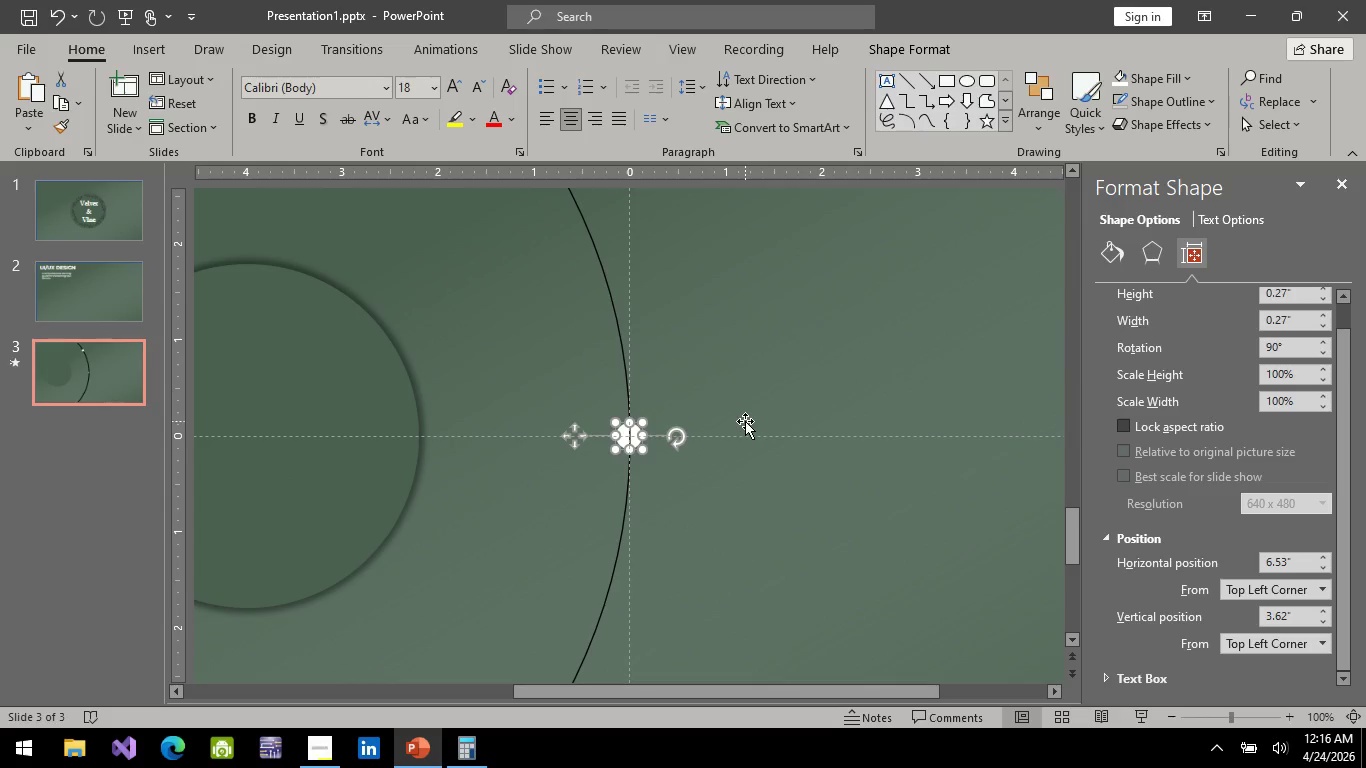 
hold_key(key=ControlLeft, duration=0.88)
scroll: coordinate [684, 432], scroll_direction: up, amount: 5.0
 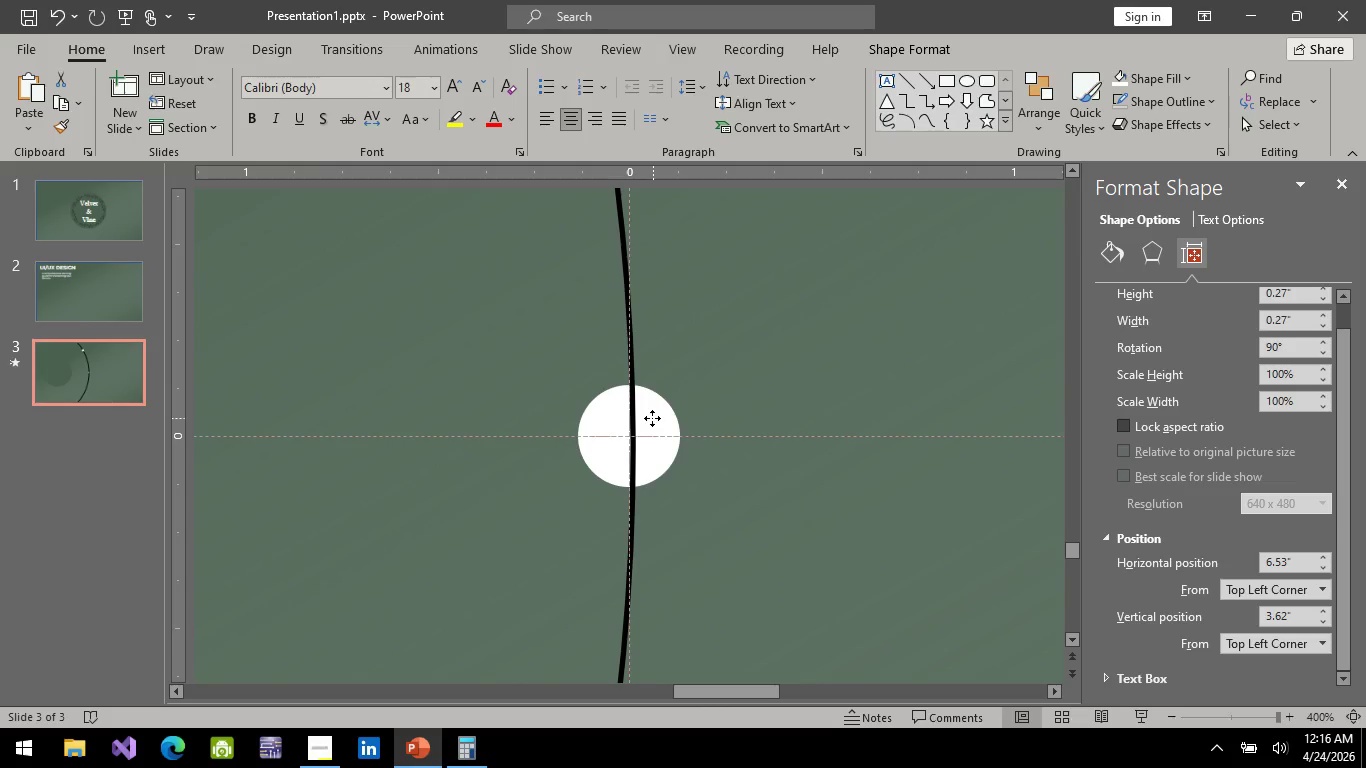 
right_click([652, 418])
 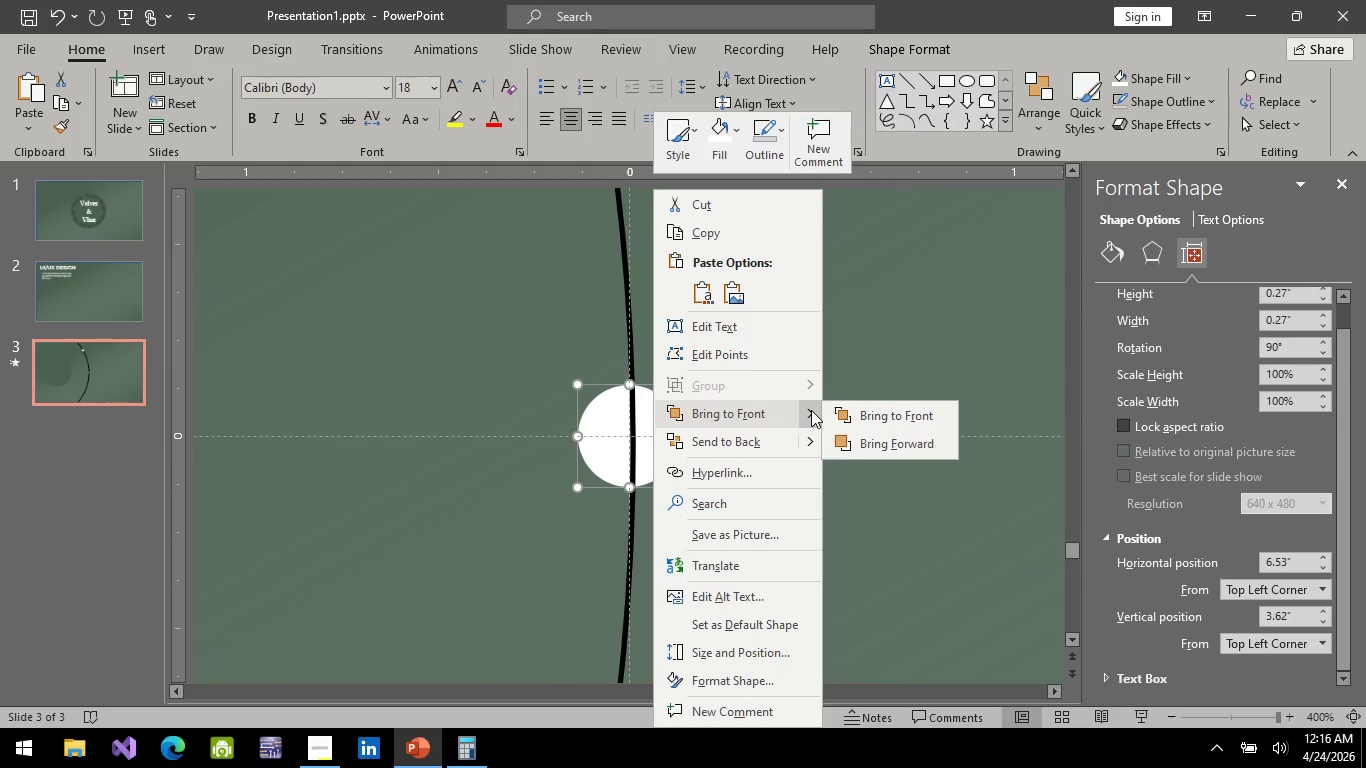 
left_click([878, 418])
 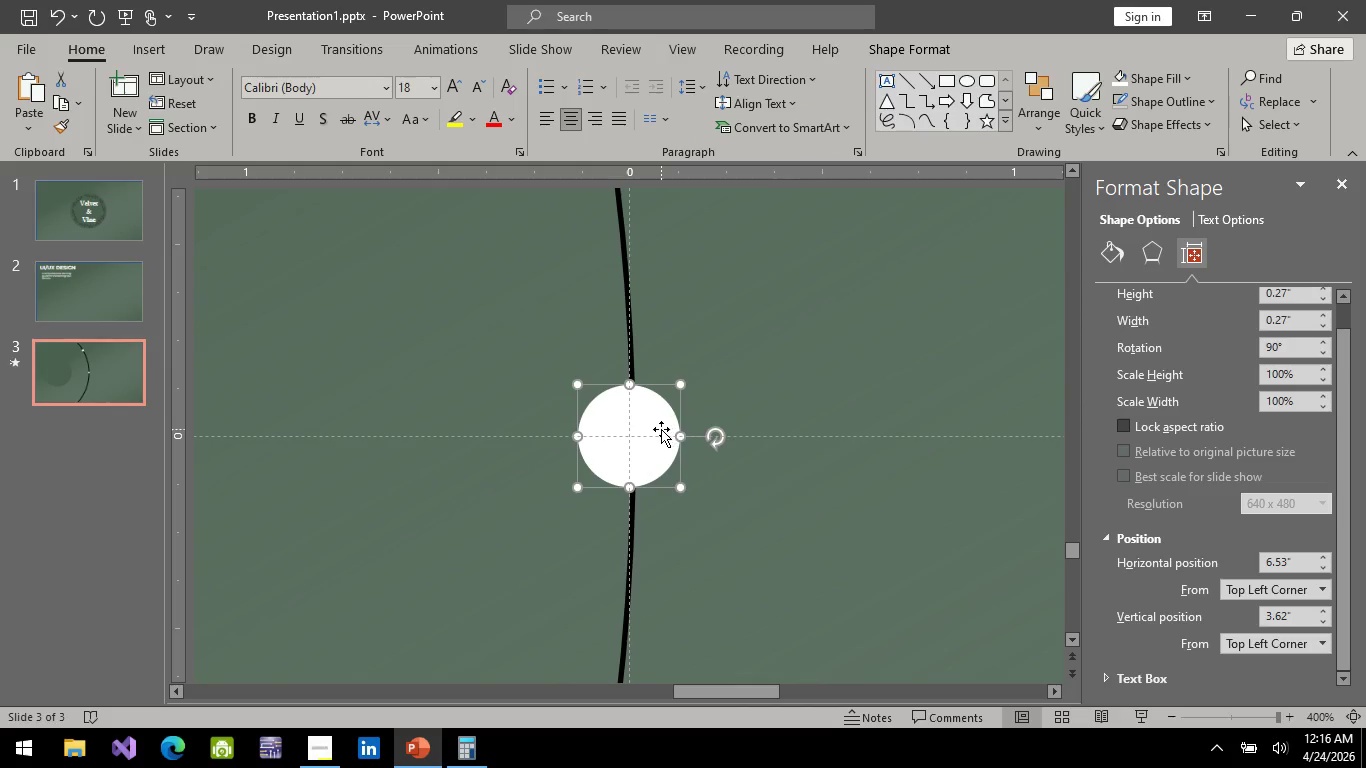 
hold_key(key=ControlLeft, duration=0.94)
scroll: coordinate [628, 428], scroll_direction: down, amount: 3.0
 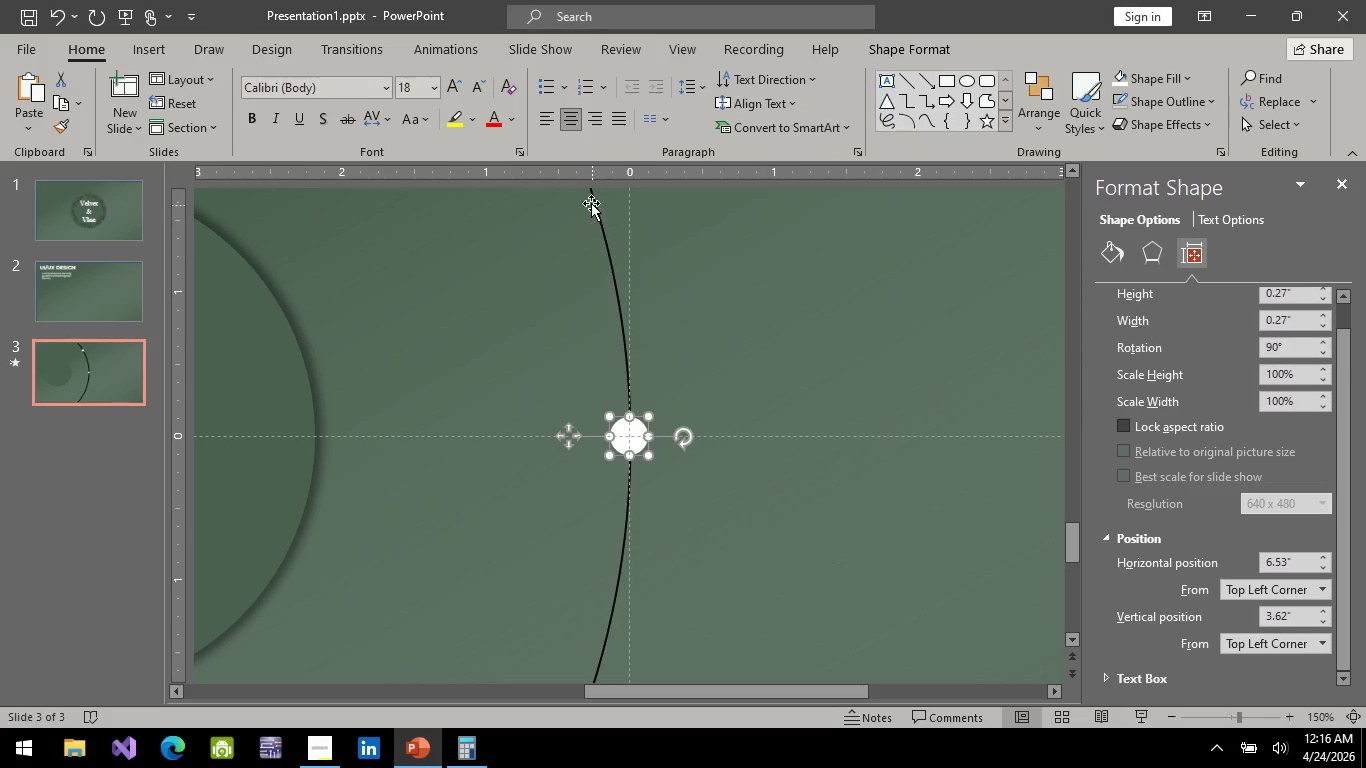 
scroll: coordinate [609, 360], scroll_direction: up, amount: 10.0
 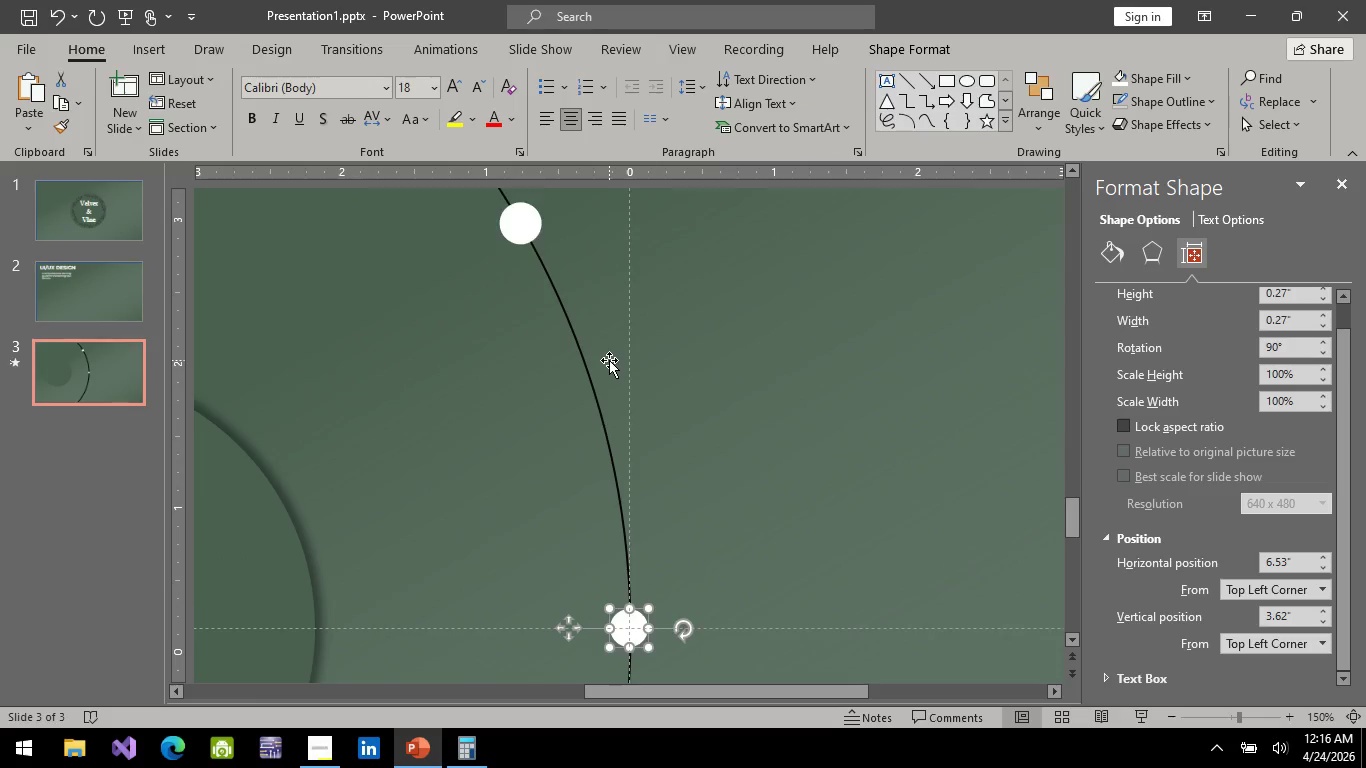 
scroll: coordinate [609, 360], scroll_direction: down, amount: 5.0
 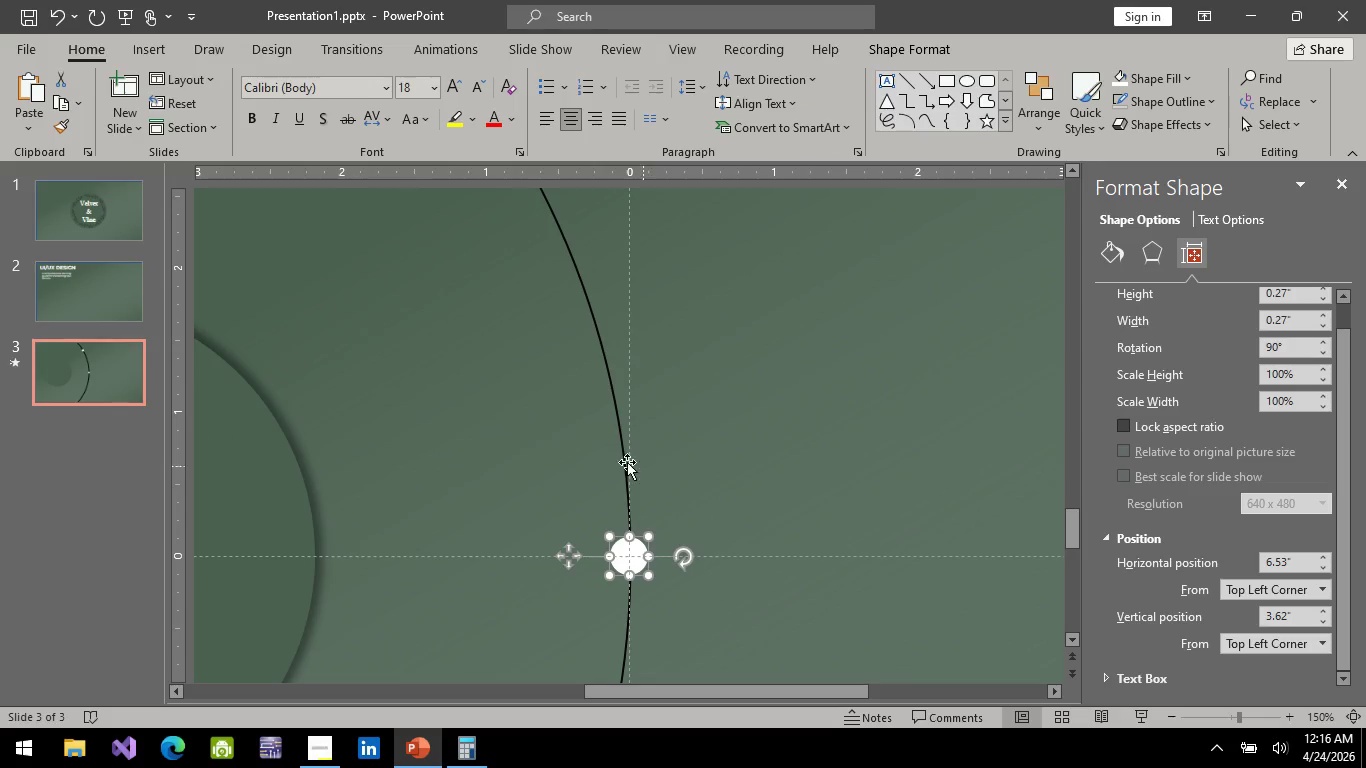 
hold_key(key=ControlLeft, duration=1.19)
left_click([615, 405])
 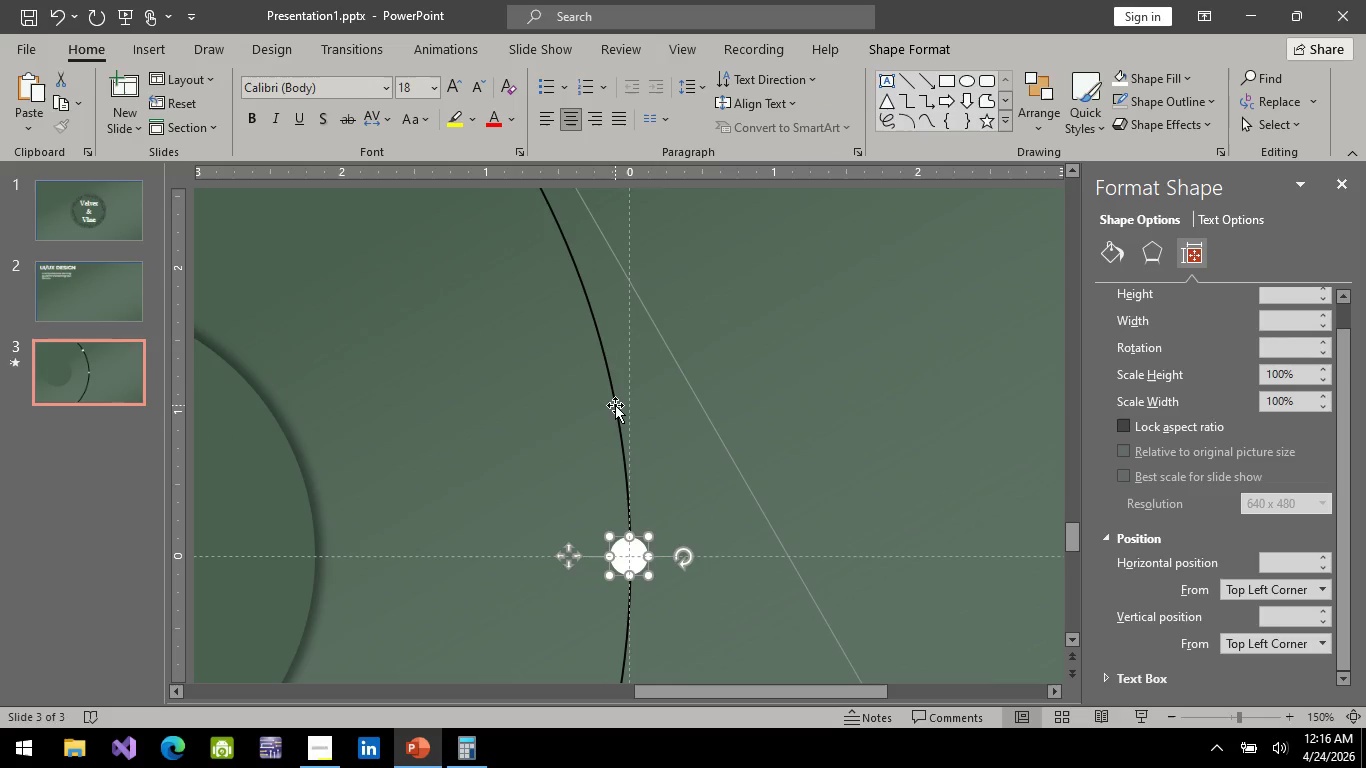 
right_click([615, 405])
 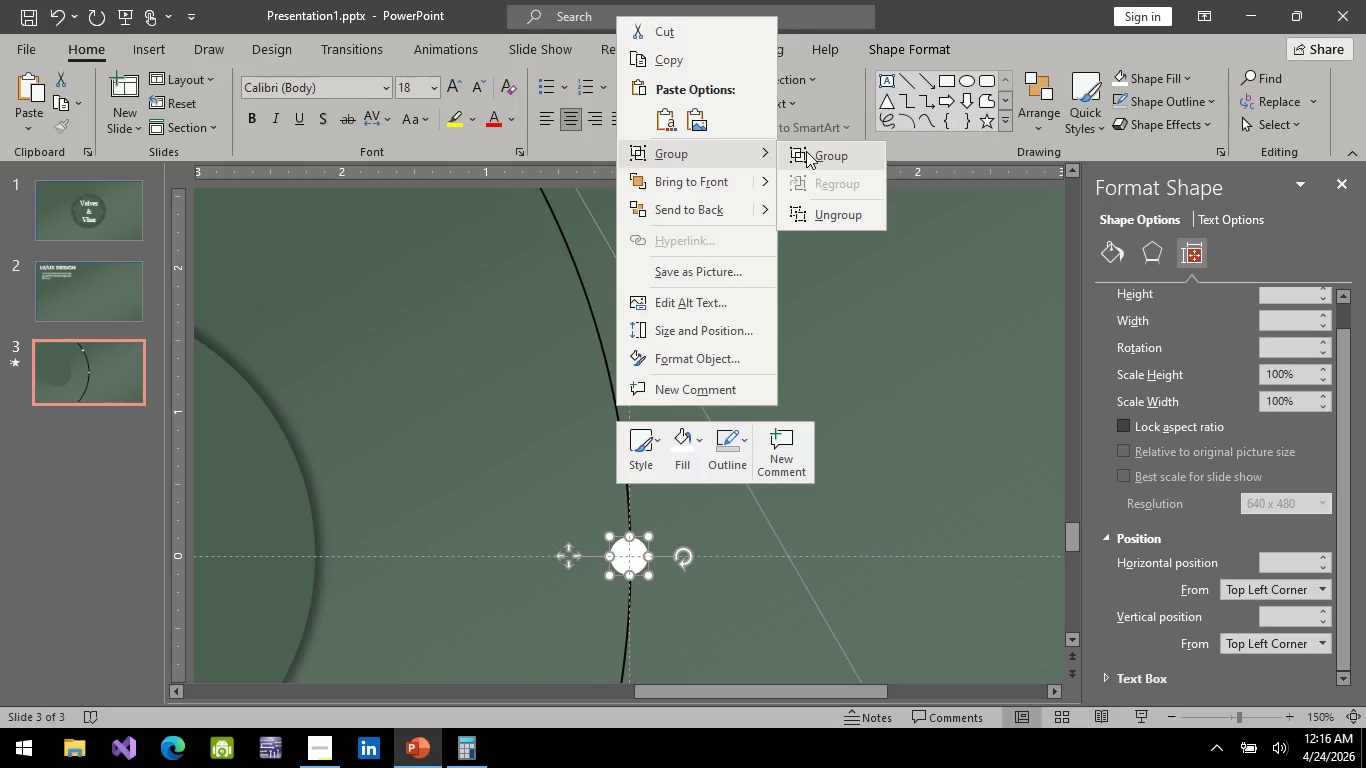 
hold_key(key=ControlLeft, duration=0.45)
scroll: coordinate [547, 411], scroll_direction: down, amount: 4.0
 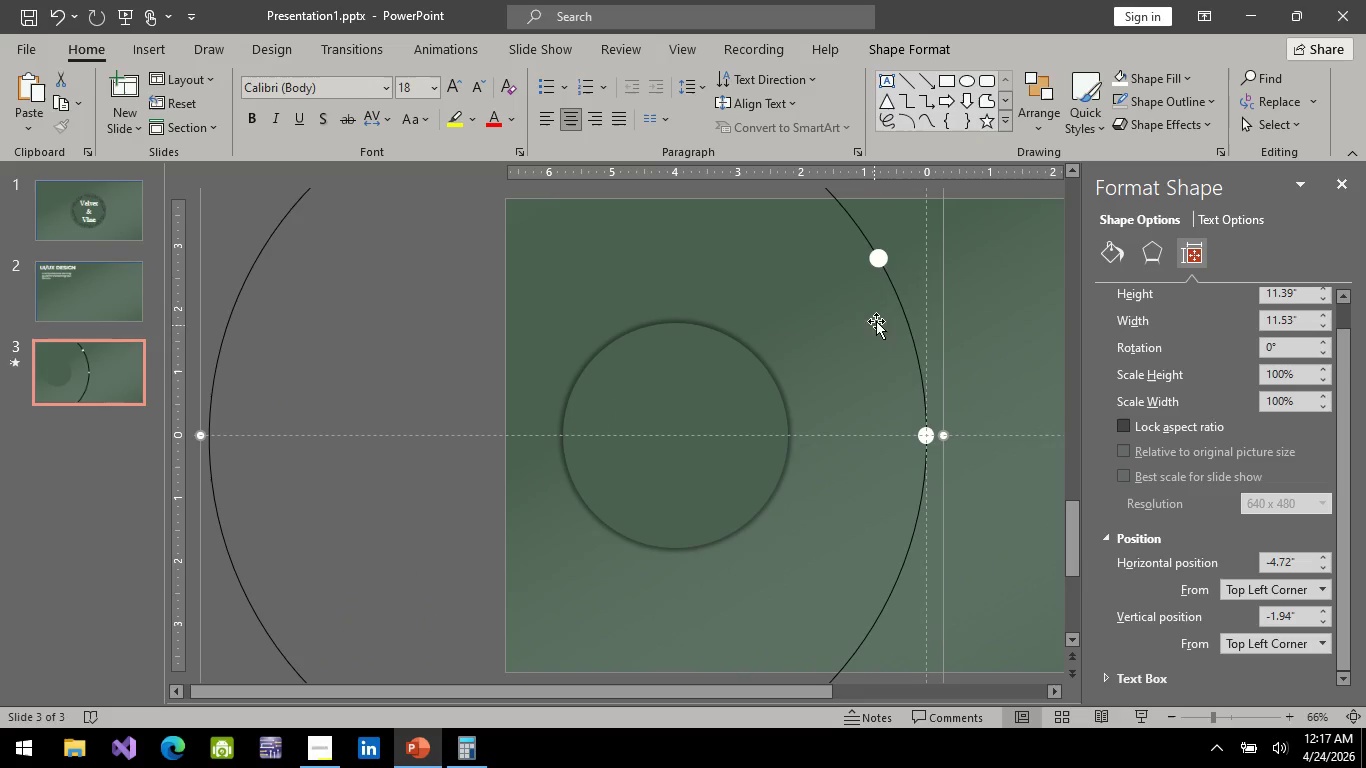 
left_click([911, 311])
 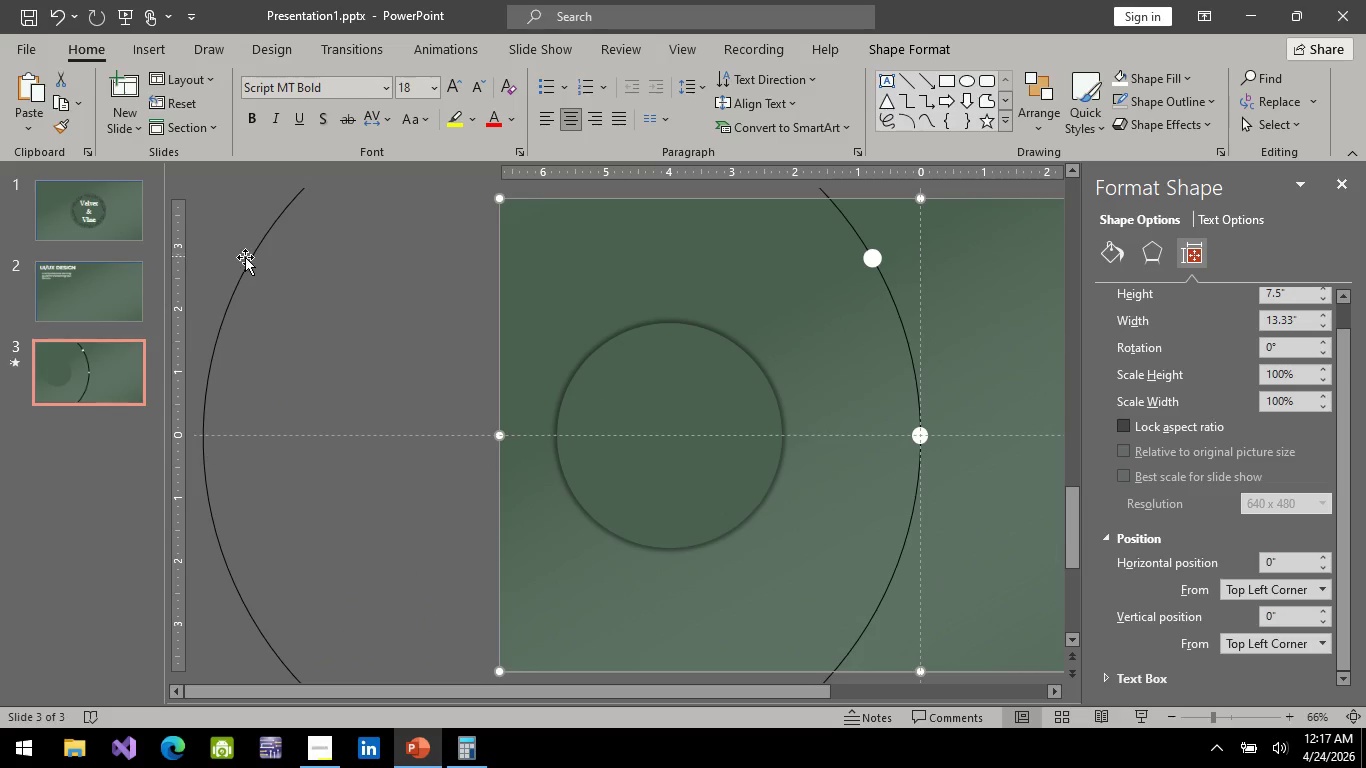 
left_click([245, 257])
 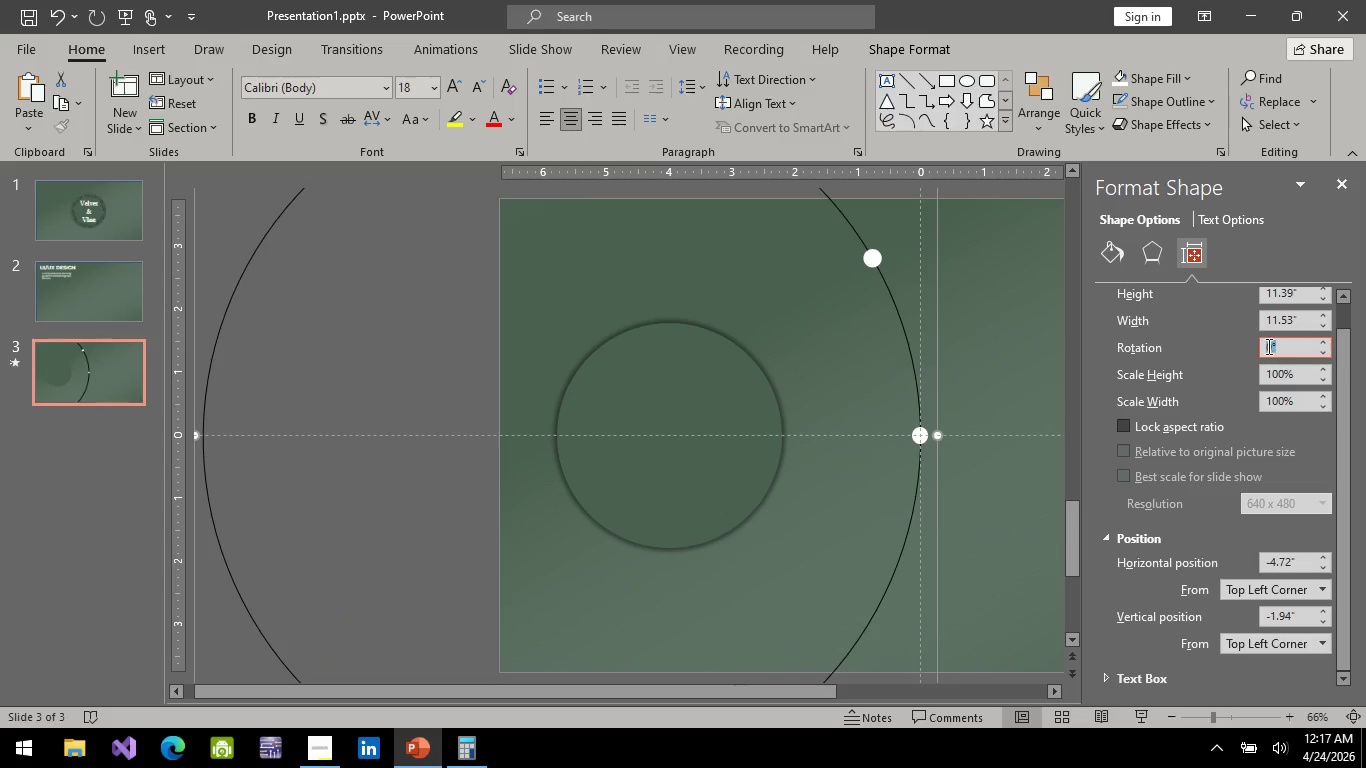 
left_click([1267, 346])
 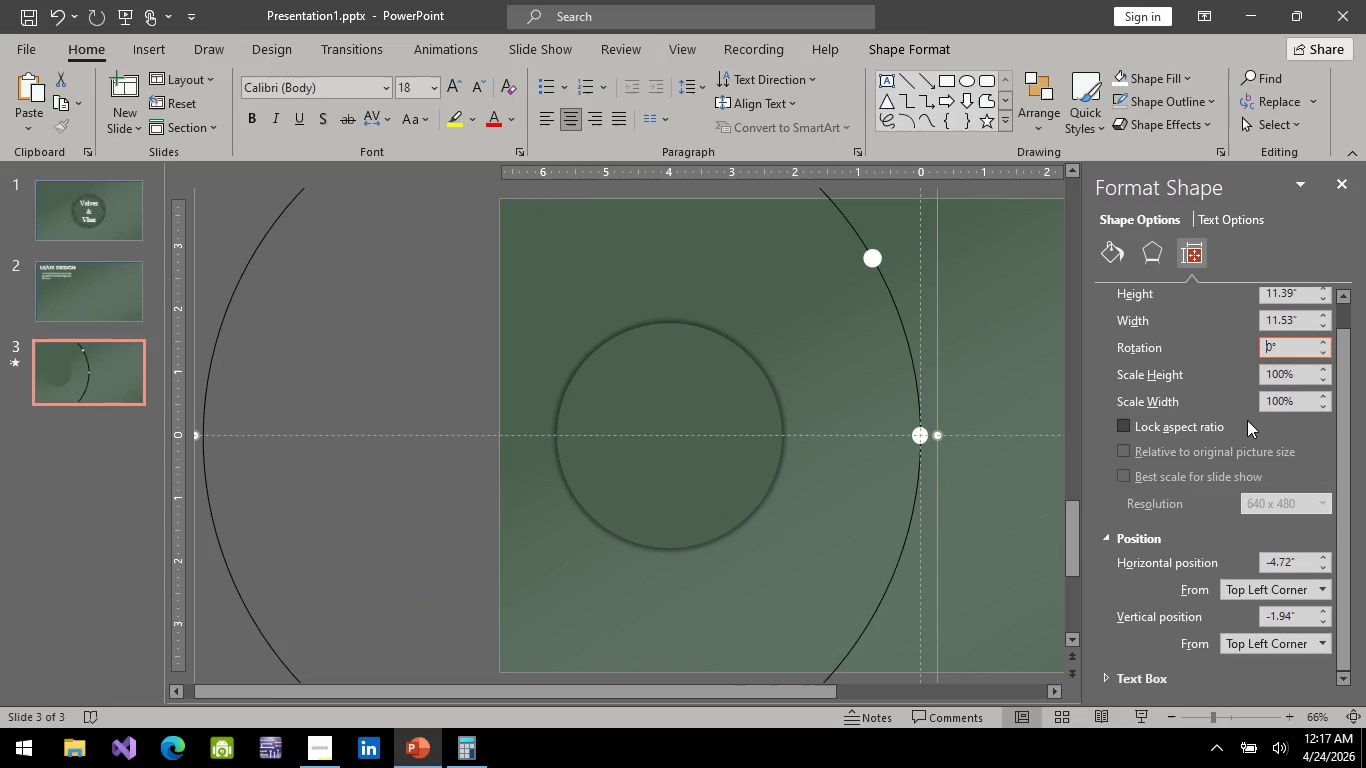 
key(Minus)
 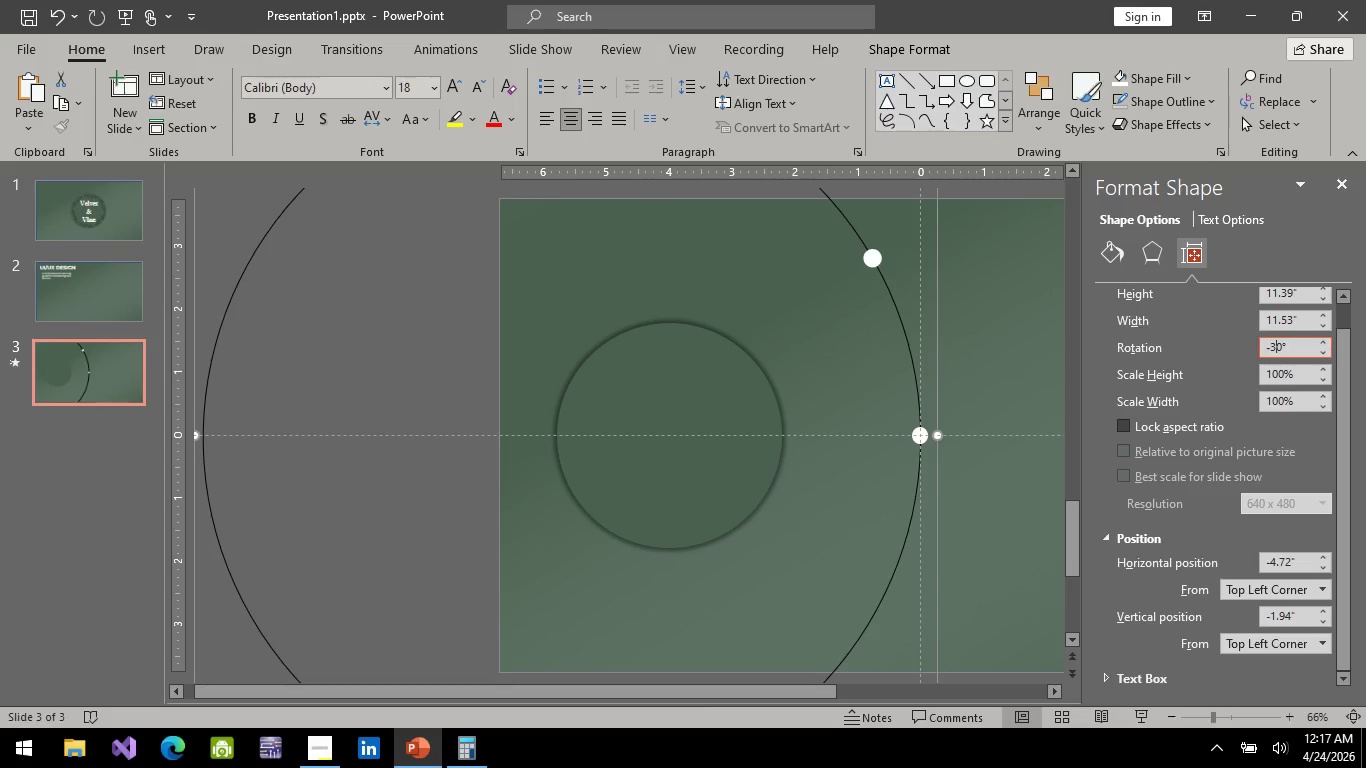 
key(3)
 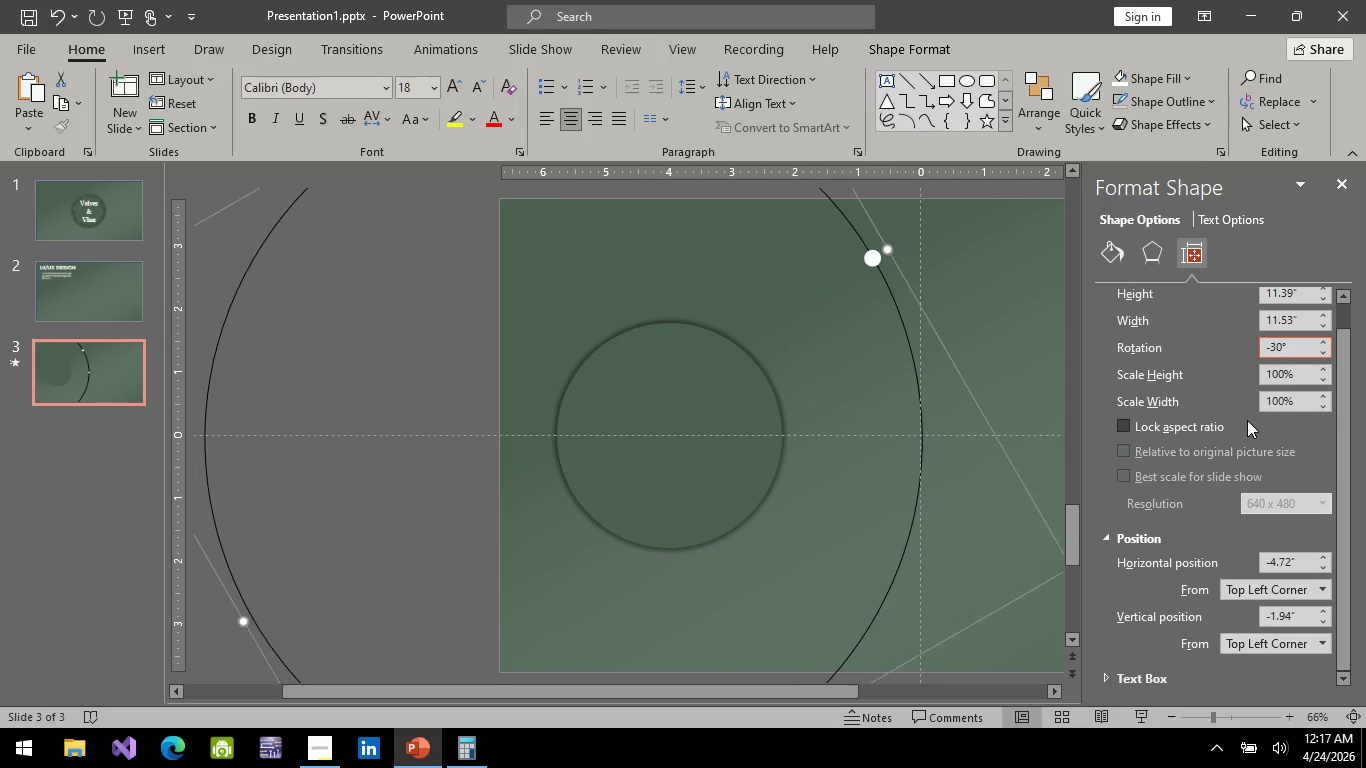 
key(Enter)
 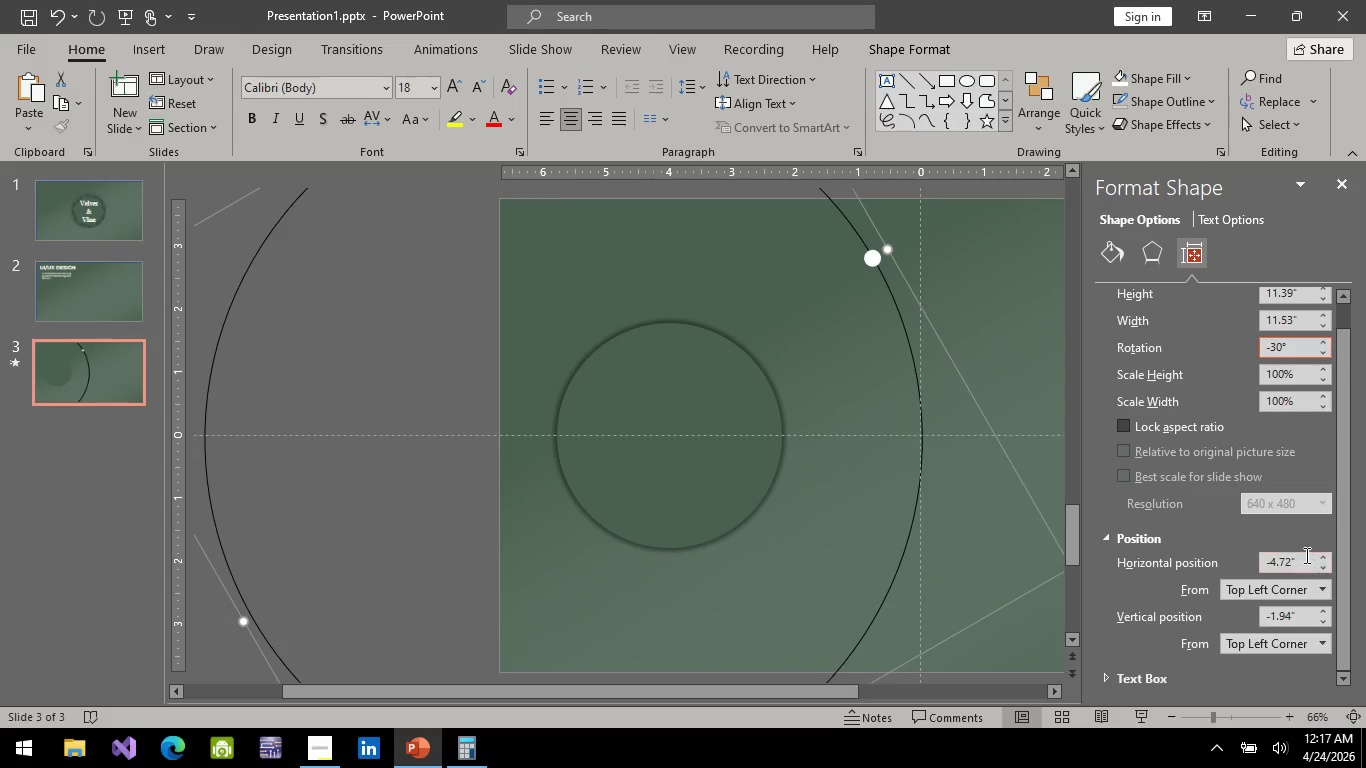 
hold_key(key=ControlLeft, duration=1.17)
scroll: coordinate [919, 425], scroll_direction: up, amount: 4.0
 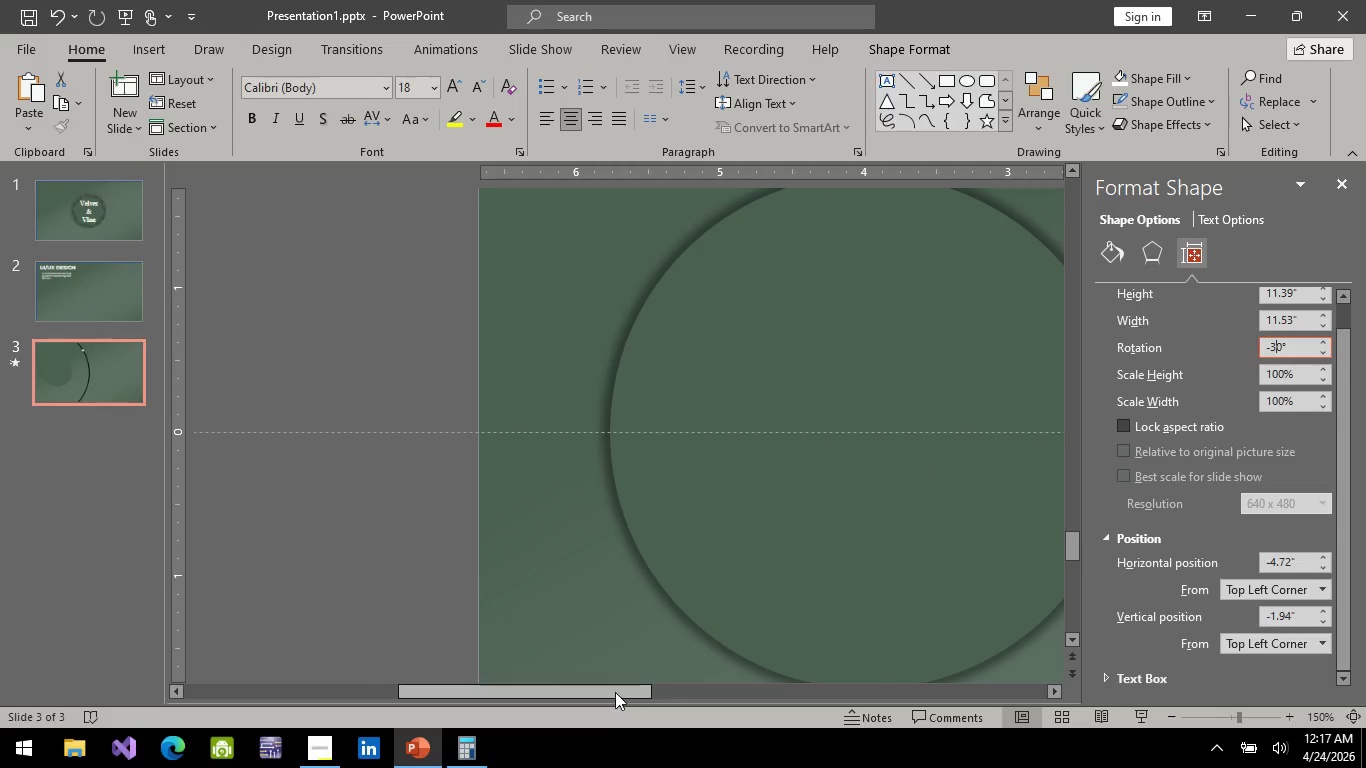 
left_click_drag(start_coordinate=[615, 692], to_coordinate=[823, 692])
 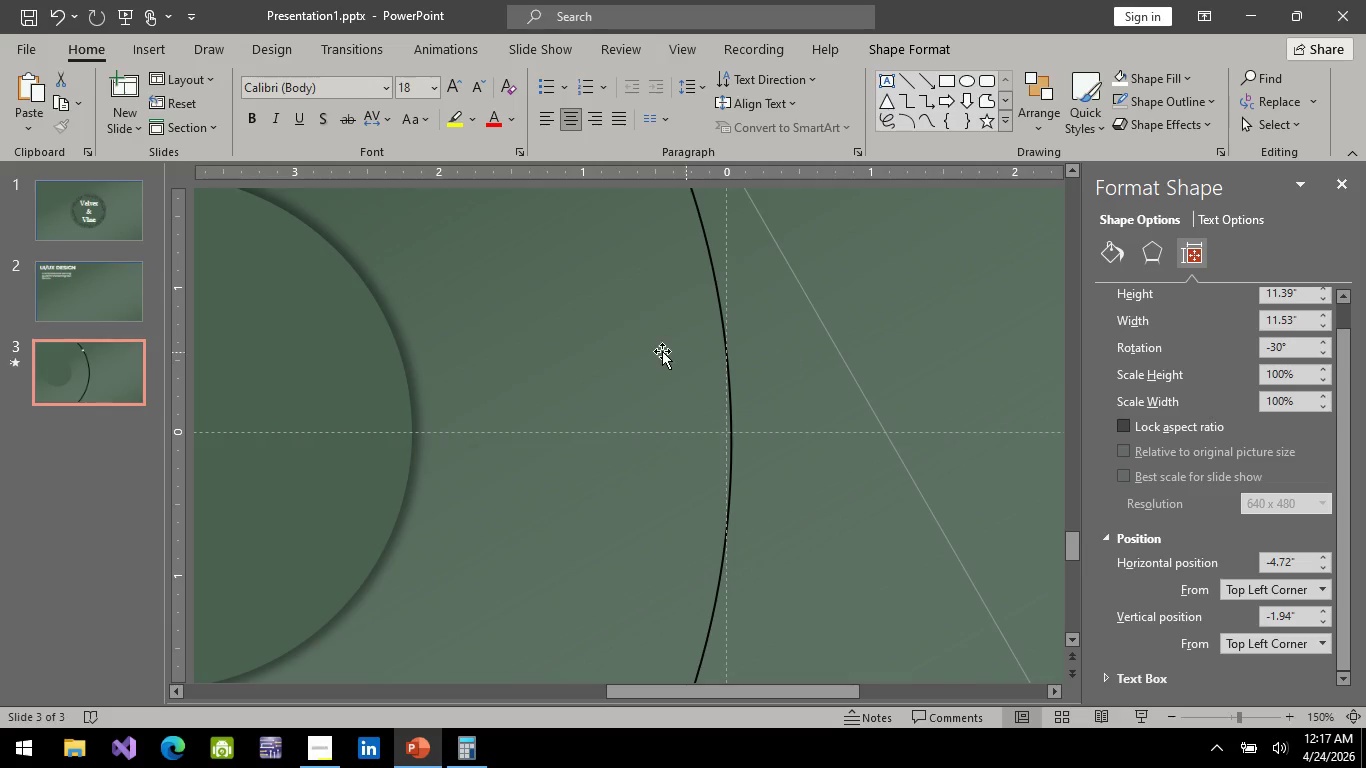 
scroll: coordinate [615, 427], scroll_direction: up, amount: 14.0
 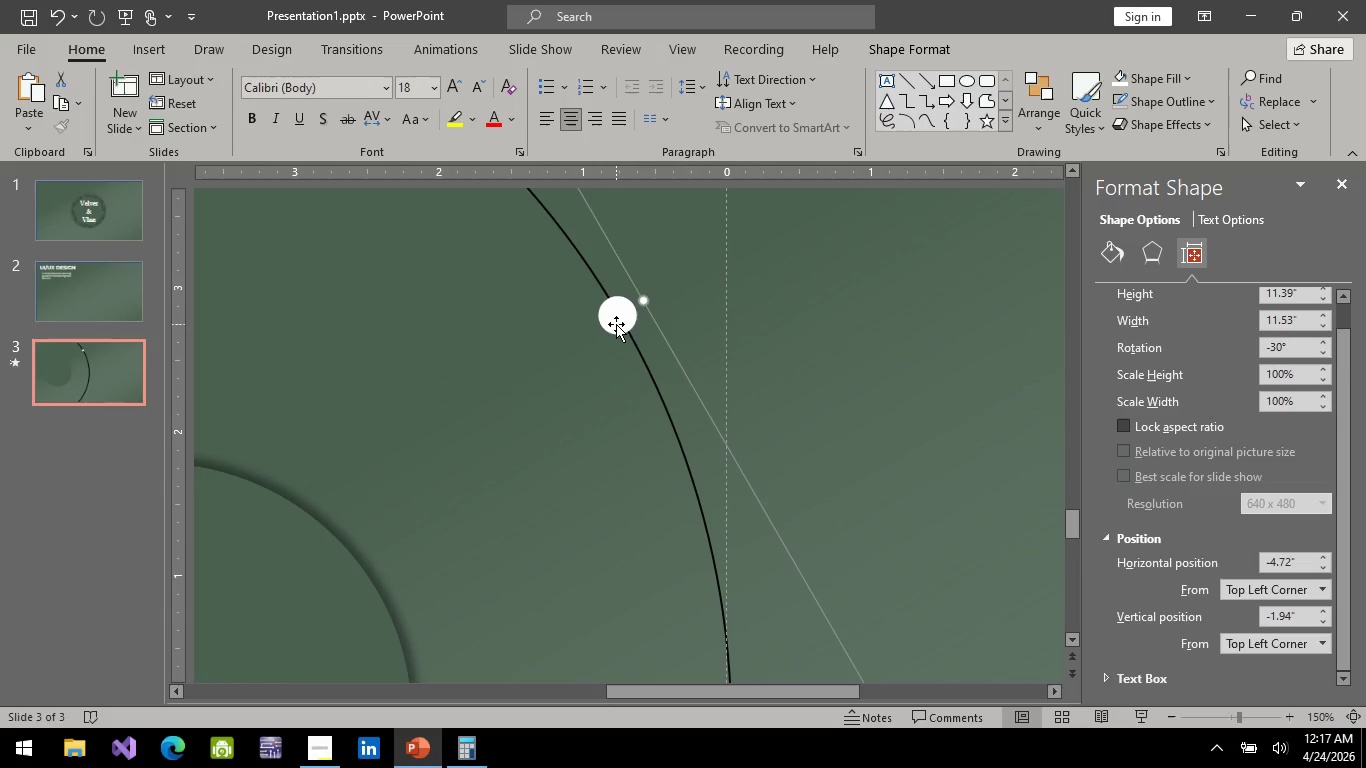 
left_click([616, 324])
 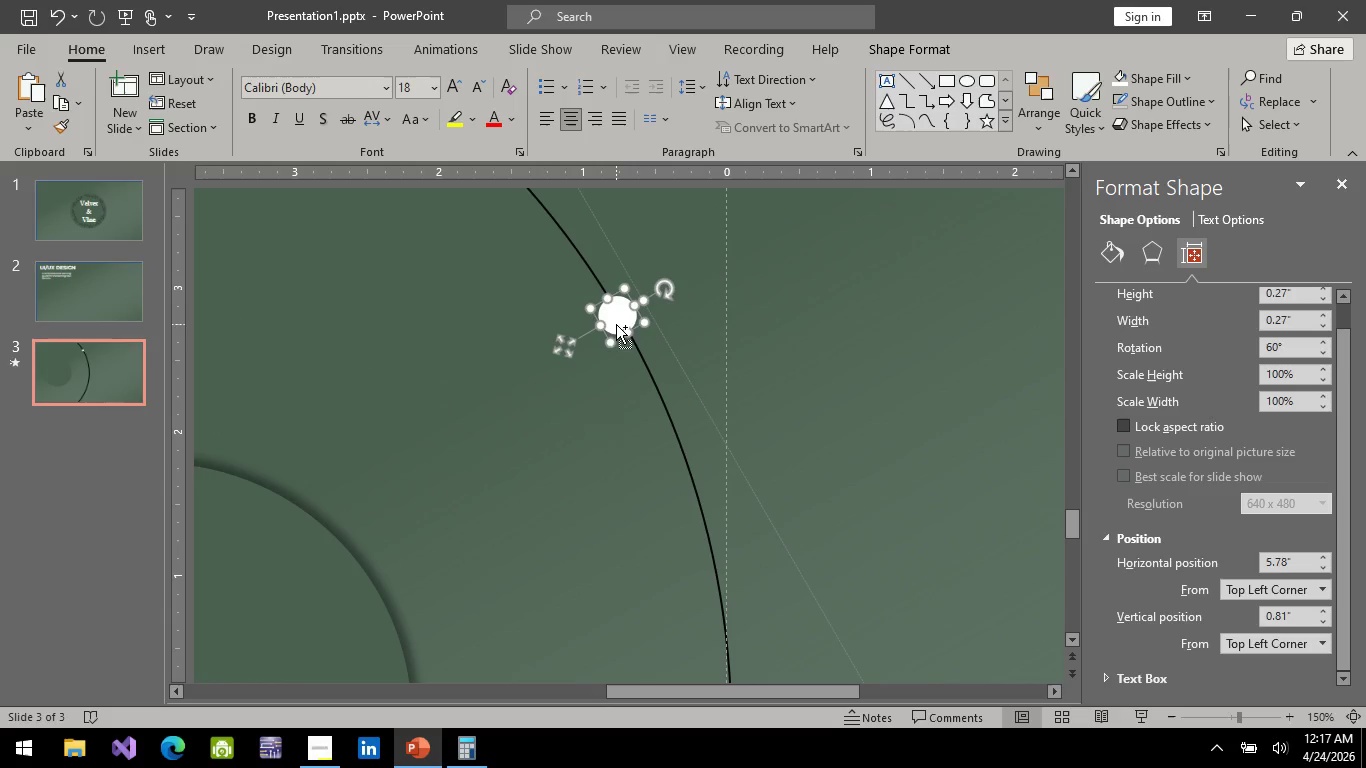 
key(Control+C)
 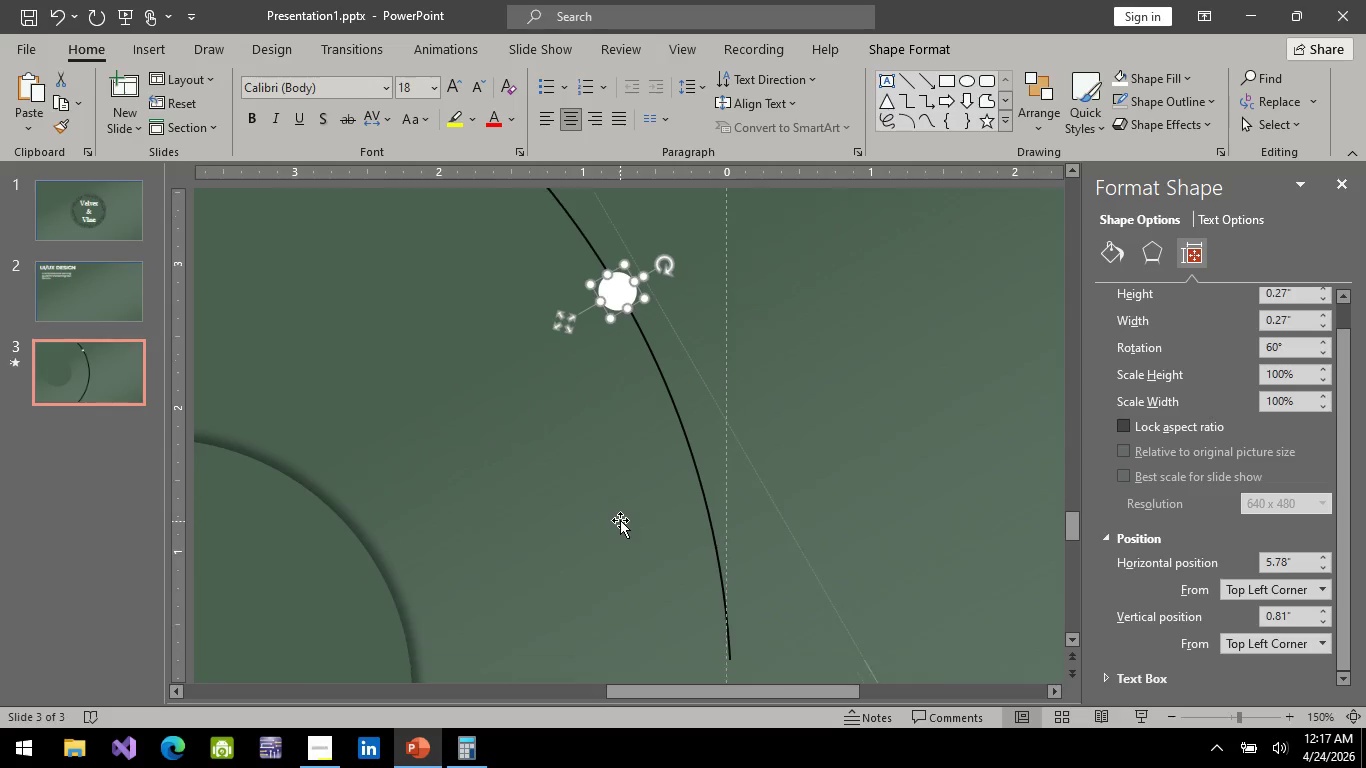 
scroll: coordinate [660, 523], scroll_direction: down, amount: 13.0
 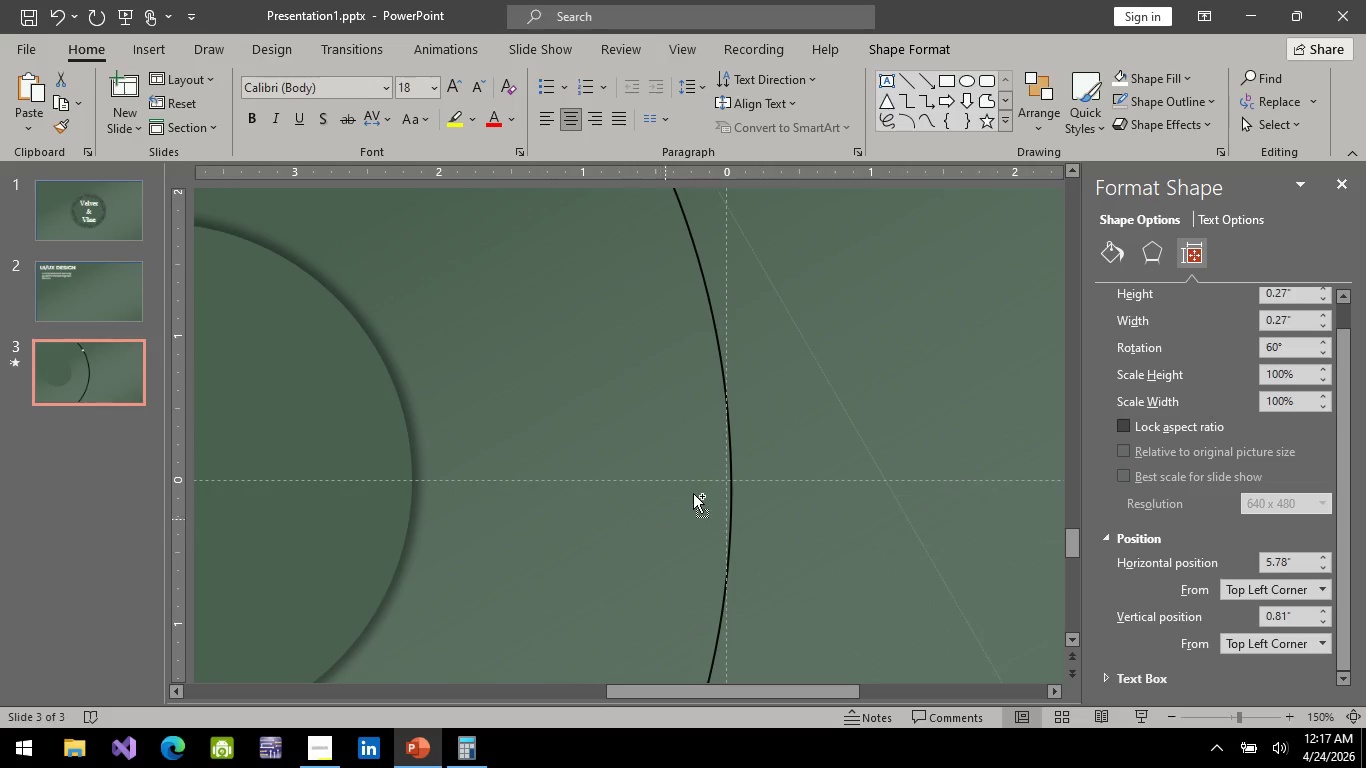 
key(Control+V)
 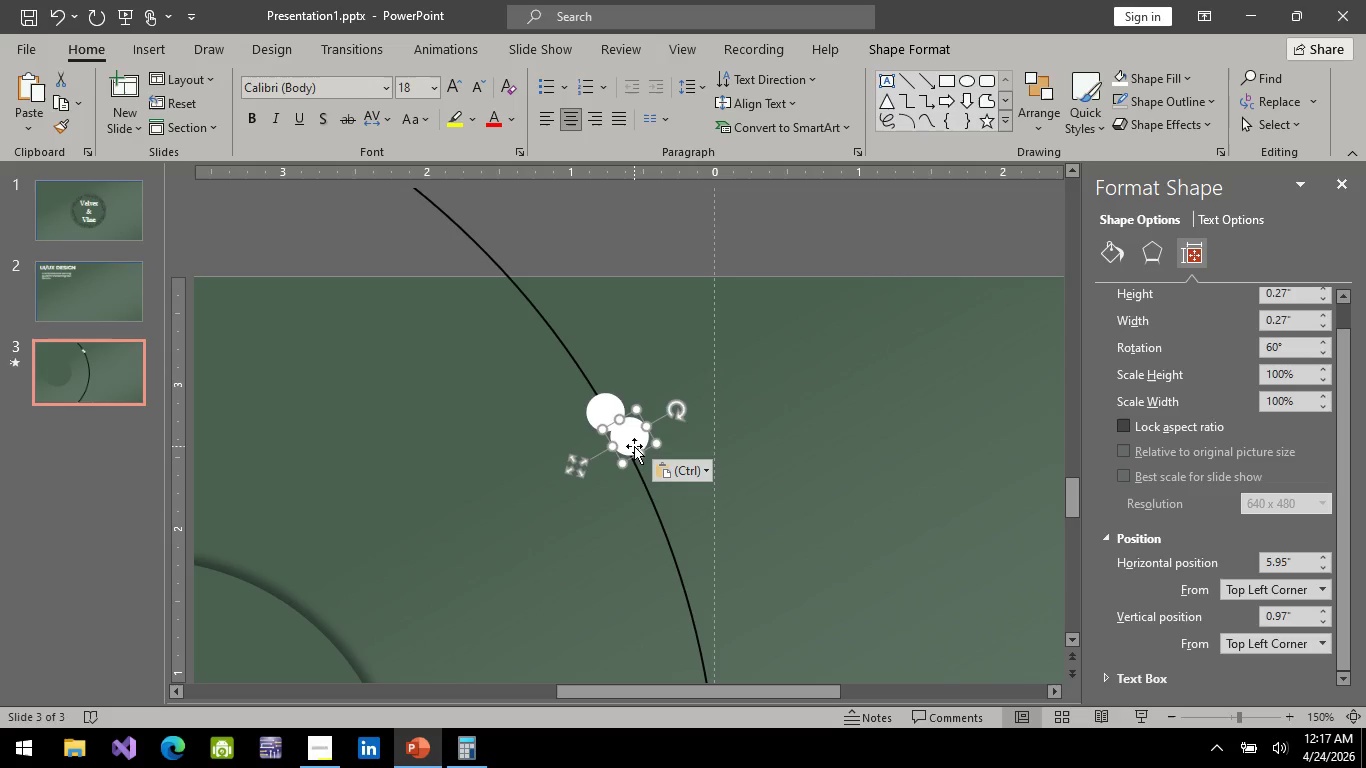 
left_click_drag(start_coordinate=[634, 446], to_coordinate=[825, 637])
 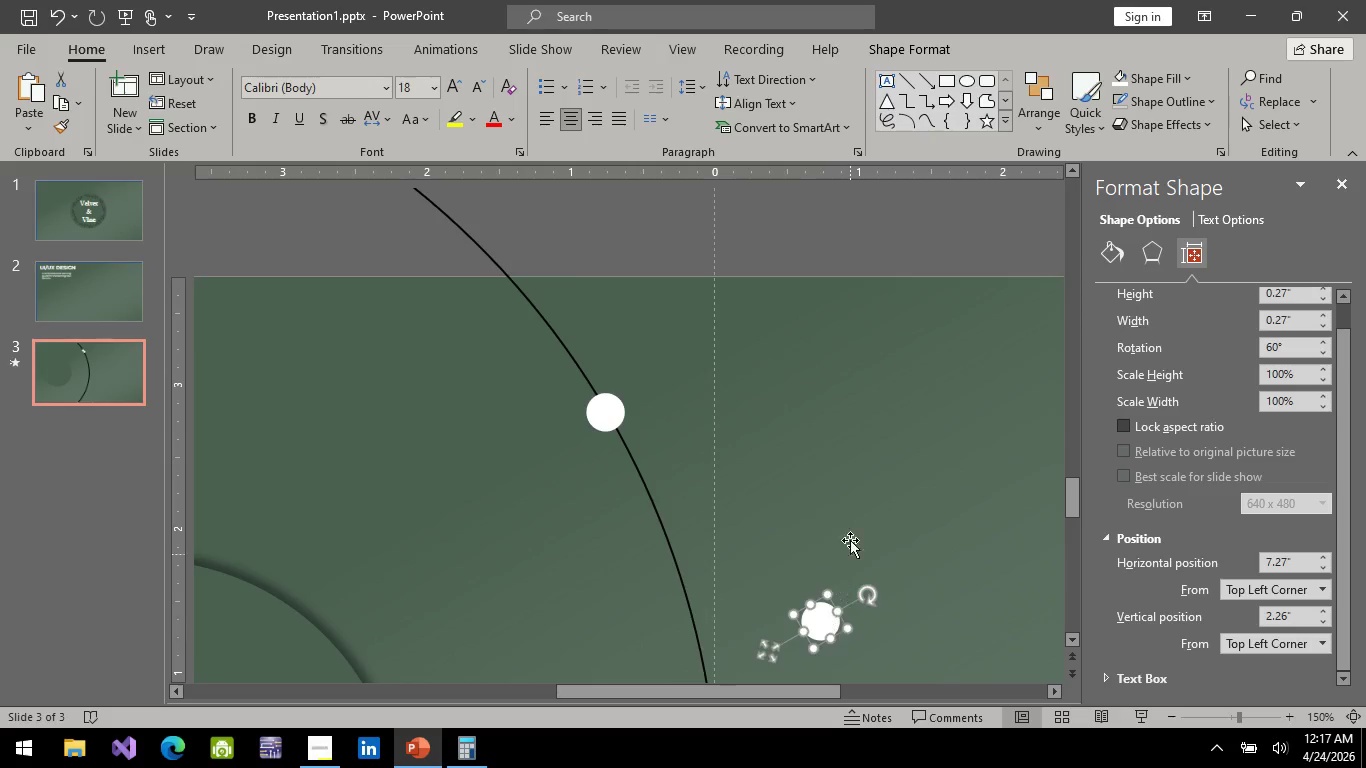 
scroll: coordinate [848, 486], scroll_direction: down, amount: 15.0
 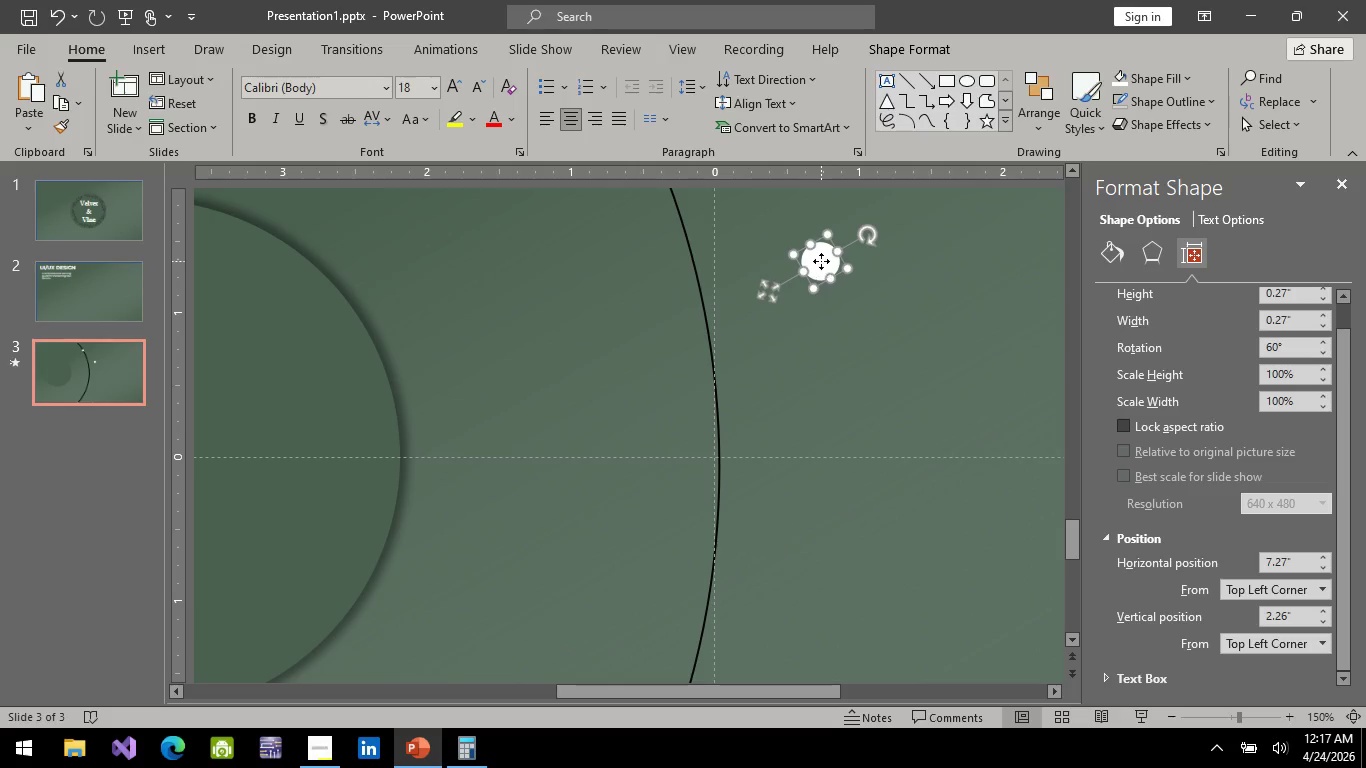 
left_click_drag(start_coordinate=[821, 261], to_coordinate=[717, 455])
 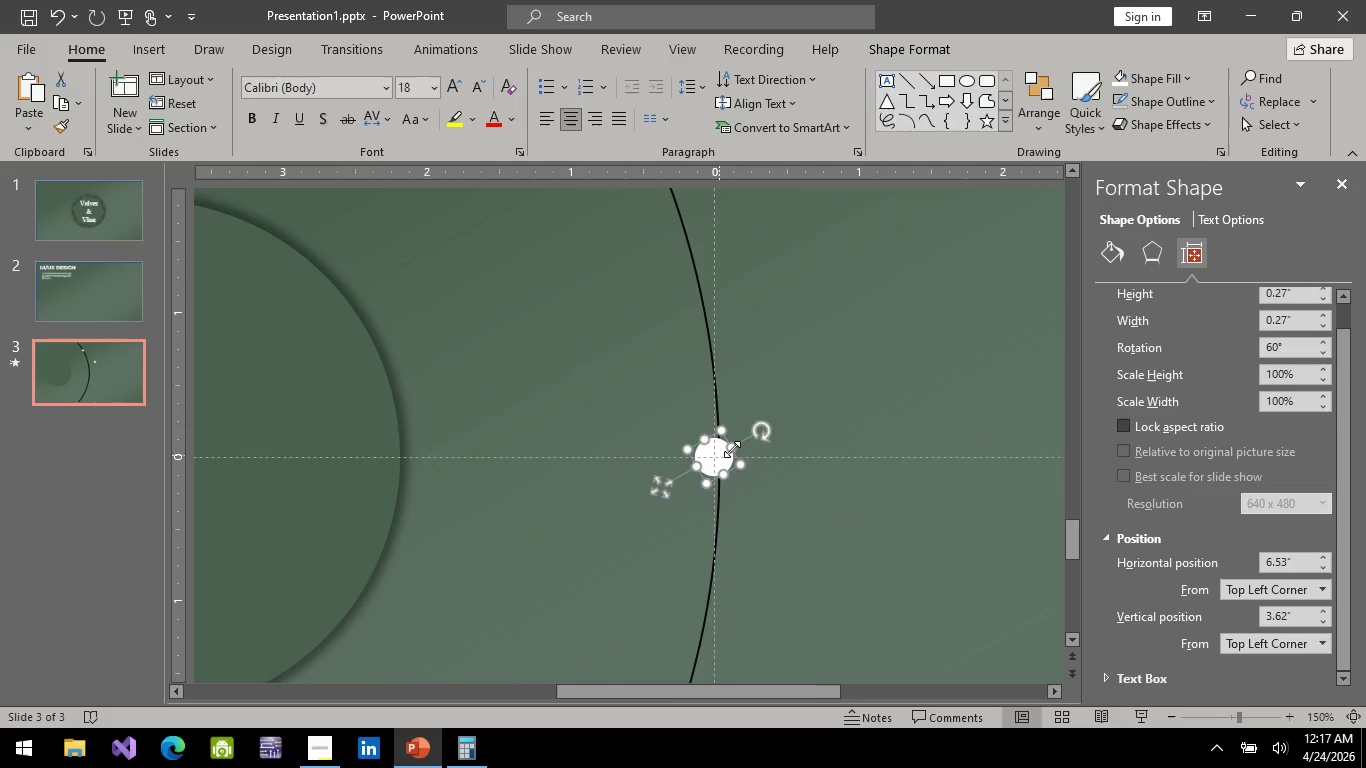 
hold_key(key=ControlLeft, duration=0.58)
scroll: coordinate [733, 448], scroll_direction: up, amount: 4.0
 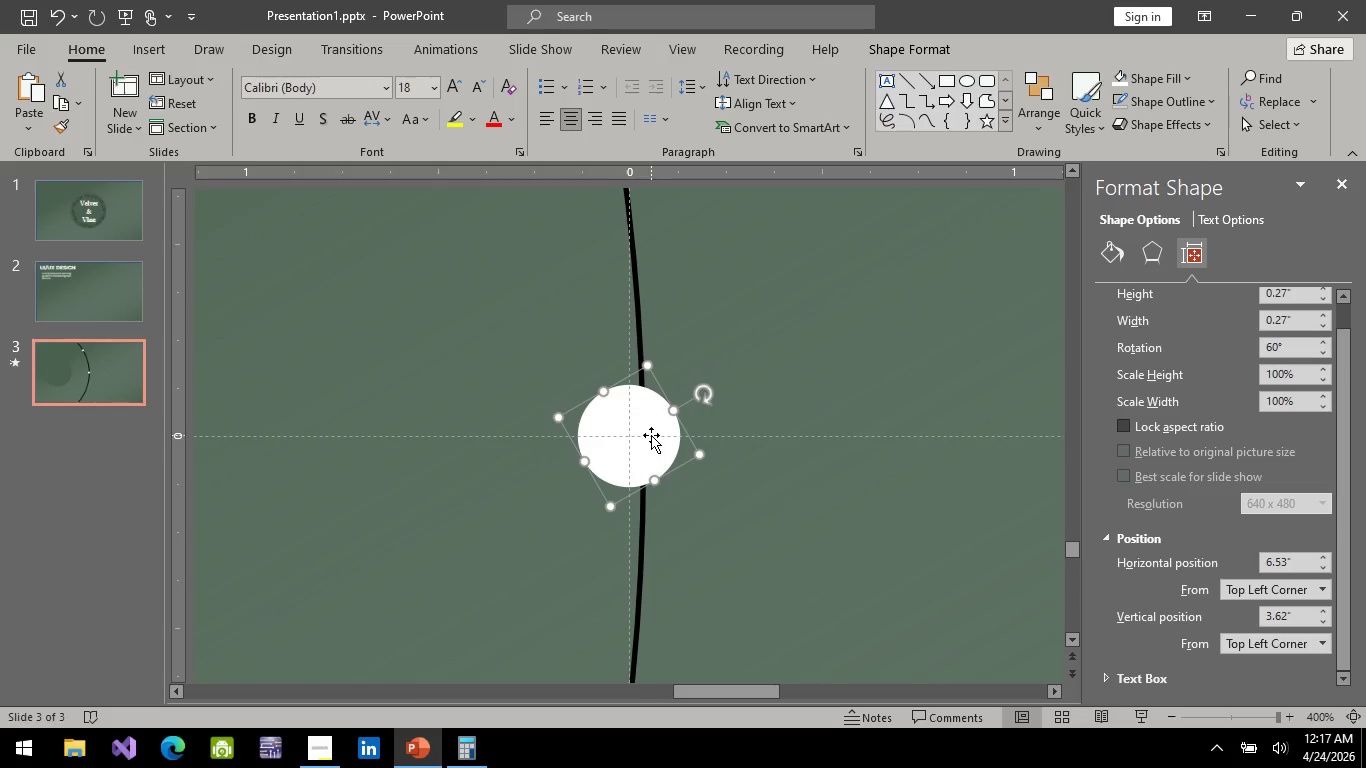 
left_click_drag(start_coordinate=[642, 436], to_coordinate=[653, 435])
 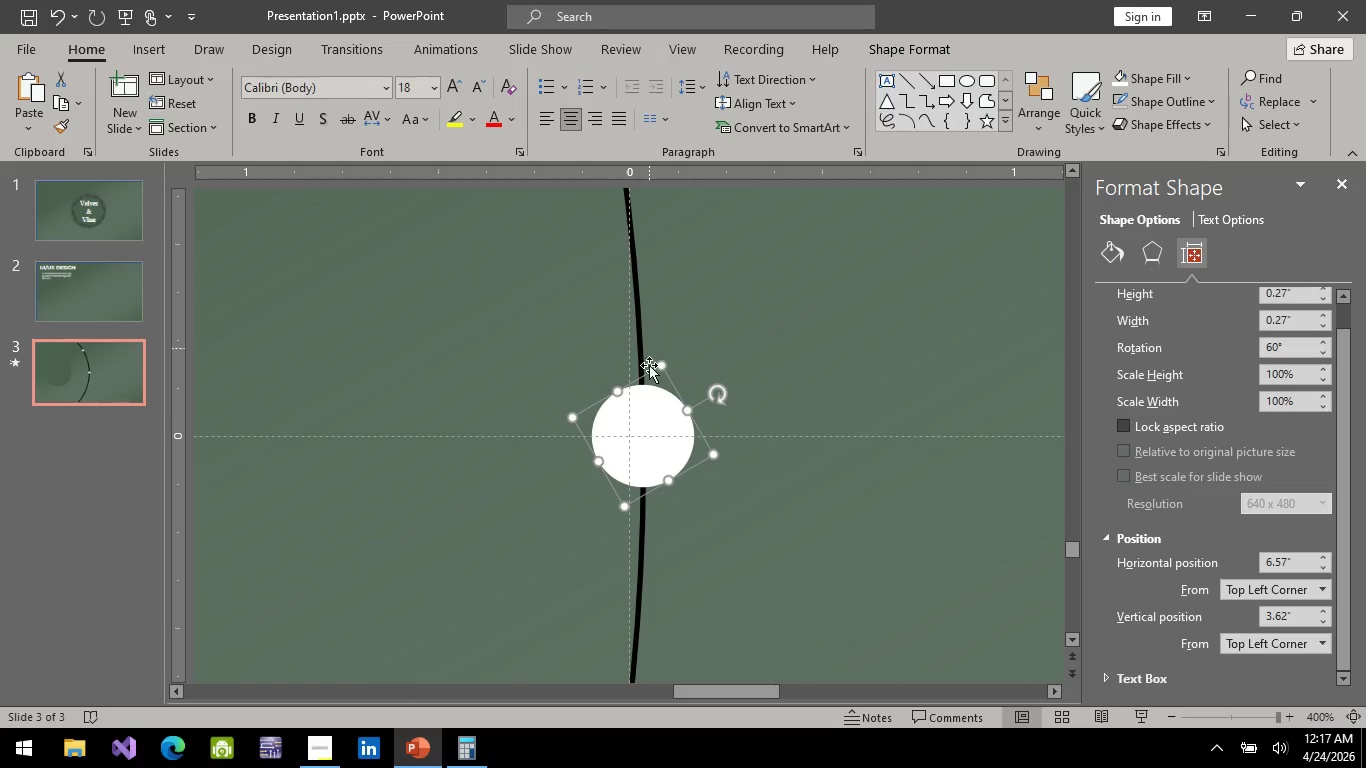 
key(Control+ControlLeft)
 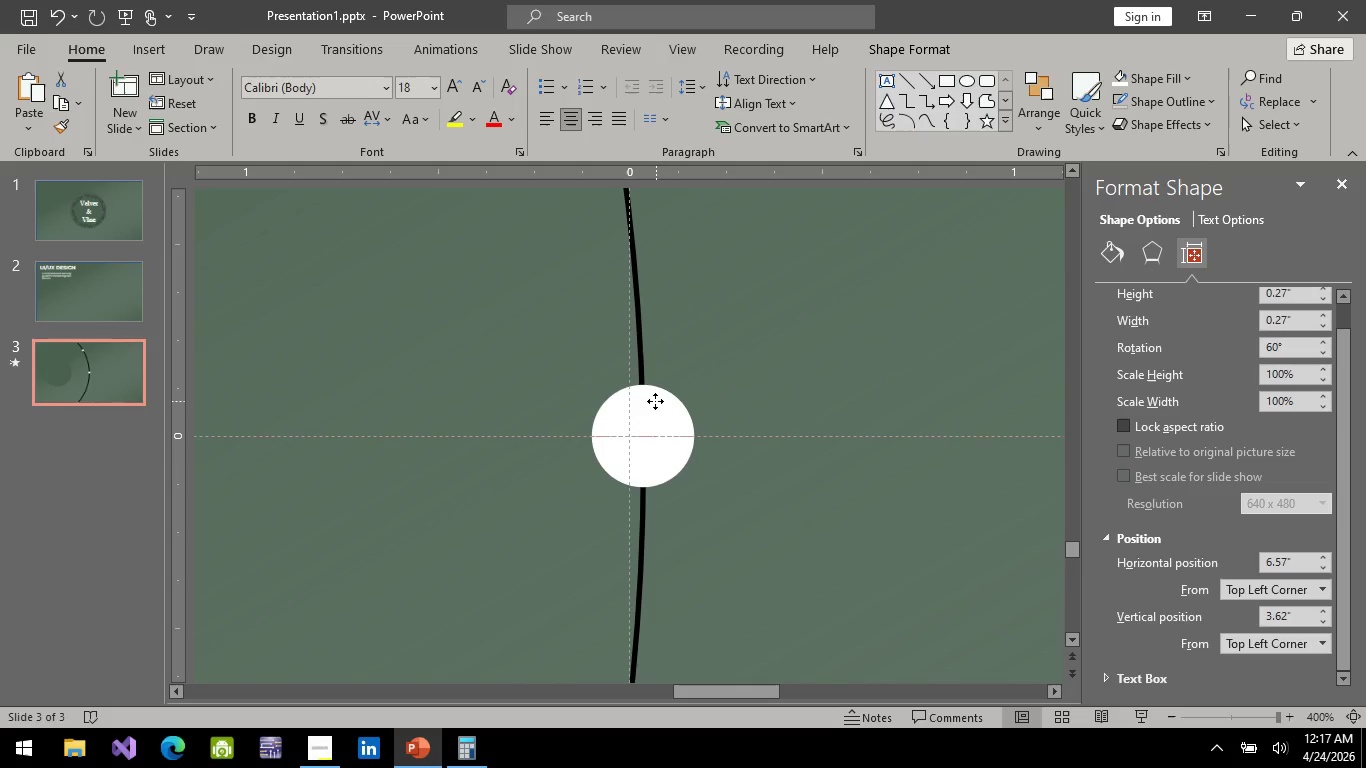 
hold_key(key=ControlLeft, duration=1.51)
left_click([641, 344])
 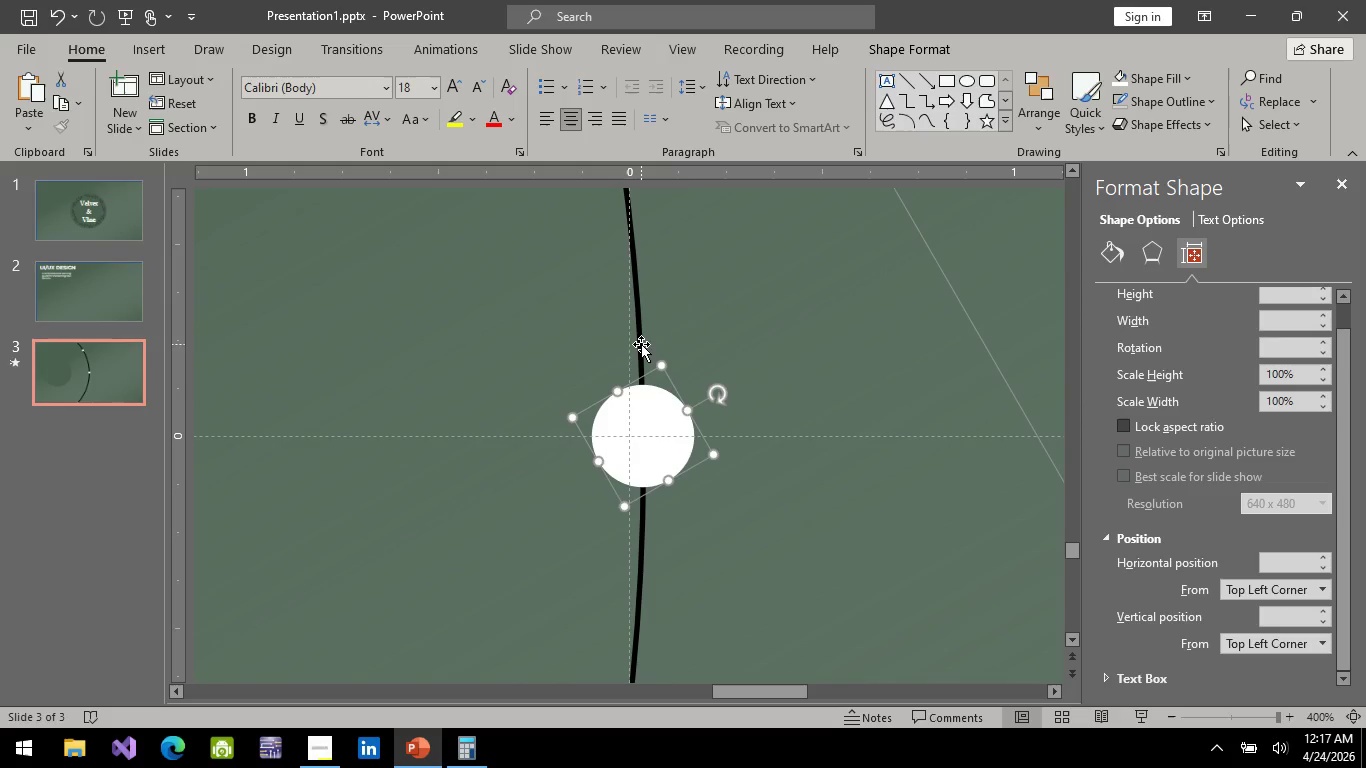 
key(Control+ControlLeft)
 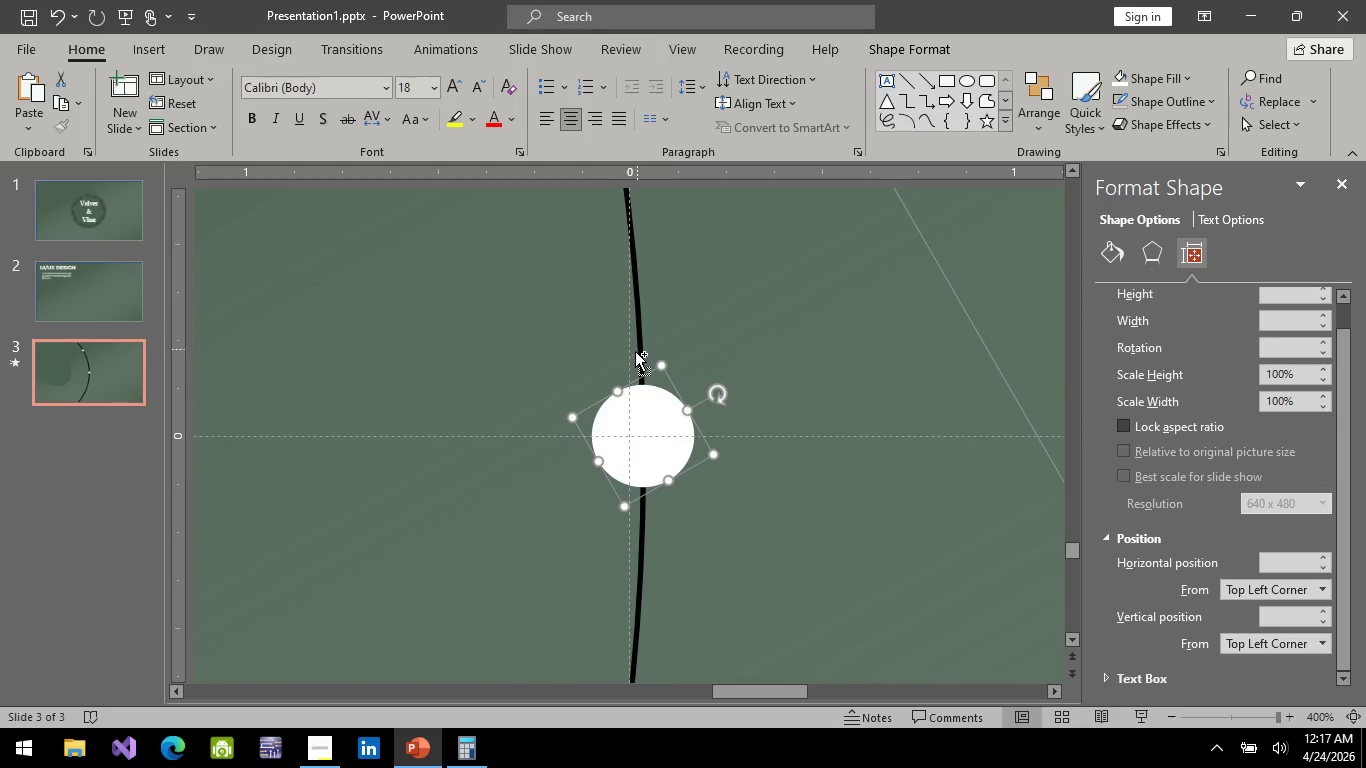 
key(Control+ControlLeft)
 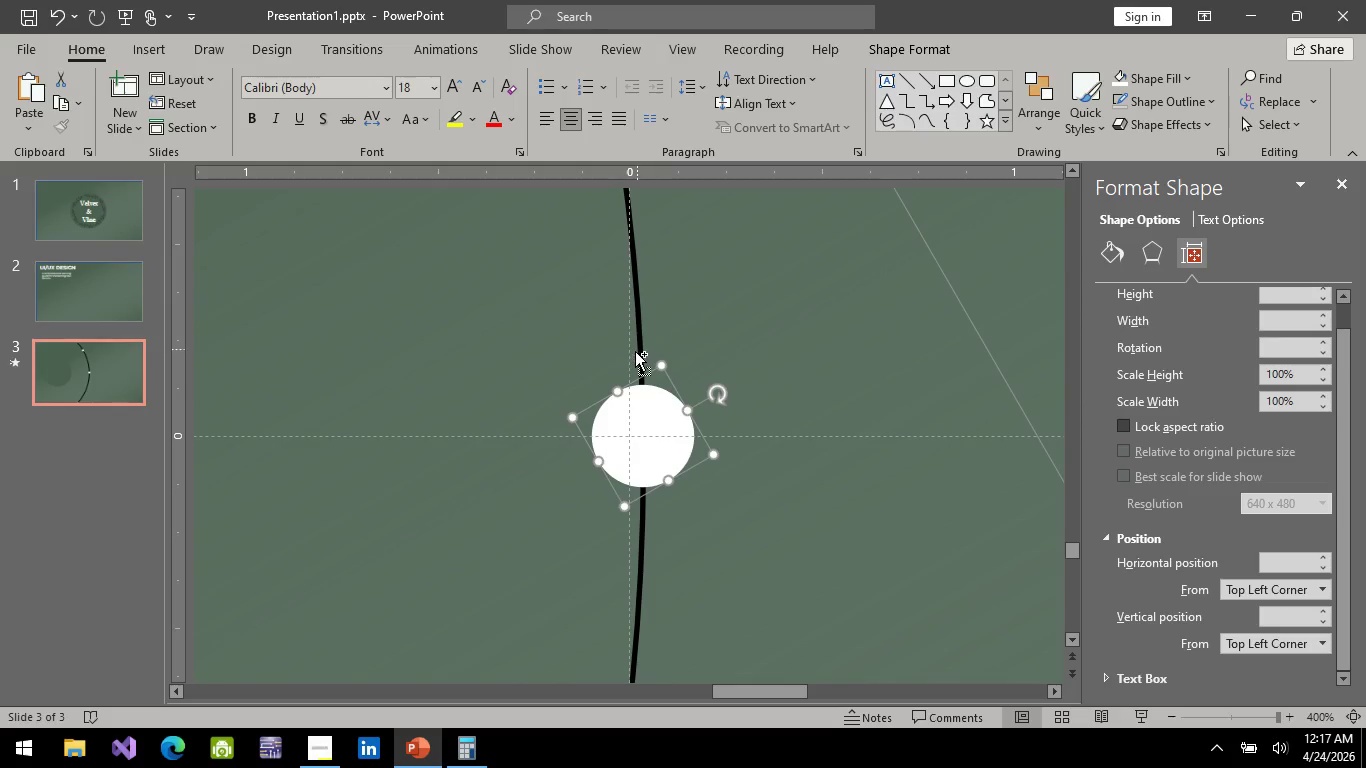 
key(Control+ControlLeft)
 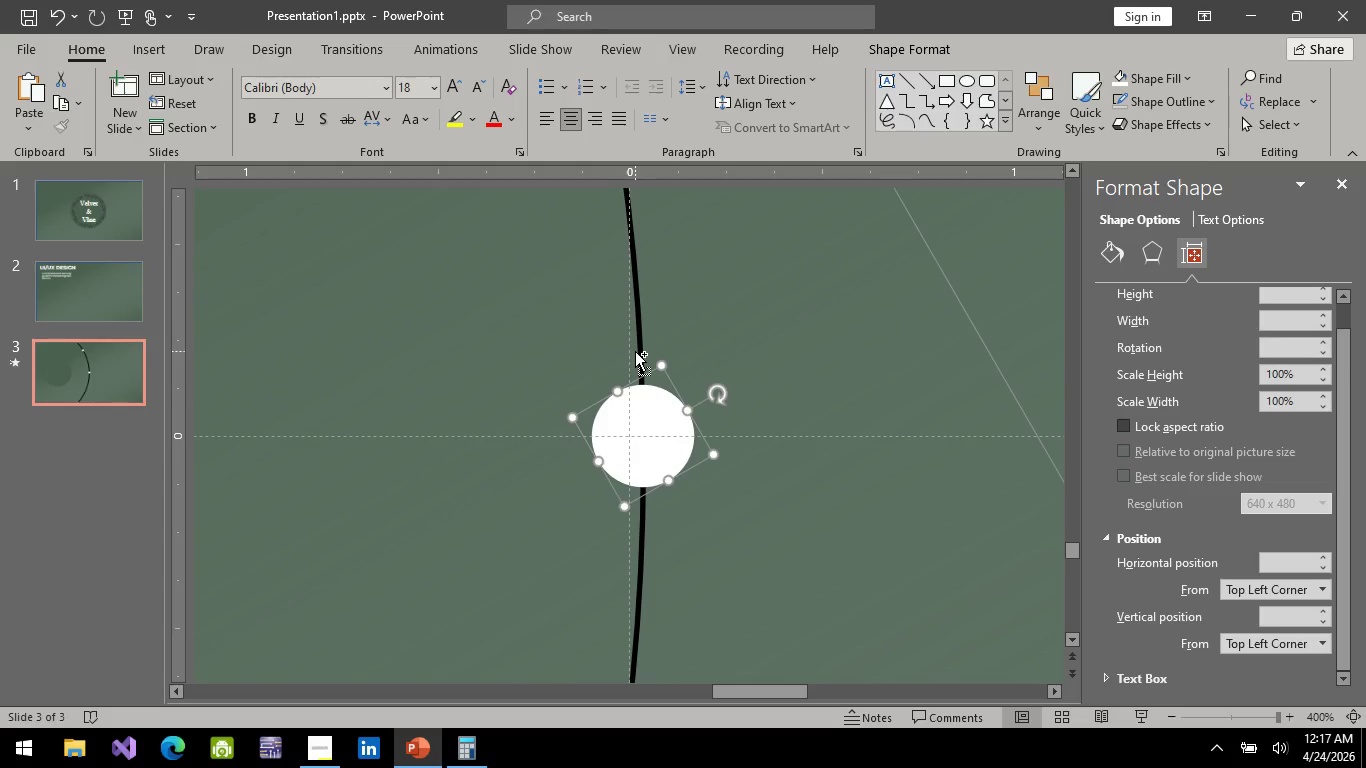 
key(Control+ControlLeft)
 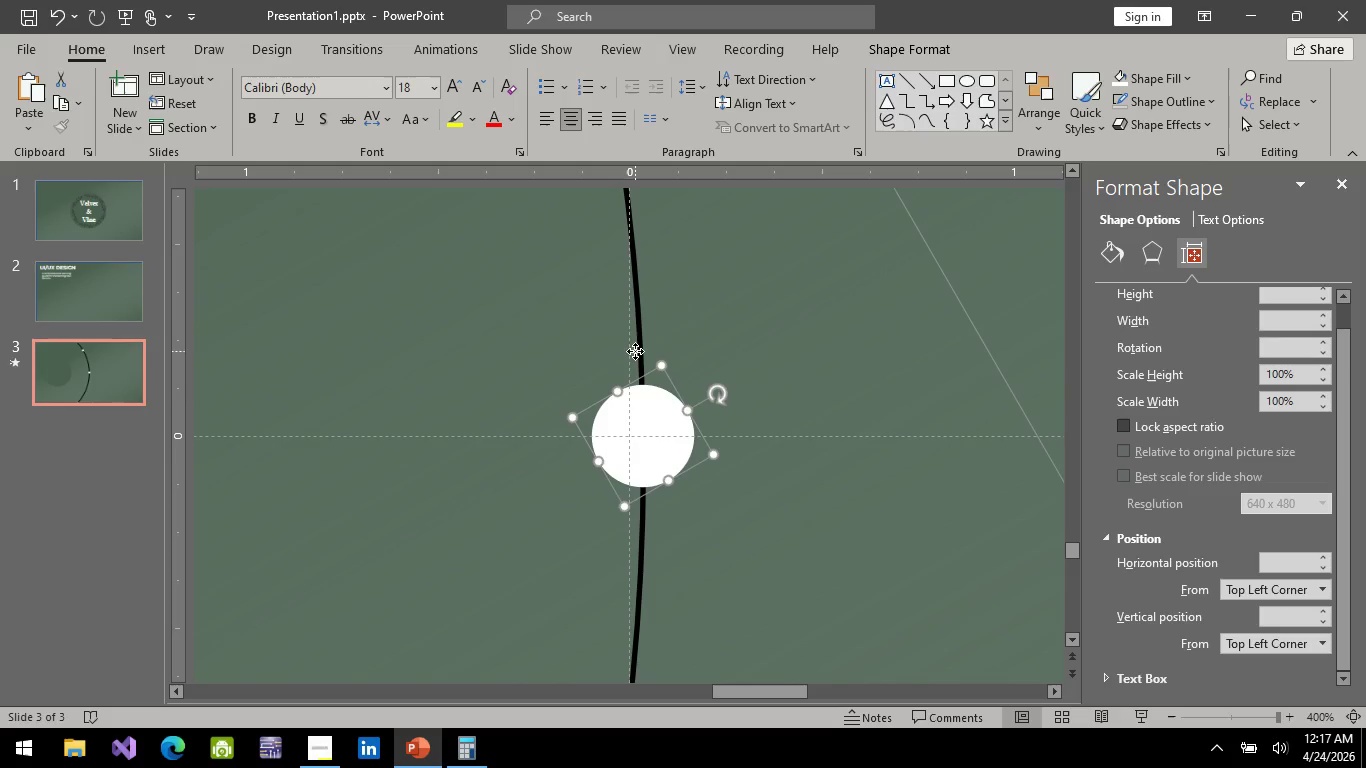 
right_click([635, 351])
 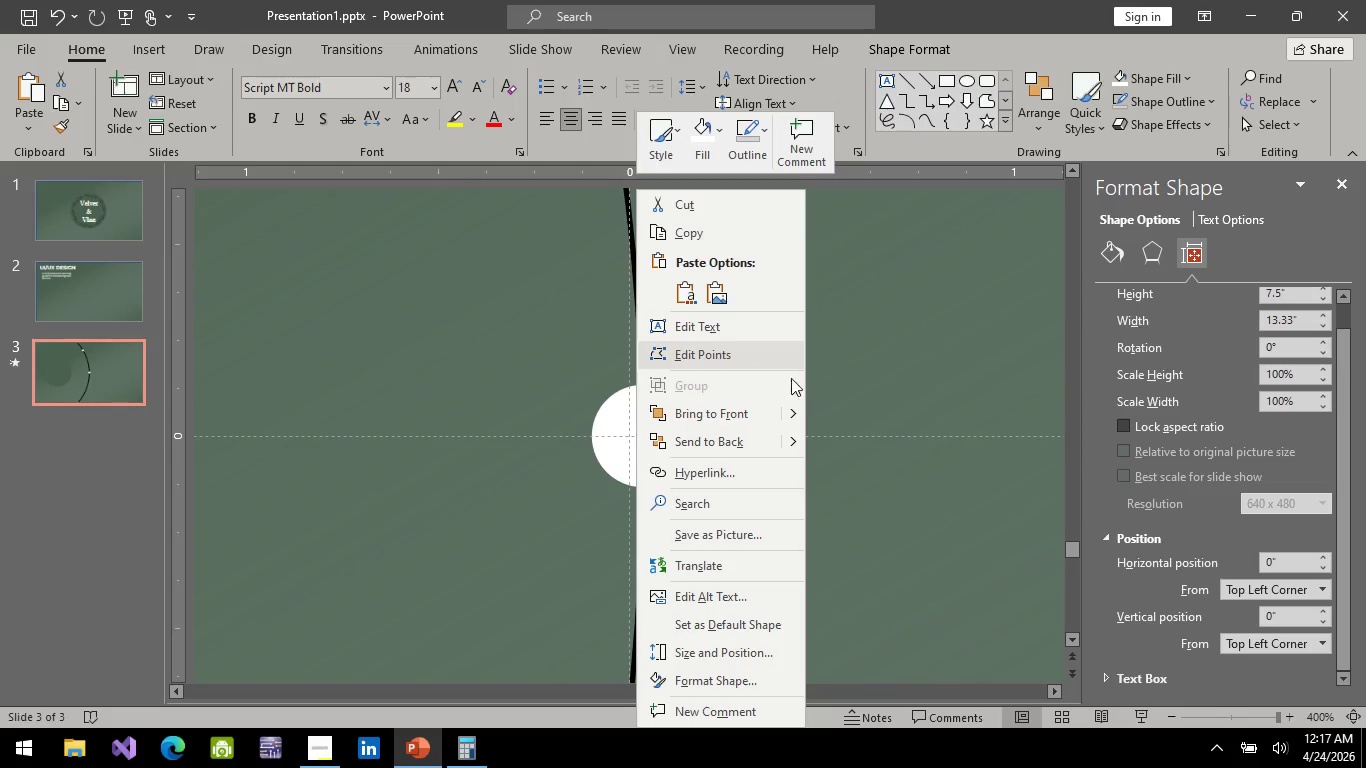 
left_click([445, 408])
 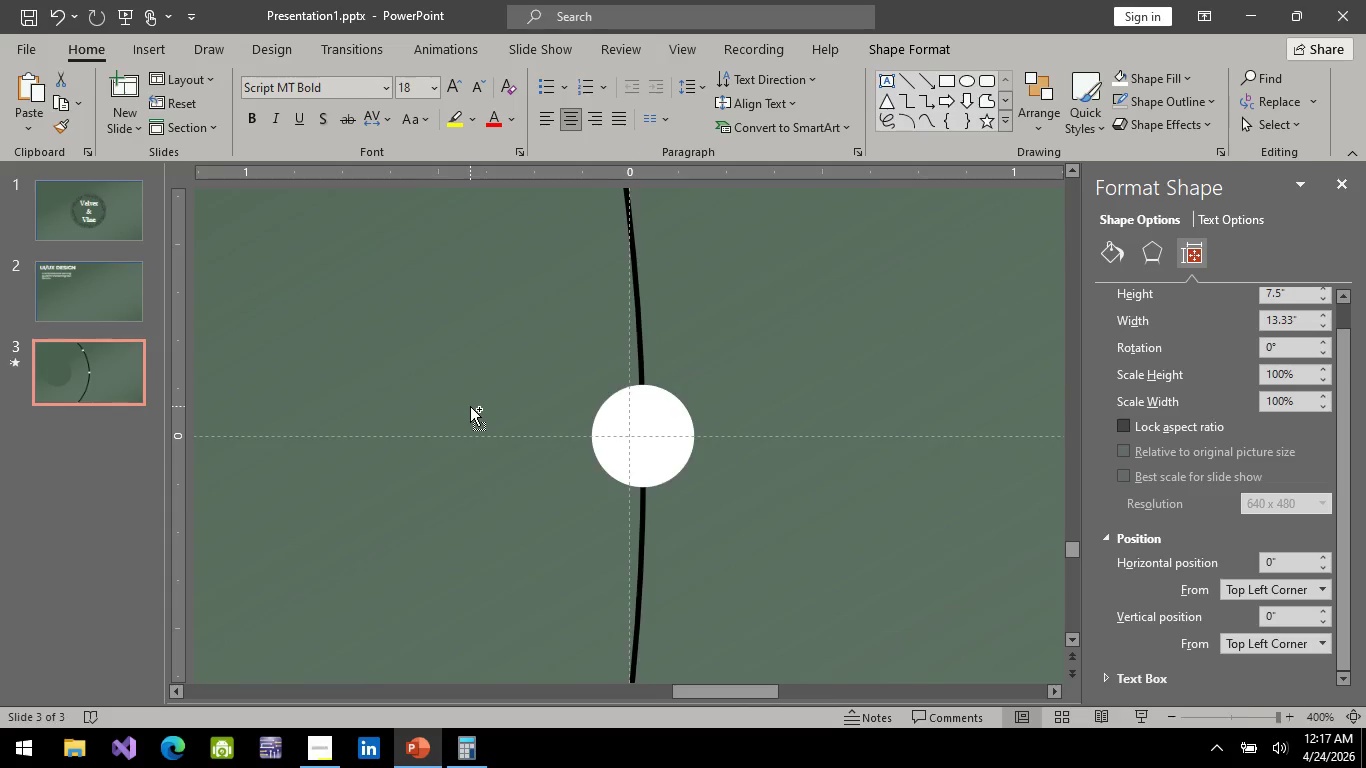 
hold_key(key=ControlLeft, duration=1.51)
scroll: coordinate [470, 406], scroll_direction: down, amount: 4.0
 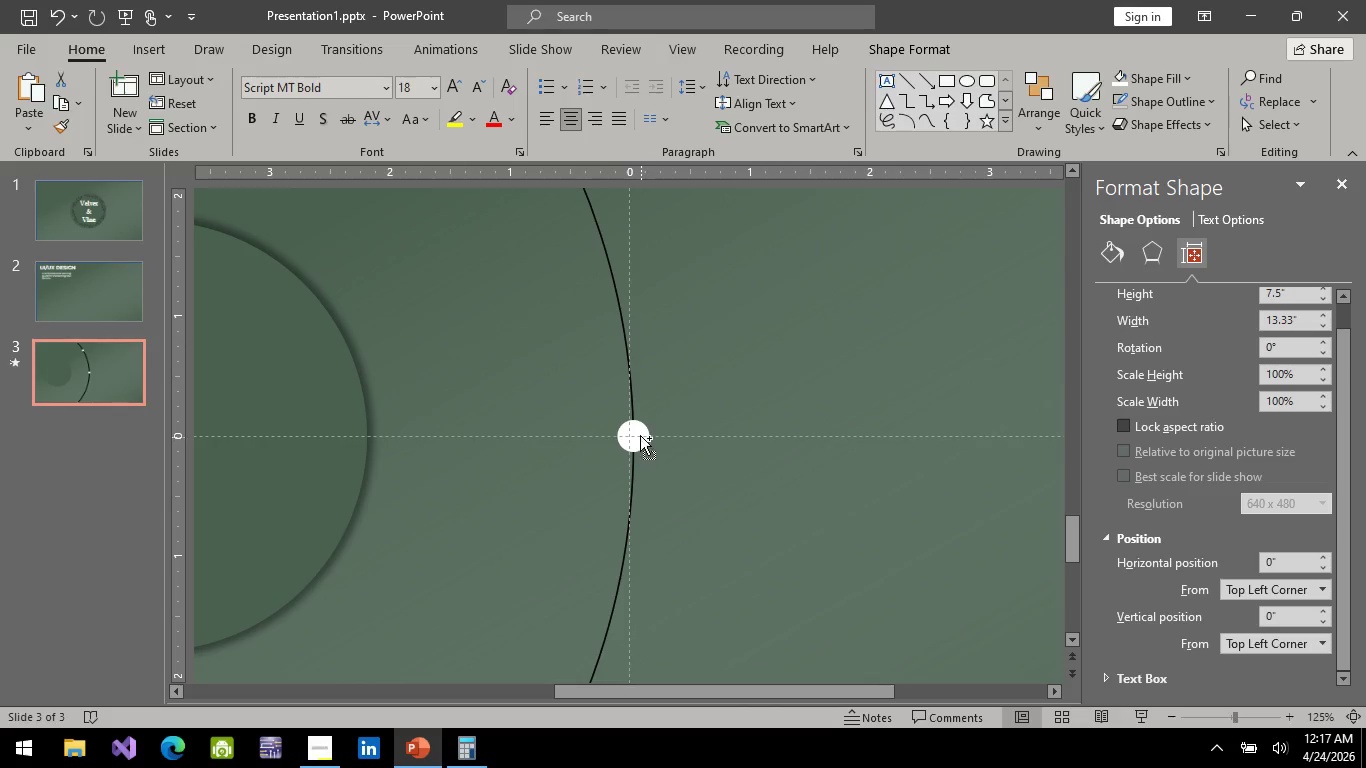 
left_click([640, 435])
 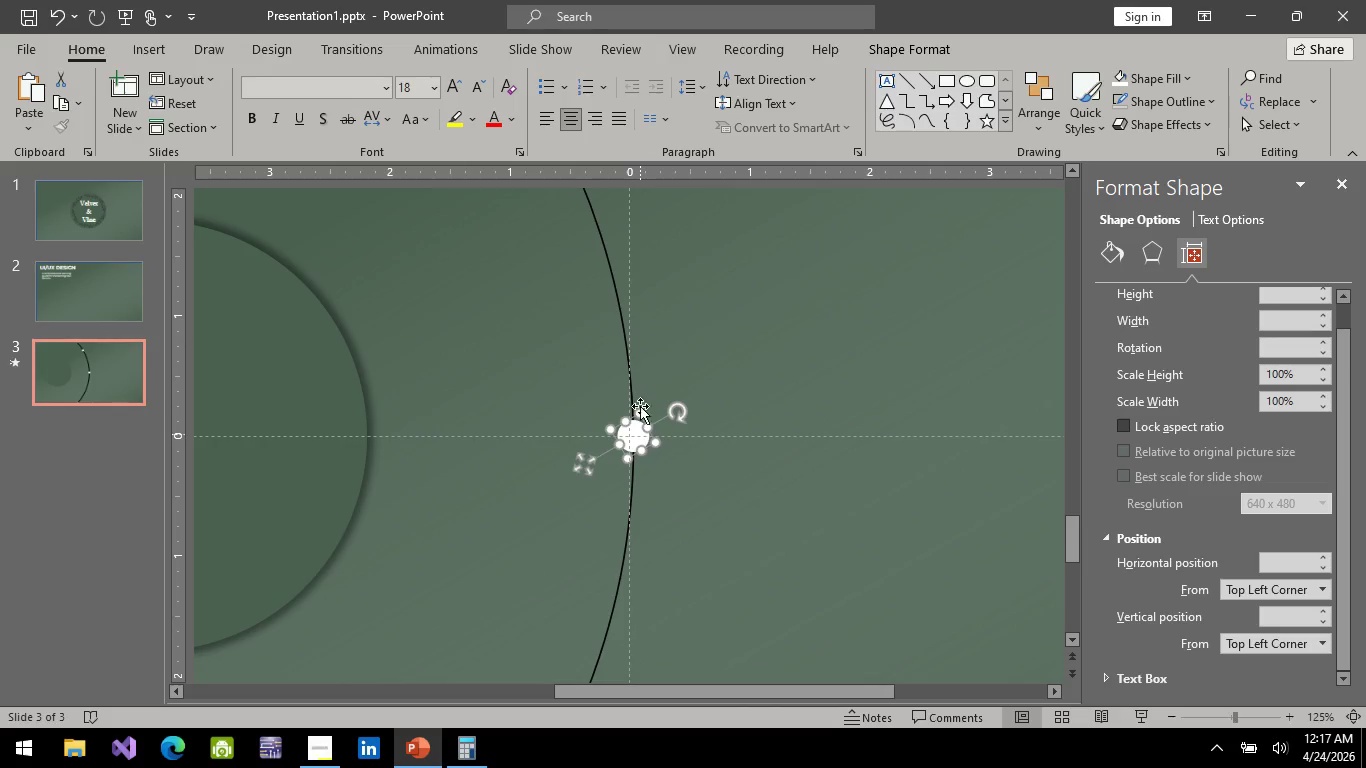 
key(Control+ControlLeft)
 